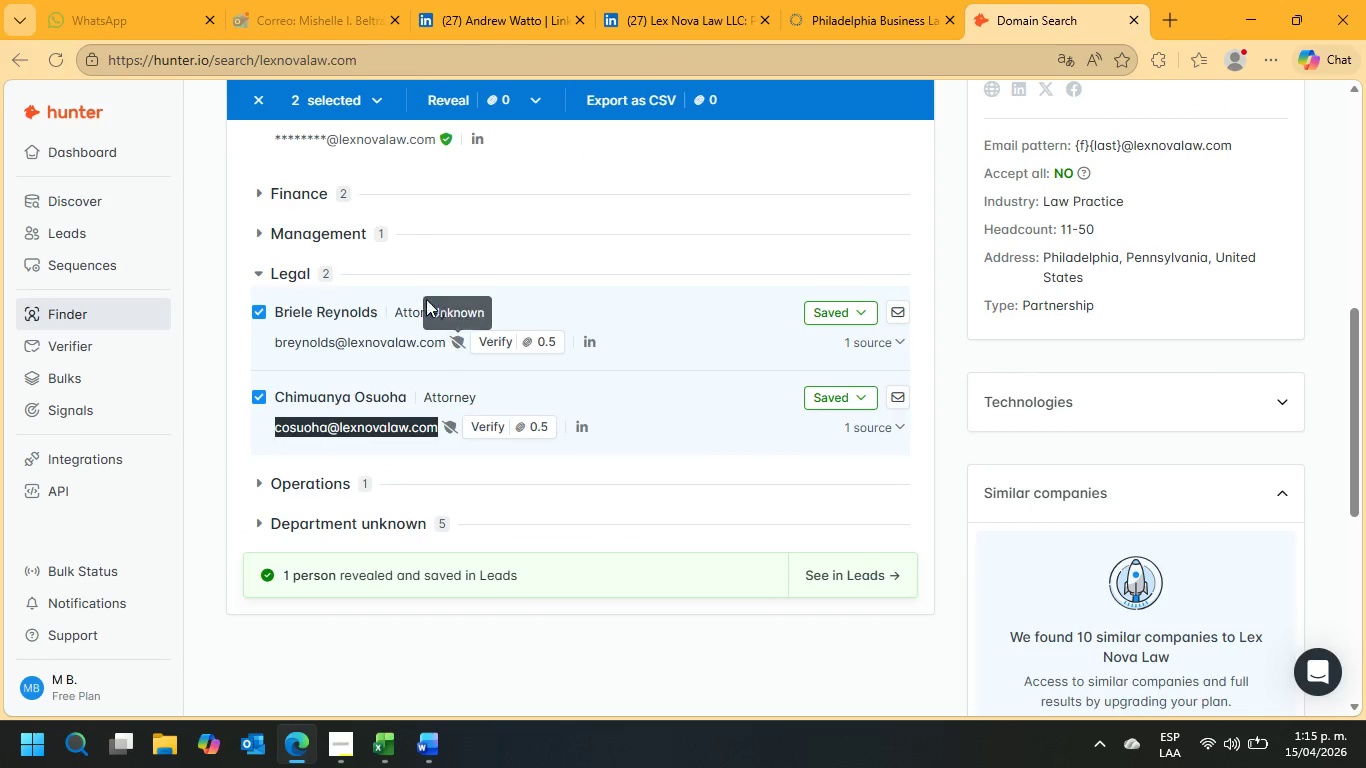 
scroll: coordinate [423, 275], scroll_direction: up, amount: 7.0
 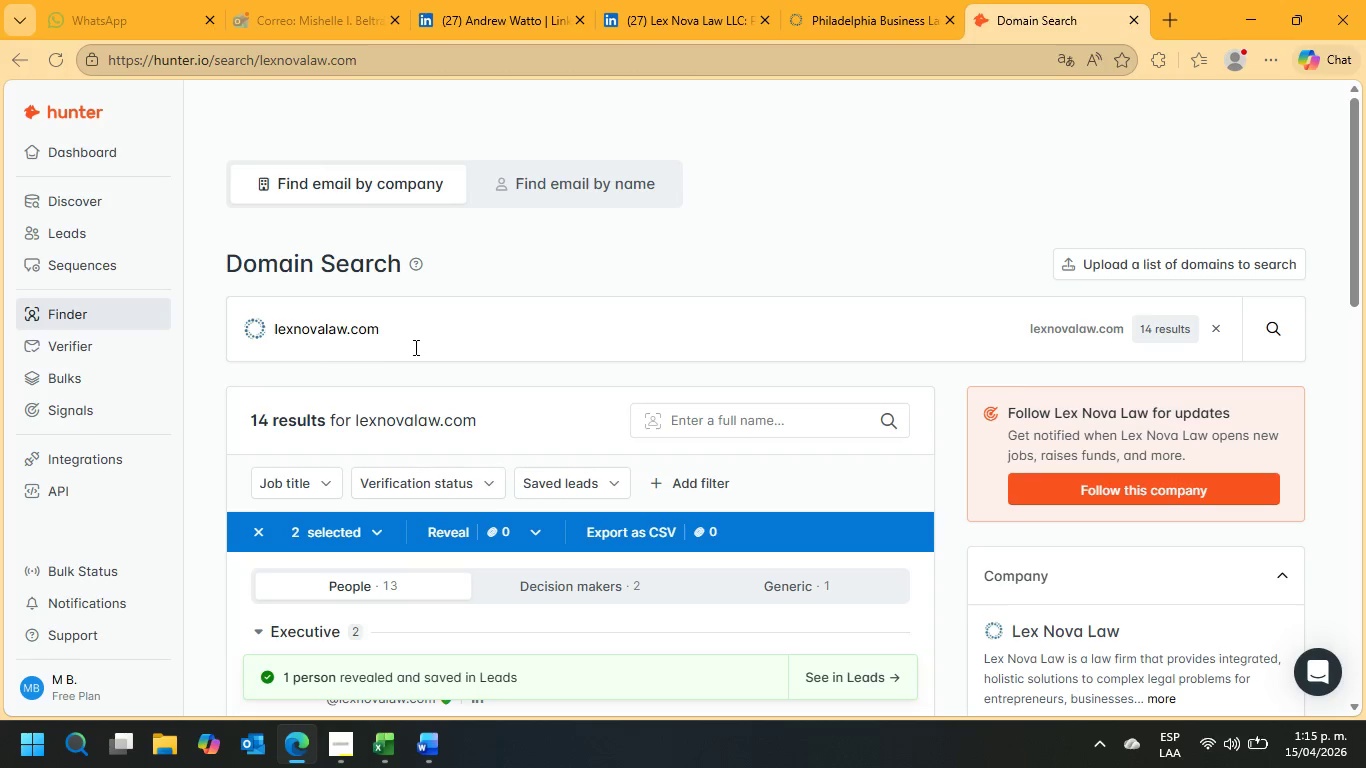 
left_click_drag(start_coordinate=[415, 347], to_coordinate=[215, 339])
 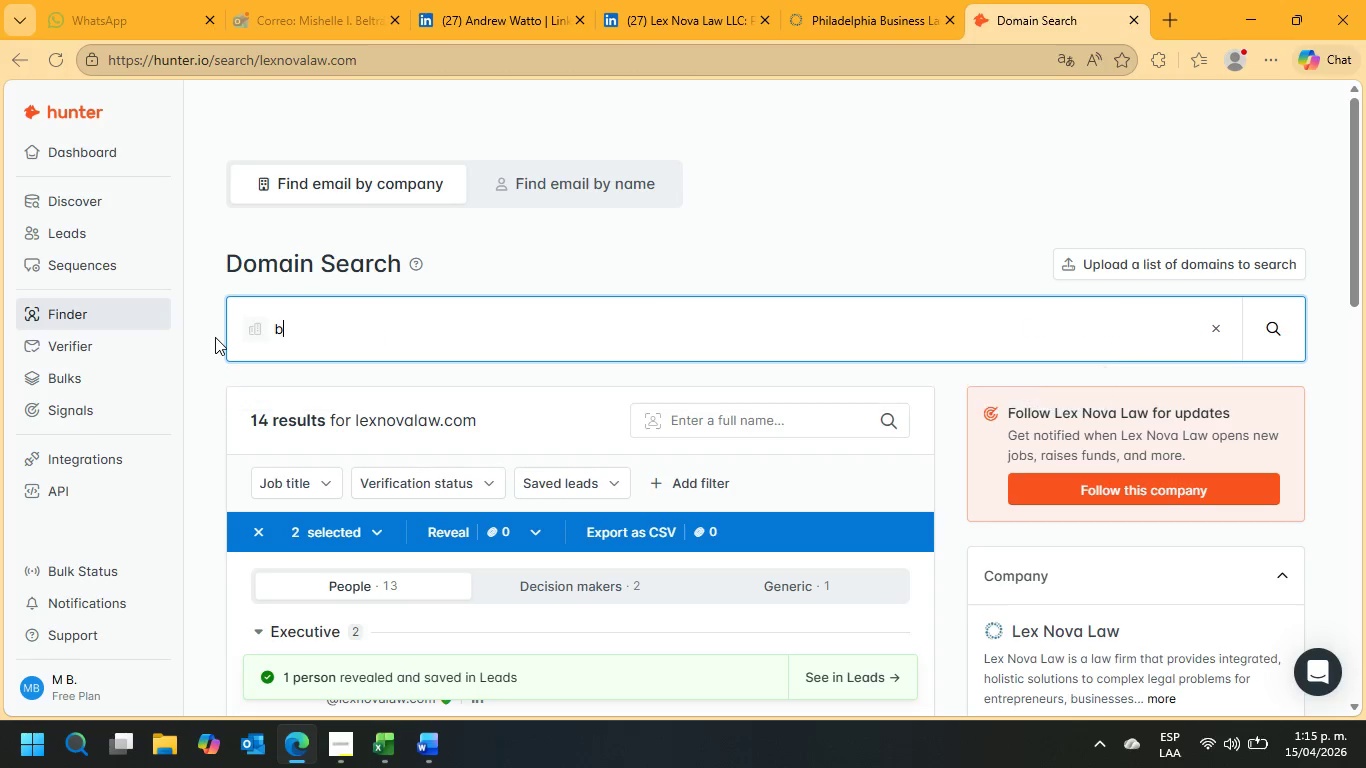 
type(bedore)
key(Backspace)
key(Backspace)
key(Backspace)
type(sr)
key(Backspace)
type(ore.law)
 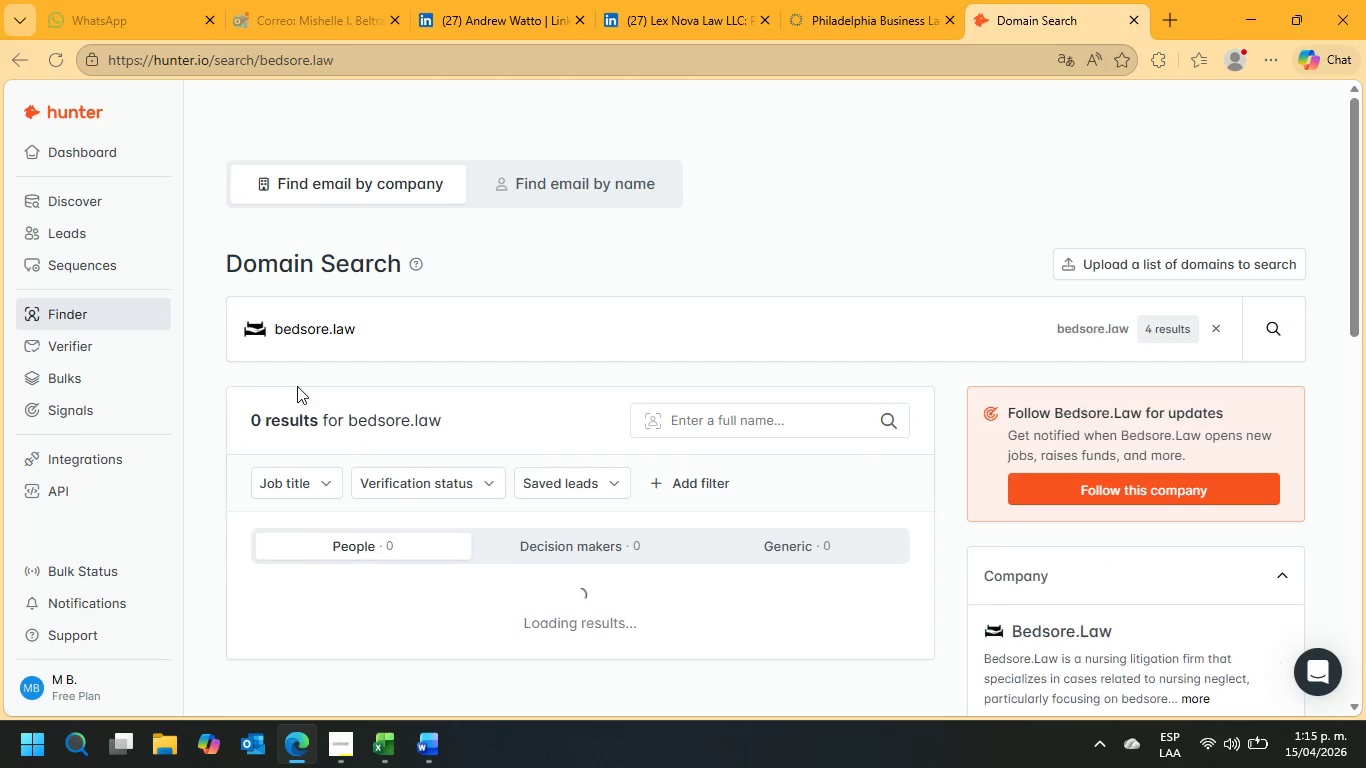 
scroll: coordinate [434, 414], scroll_direction: down, amount: 4.0
 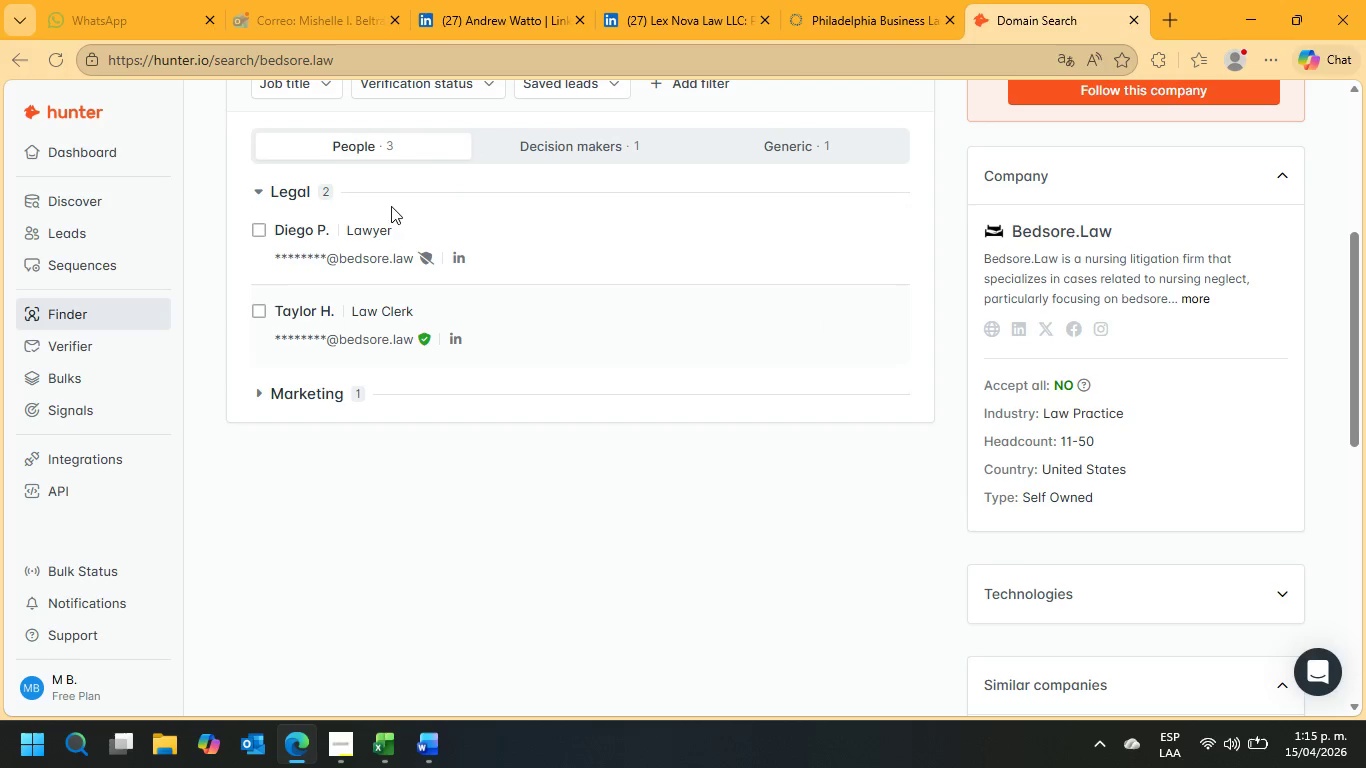 
left_click([732, 0])
 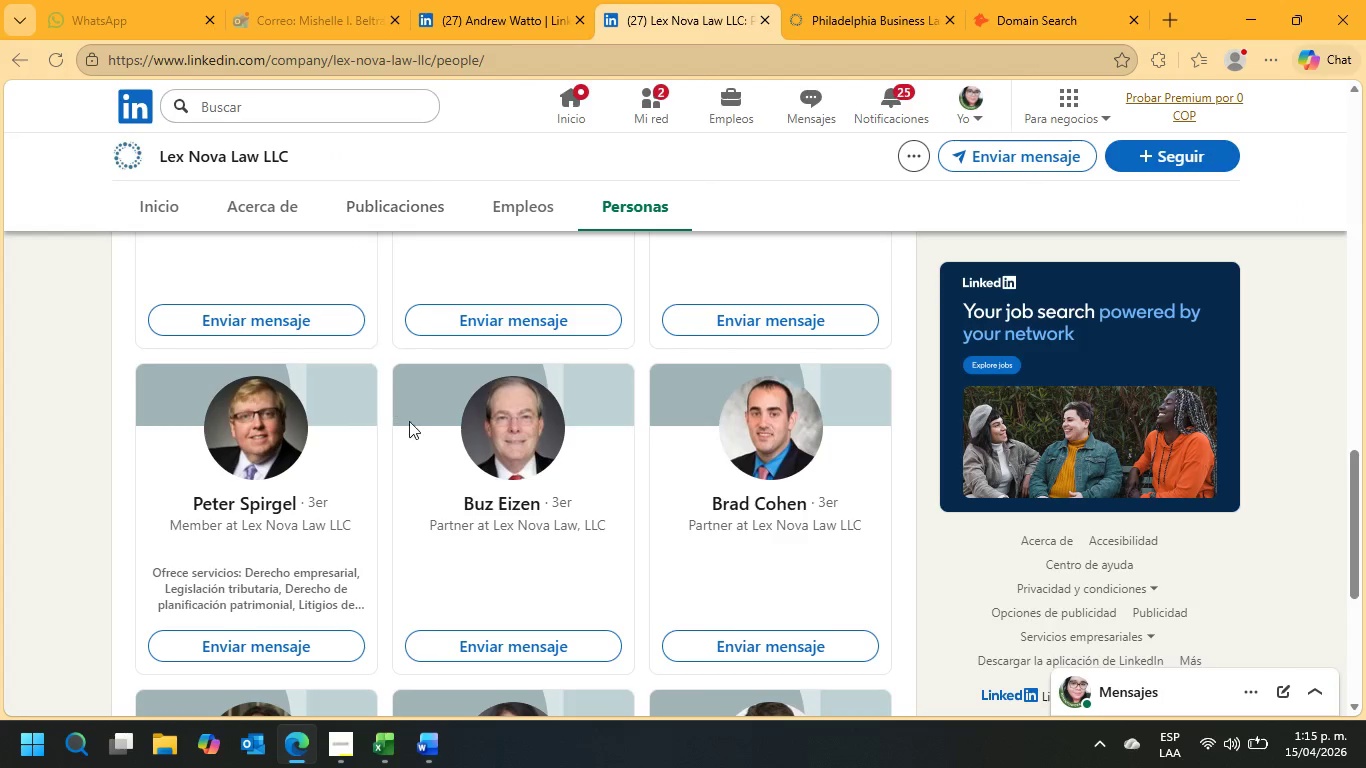 
scroll: coordinate [409, 421], scroll_direction: down, amount: 2.0
 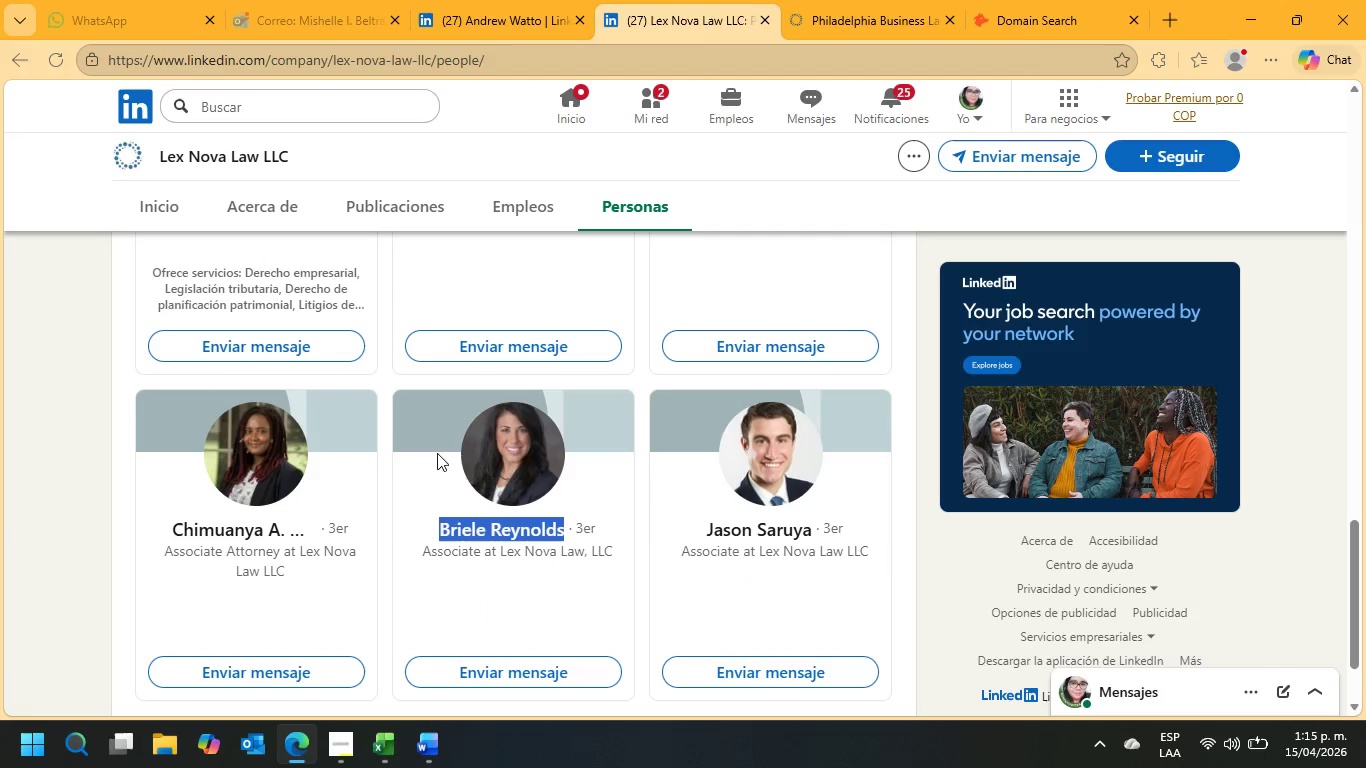 
scroll: coordinate [489, 503], scroll_direction: up, amount: 13.0
 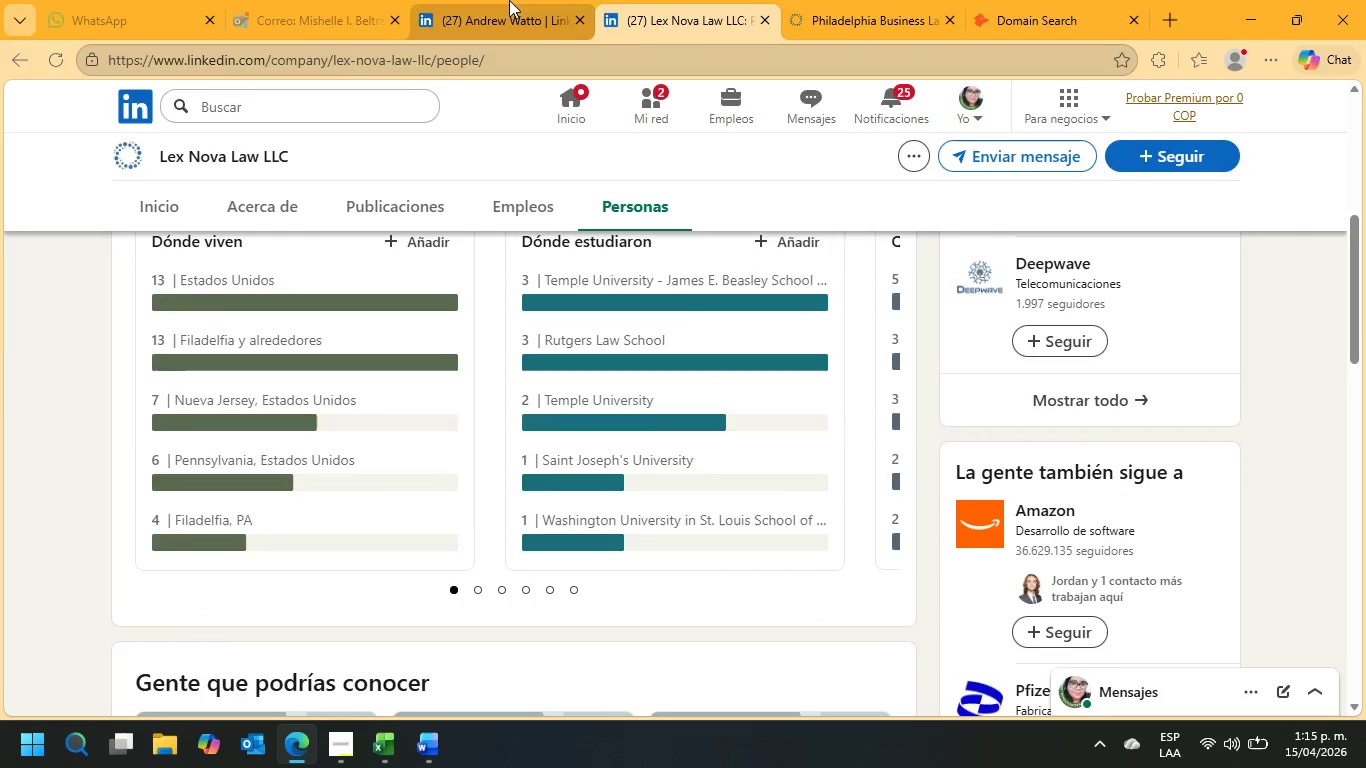 
left_click([509, 0])
 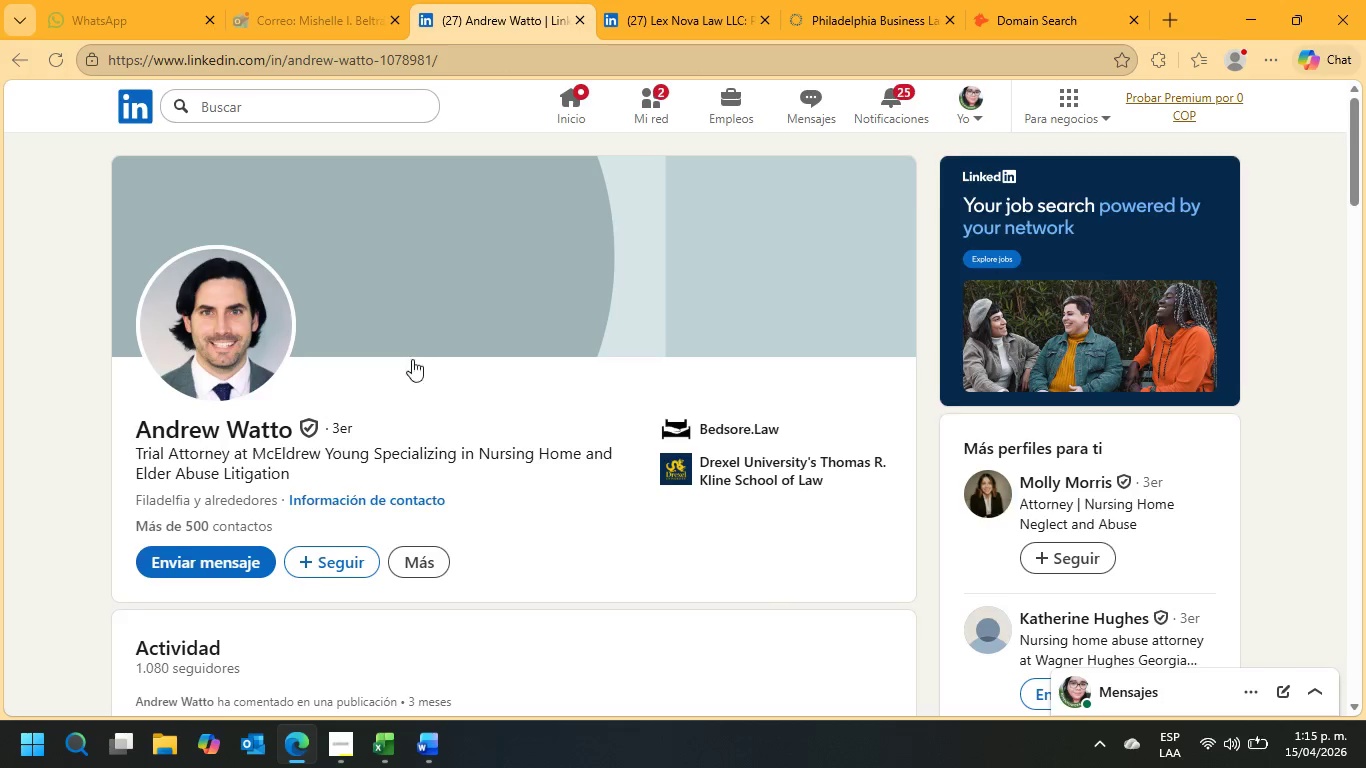 
scroll: coordinate [324, 542], scroll_direction: down, amount: 10.0
 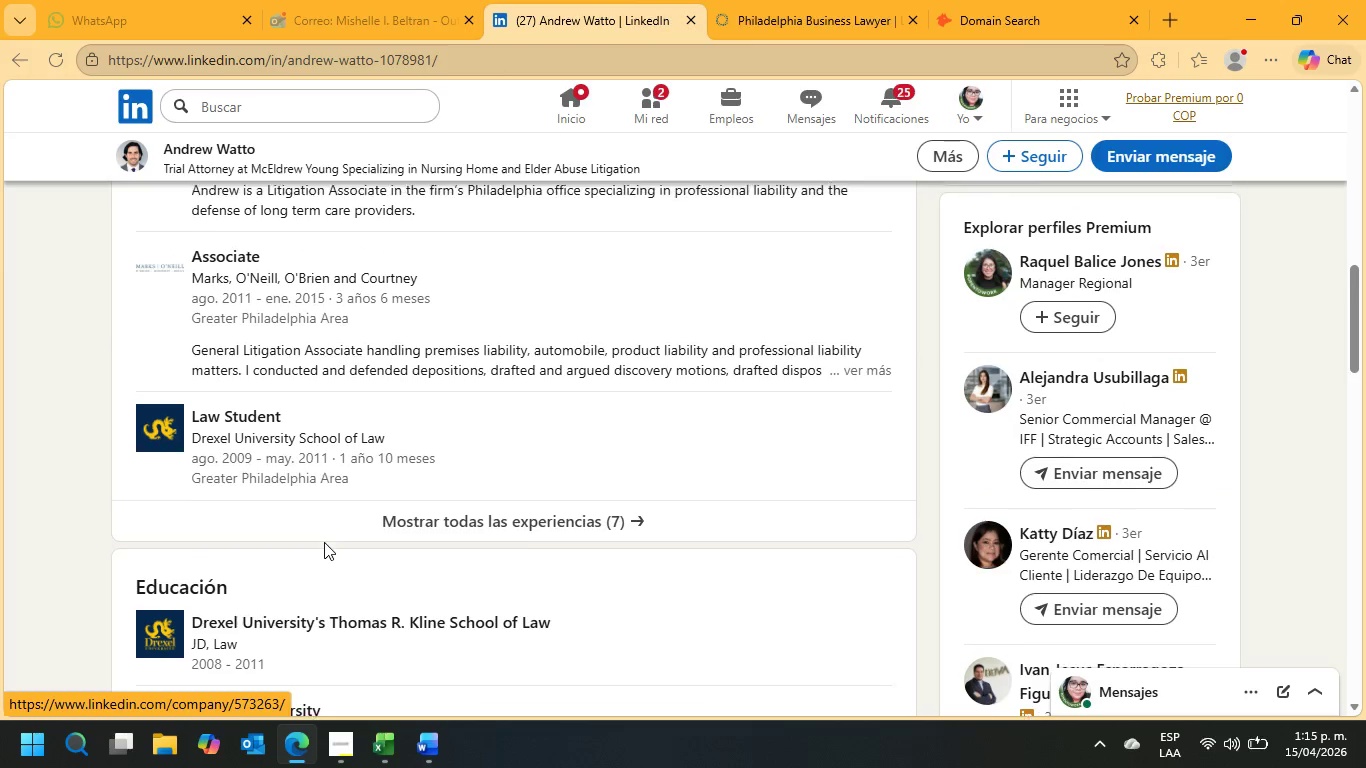 
scroll: coordinate [269, 512], scroll_direction: up, amount: 9.0
 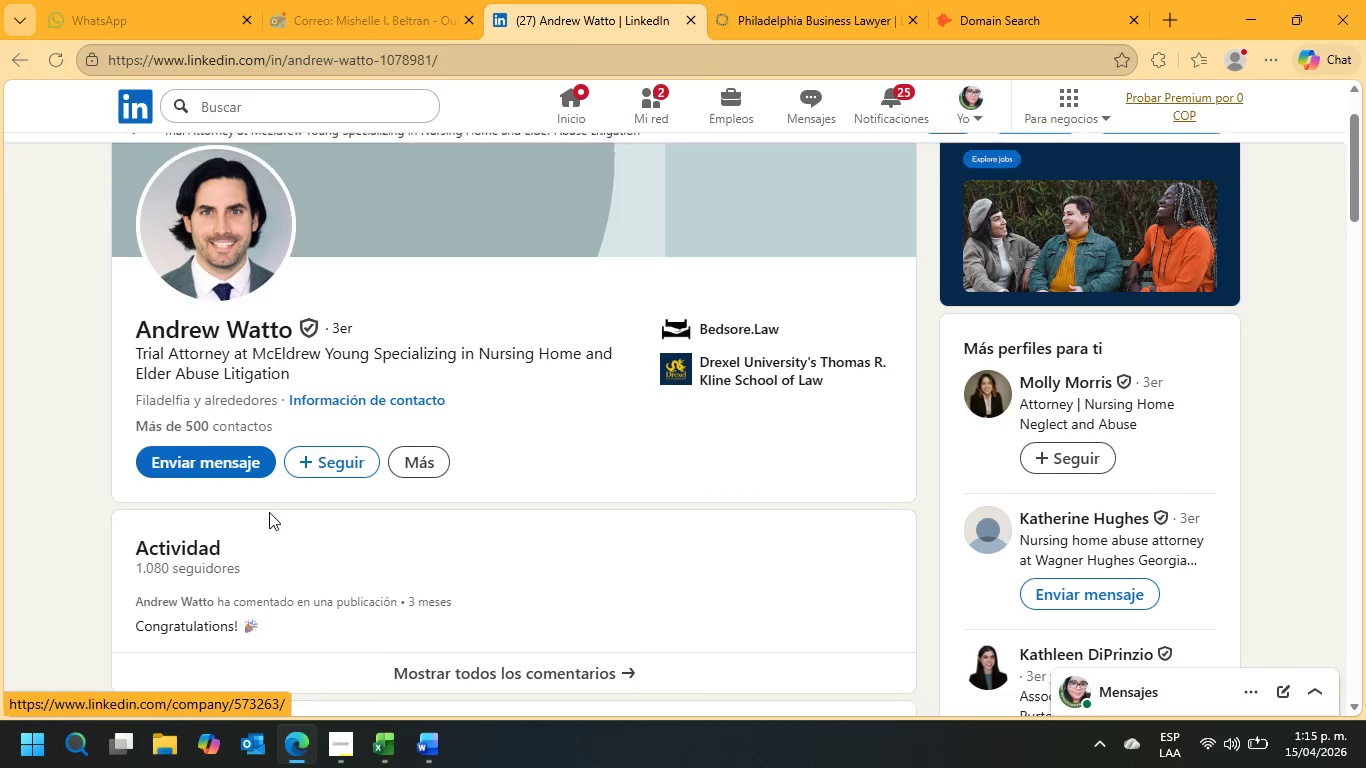 
scroll: coordinate [269, 517], scroll_direction: down, amount: 3.0
 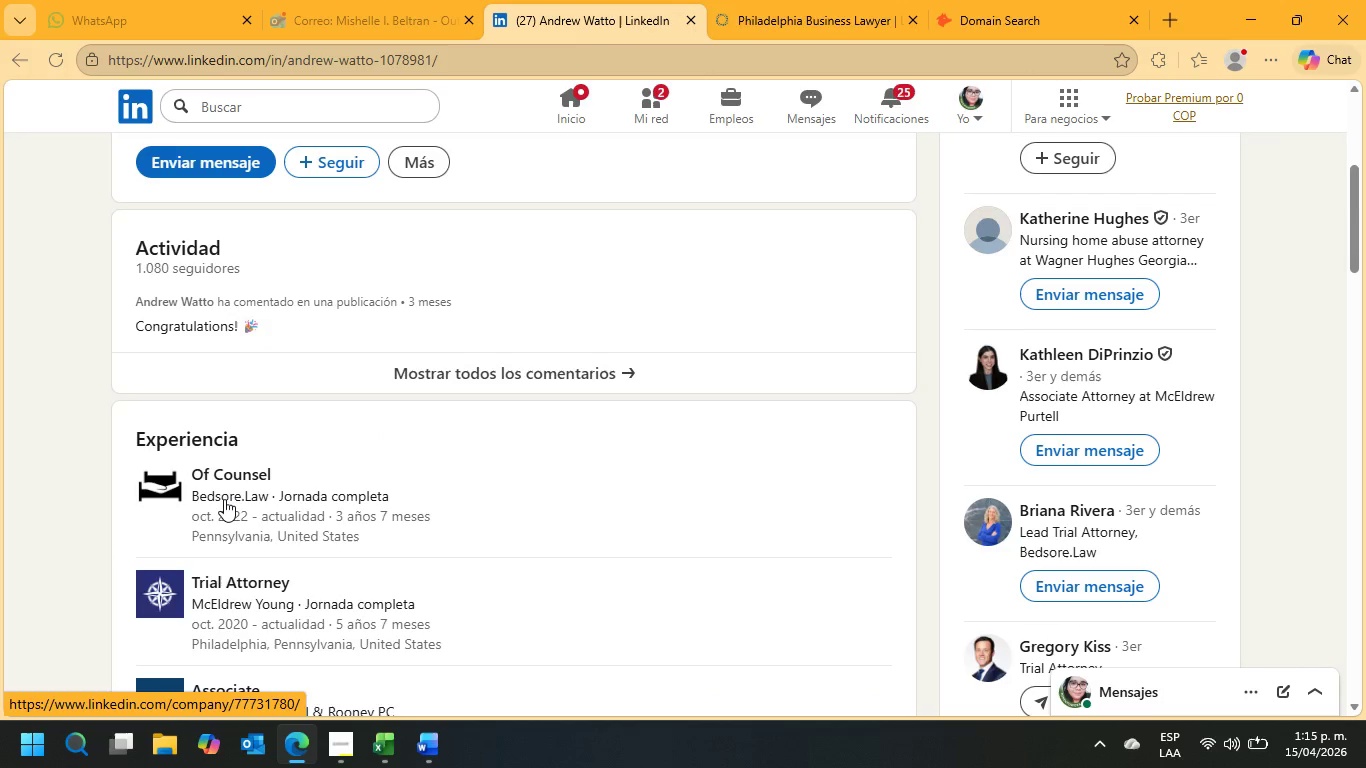 
right_click([224, 499])
 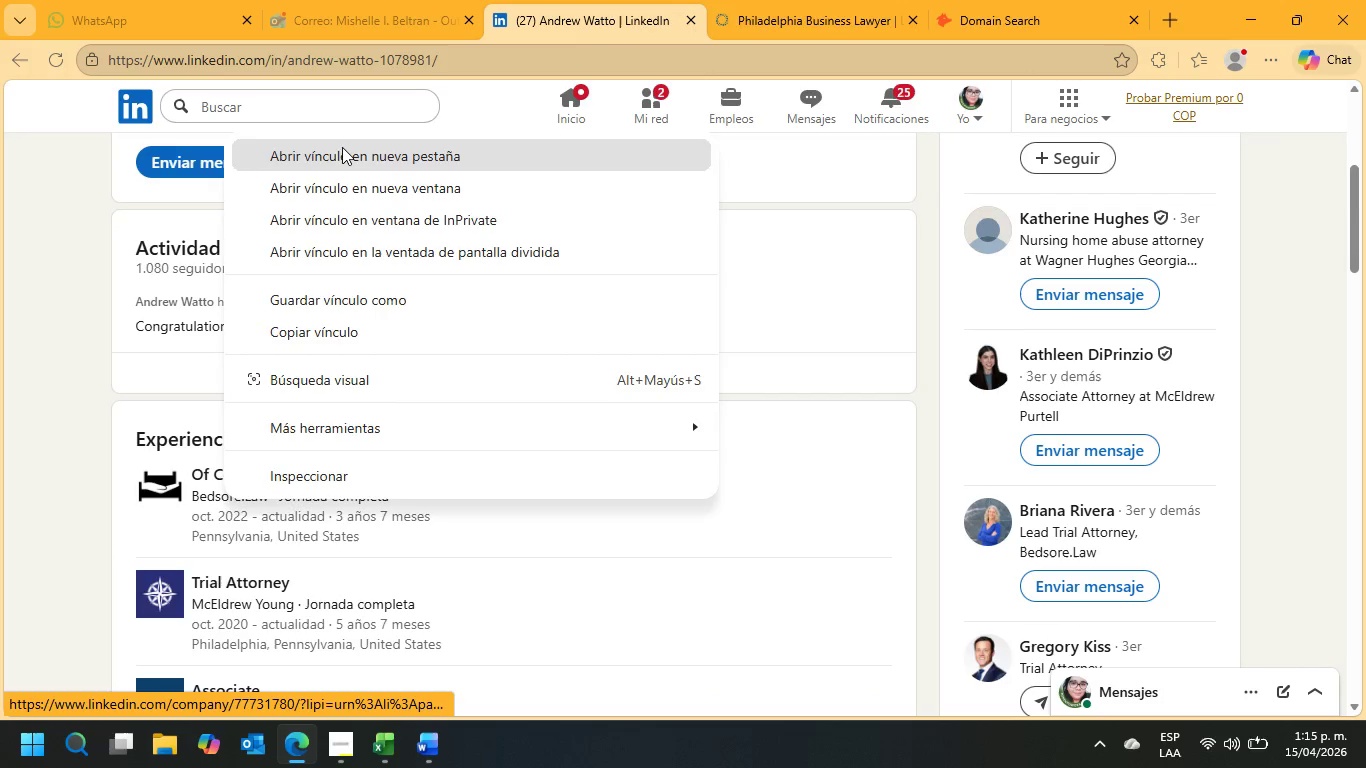 
left_click([345, 152])
 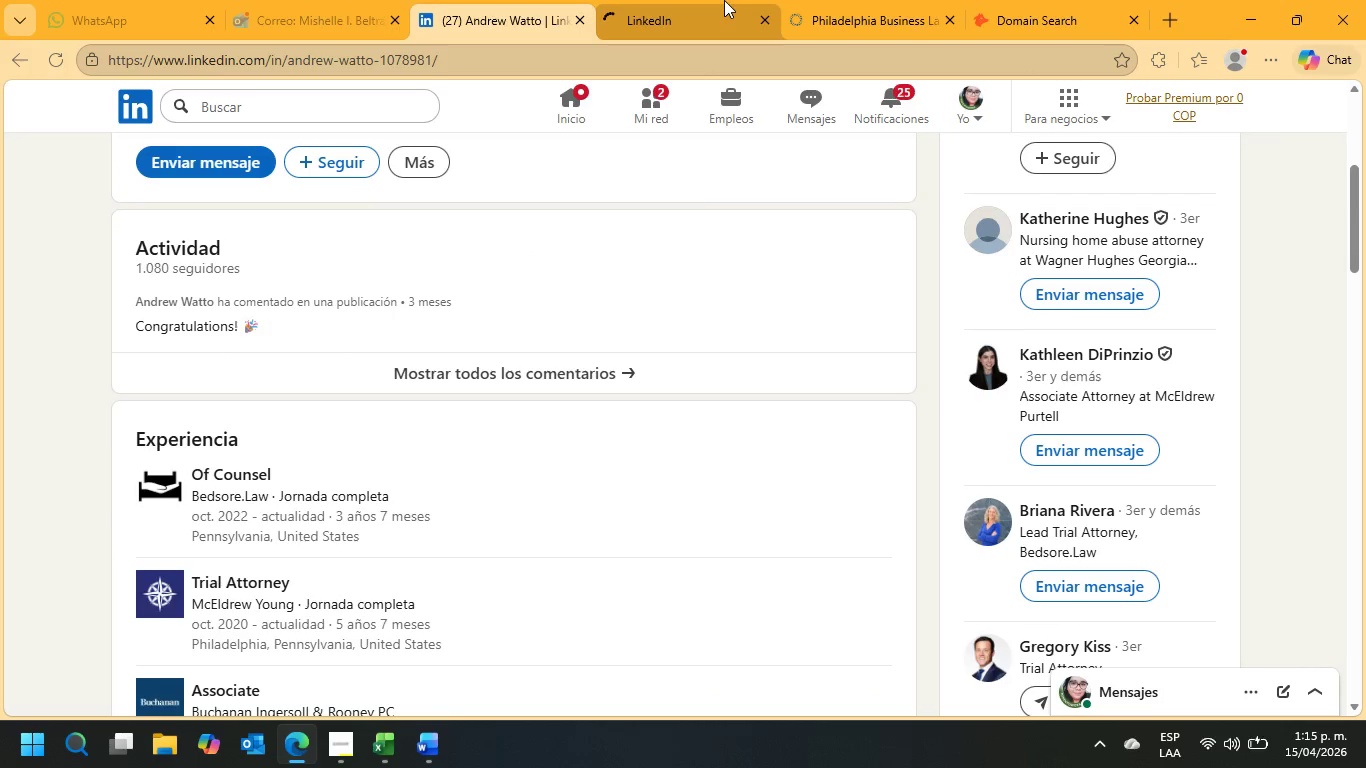 
left_click([724, 0])
 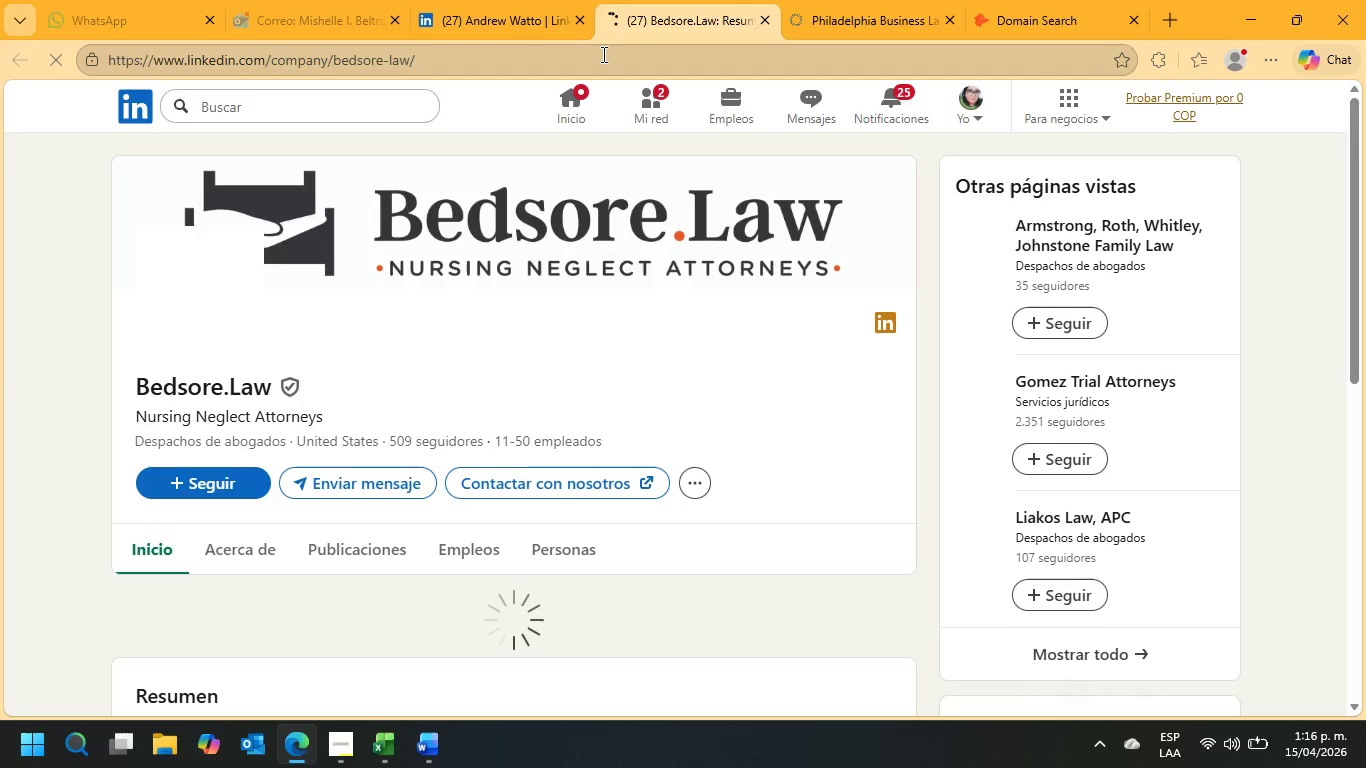 
left_click([562, 548])
 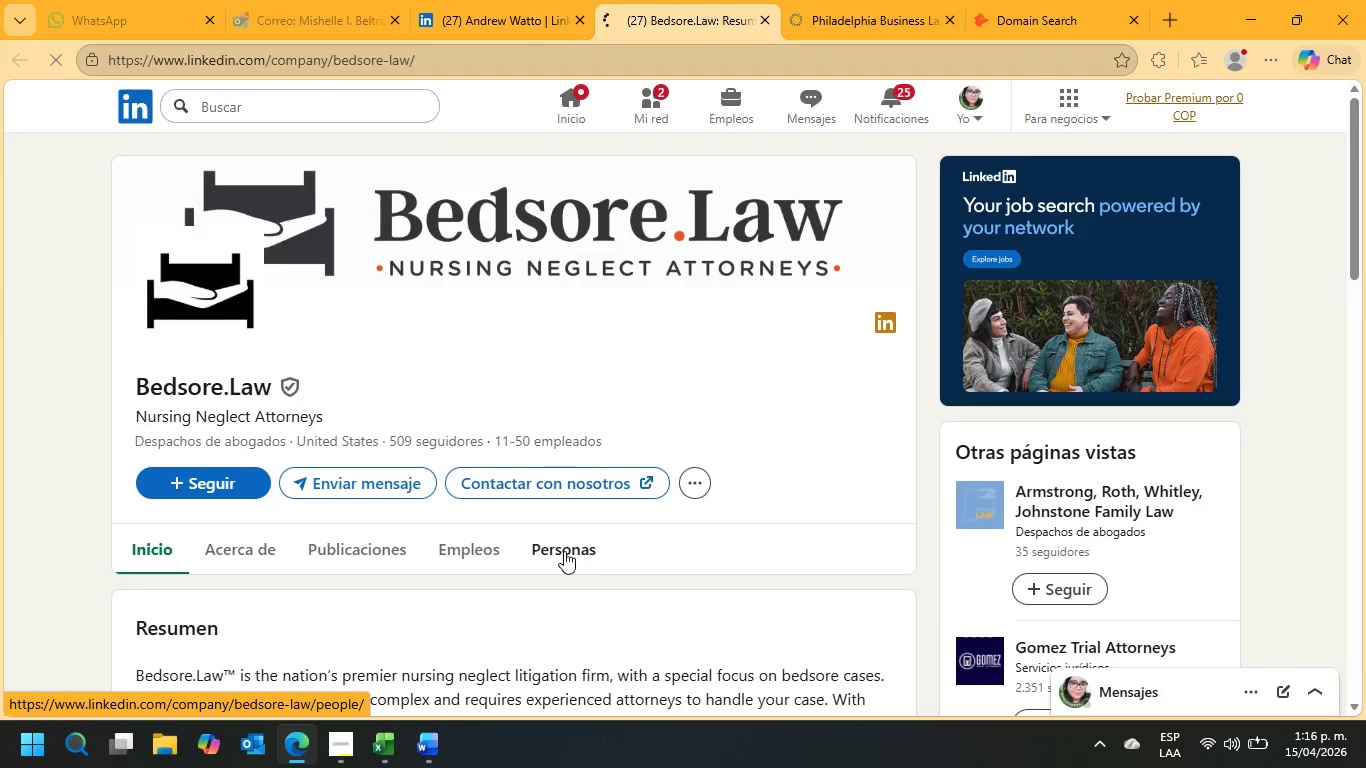 
left_click([564, 551])
 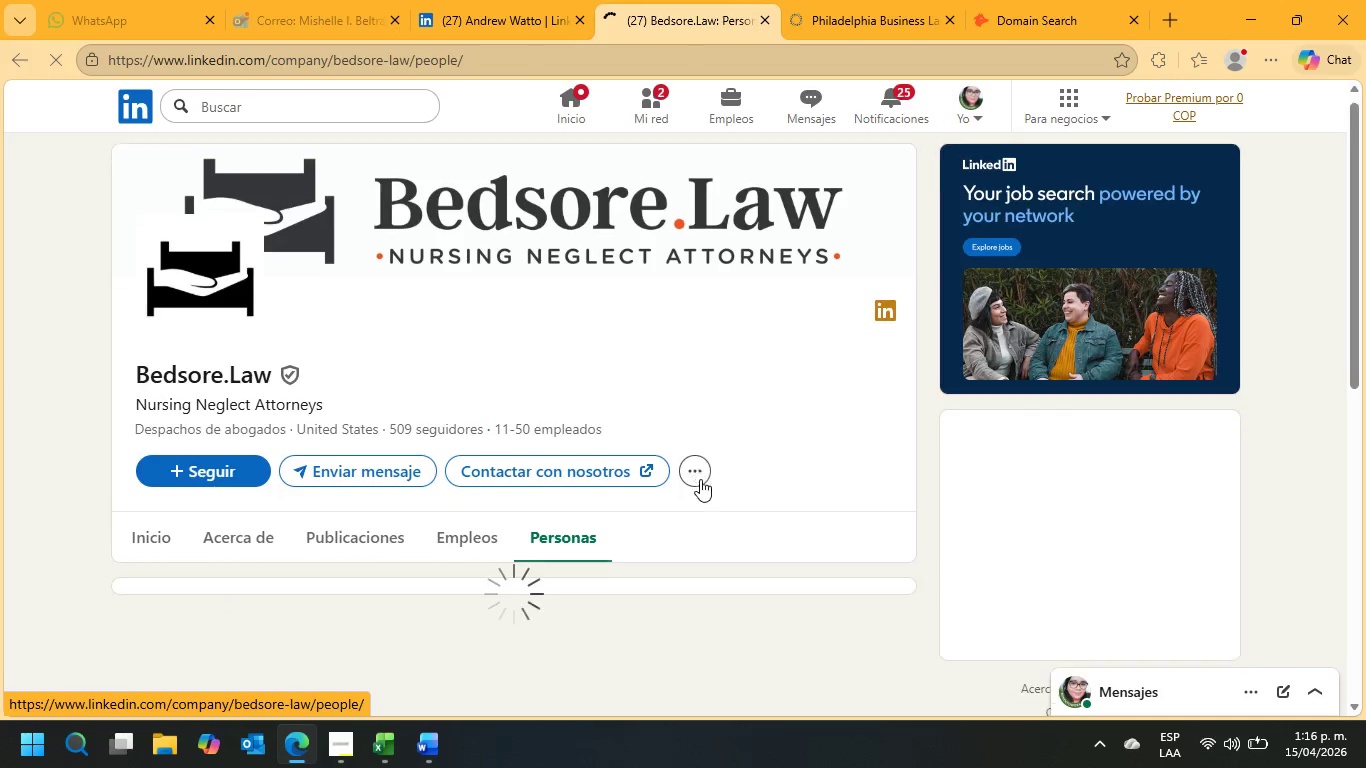 
scroll: coordinate [700, 479], scroll_direction: down, amount: 10.0
 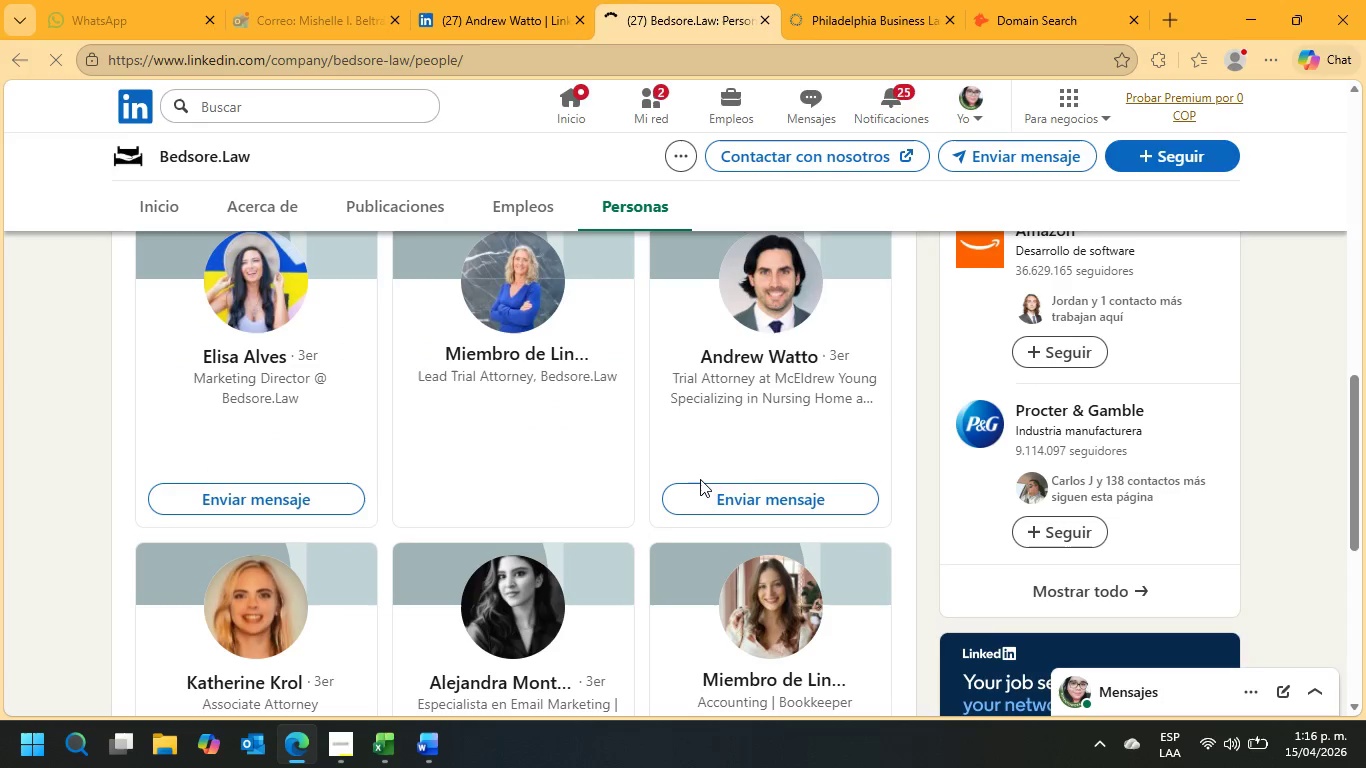 
scroll: coordinate [700, 479], scroll_direction: up, amount: 4.0
 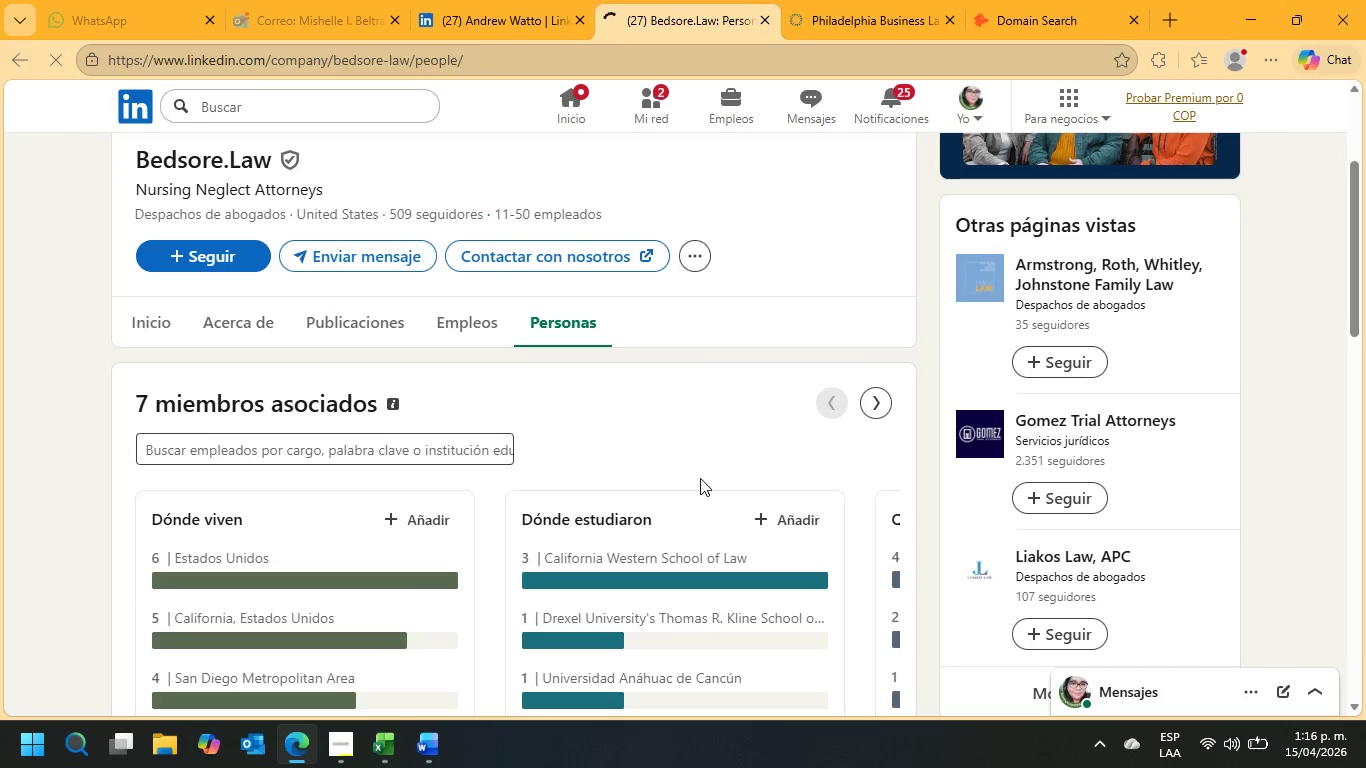 
scroll: coordinate [700, 478], scroll_direction: down, amount: 5.0
 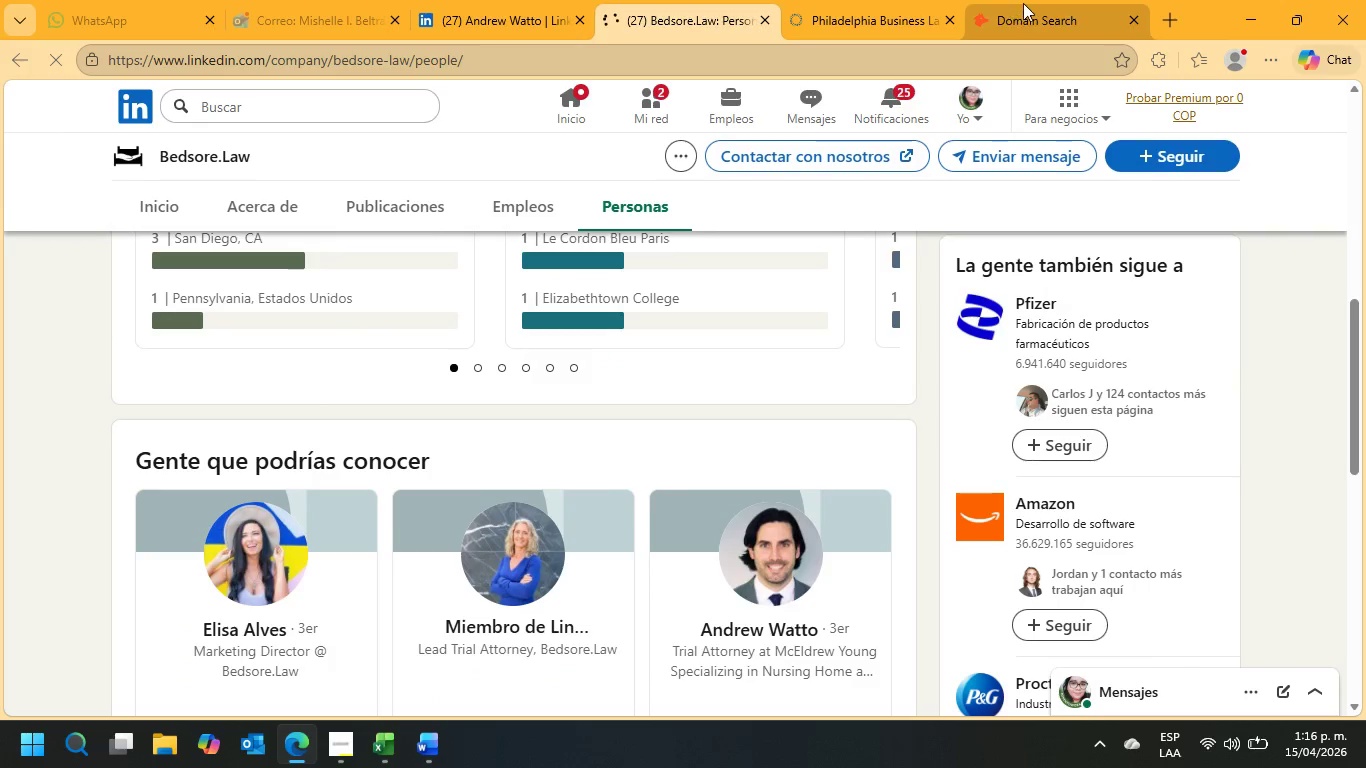 
left_click([1023, 3])
 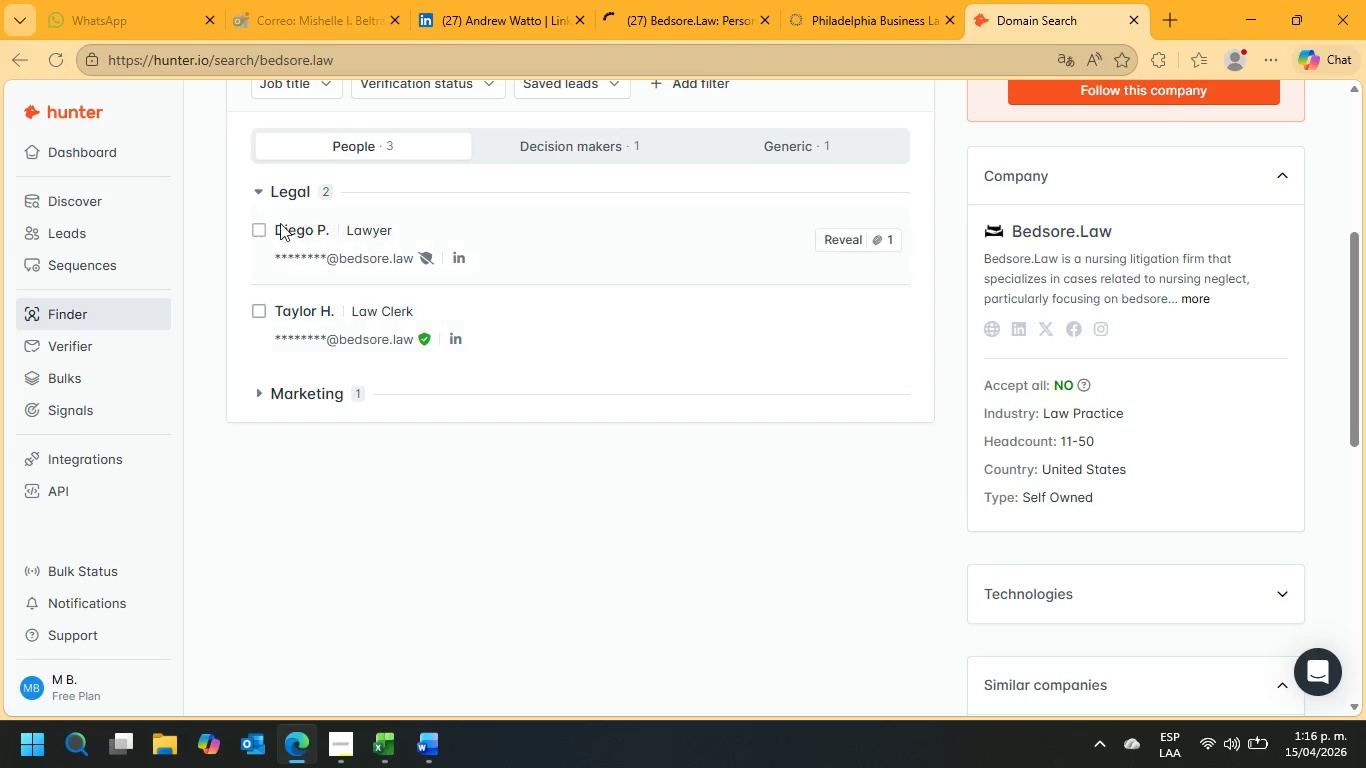 
left_click([263, 227])
 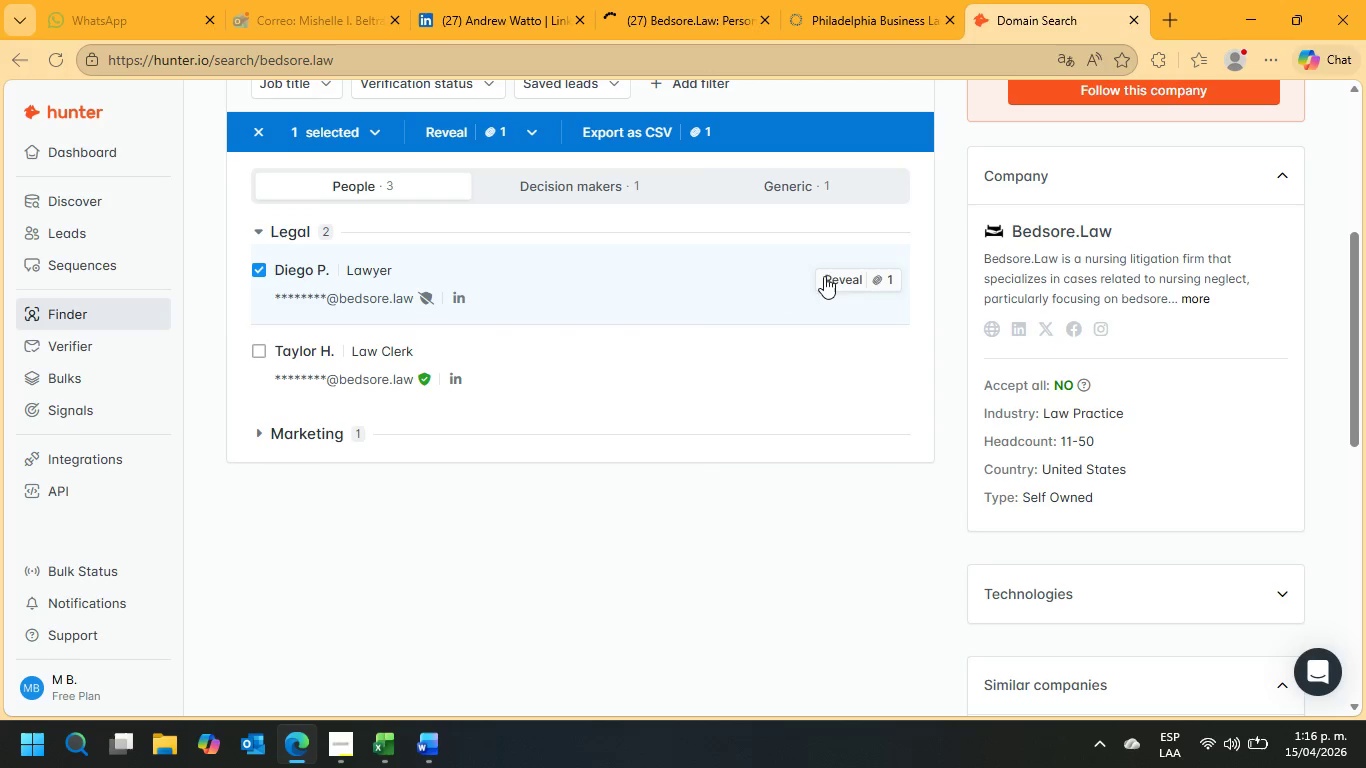 
left_click([832, 277])
 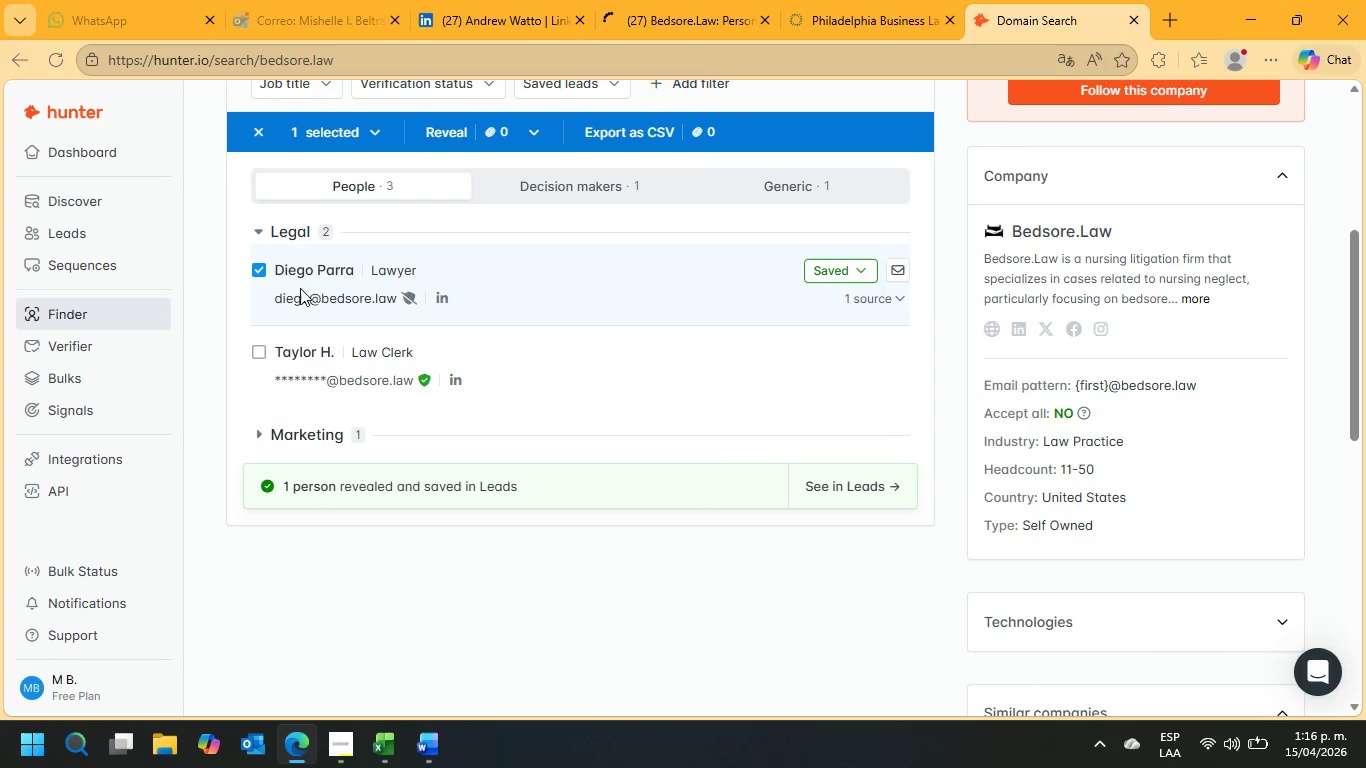 
left_click_drag(start_coordinate=[358, 271], to_coordinate=[275, 272])
 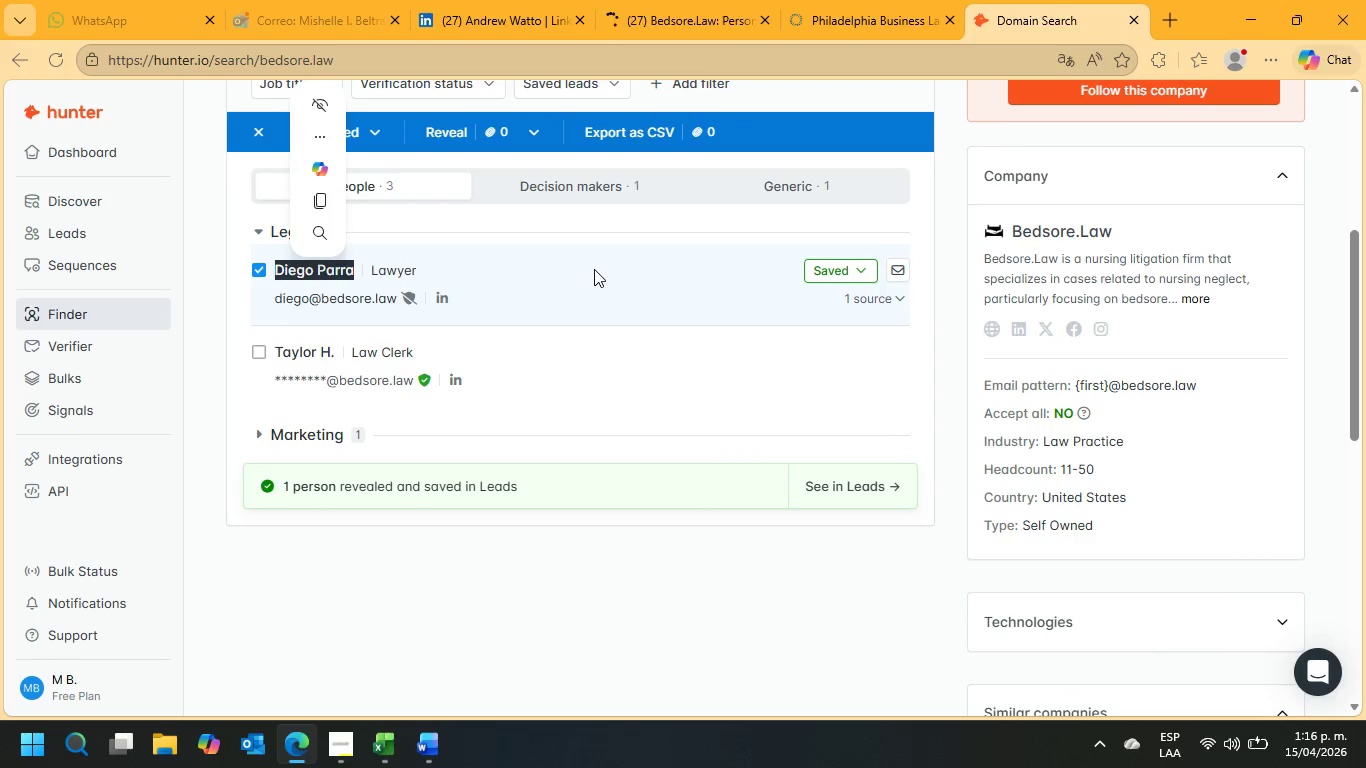 
key(Control+C)
 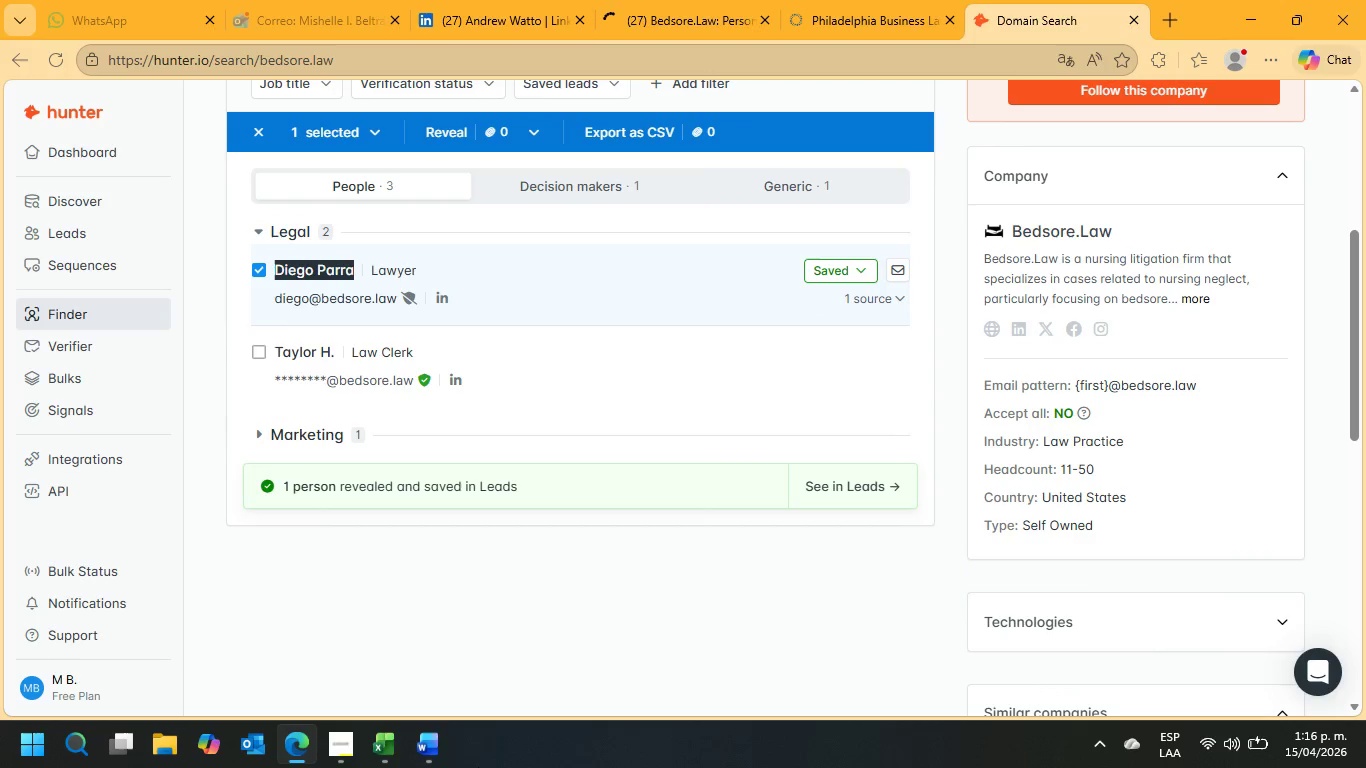 
left_click([388, 748])
 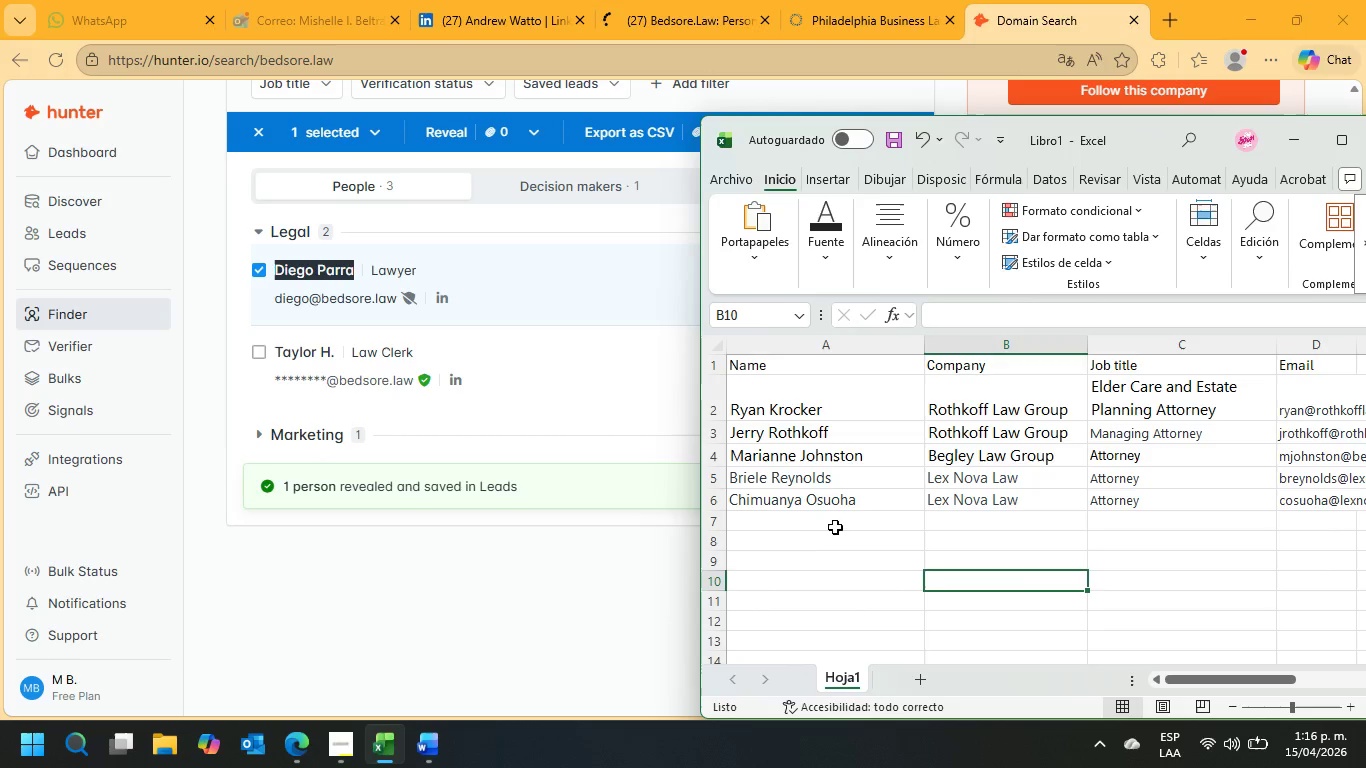 
left_click([821, 520])
 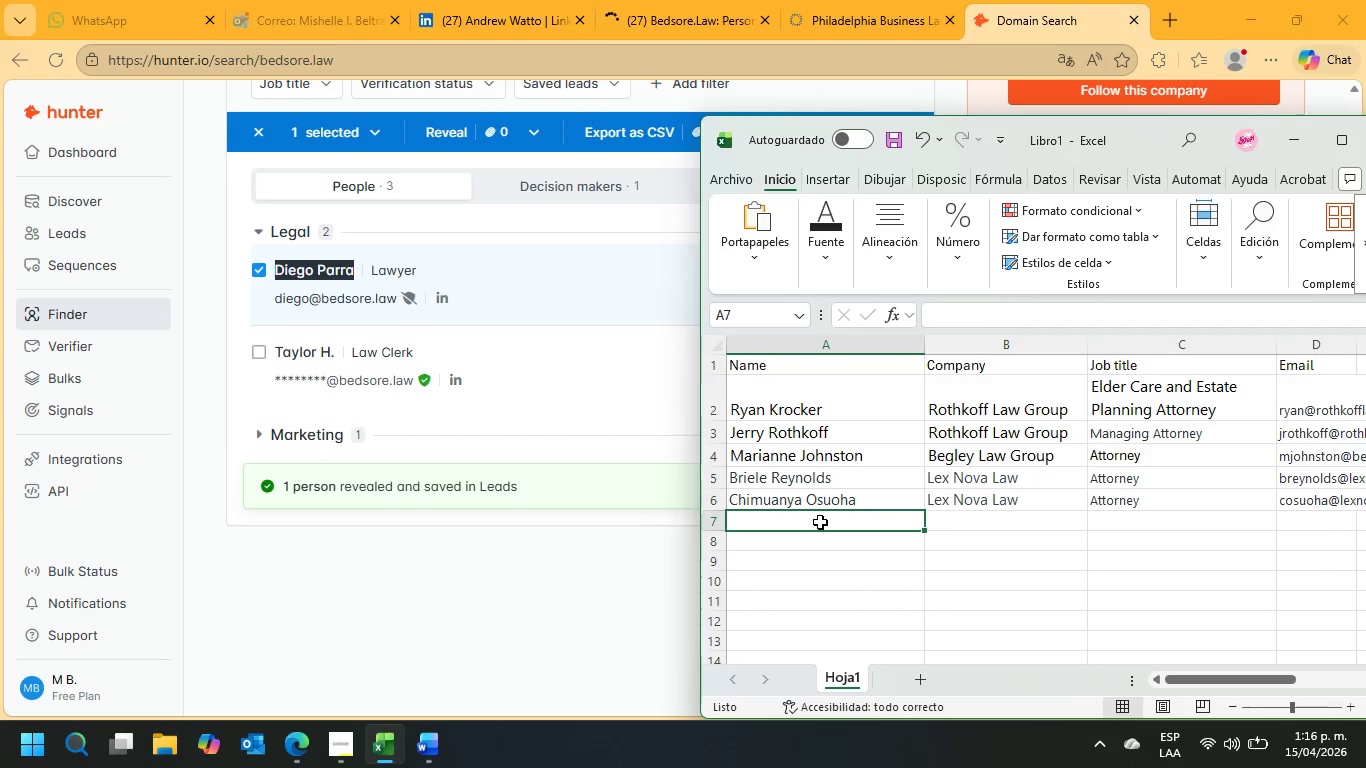 
key(Control+V)
 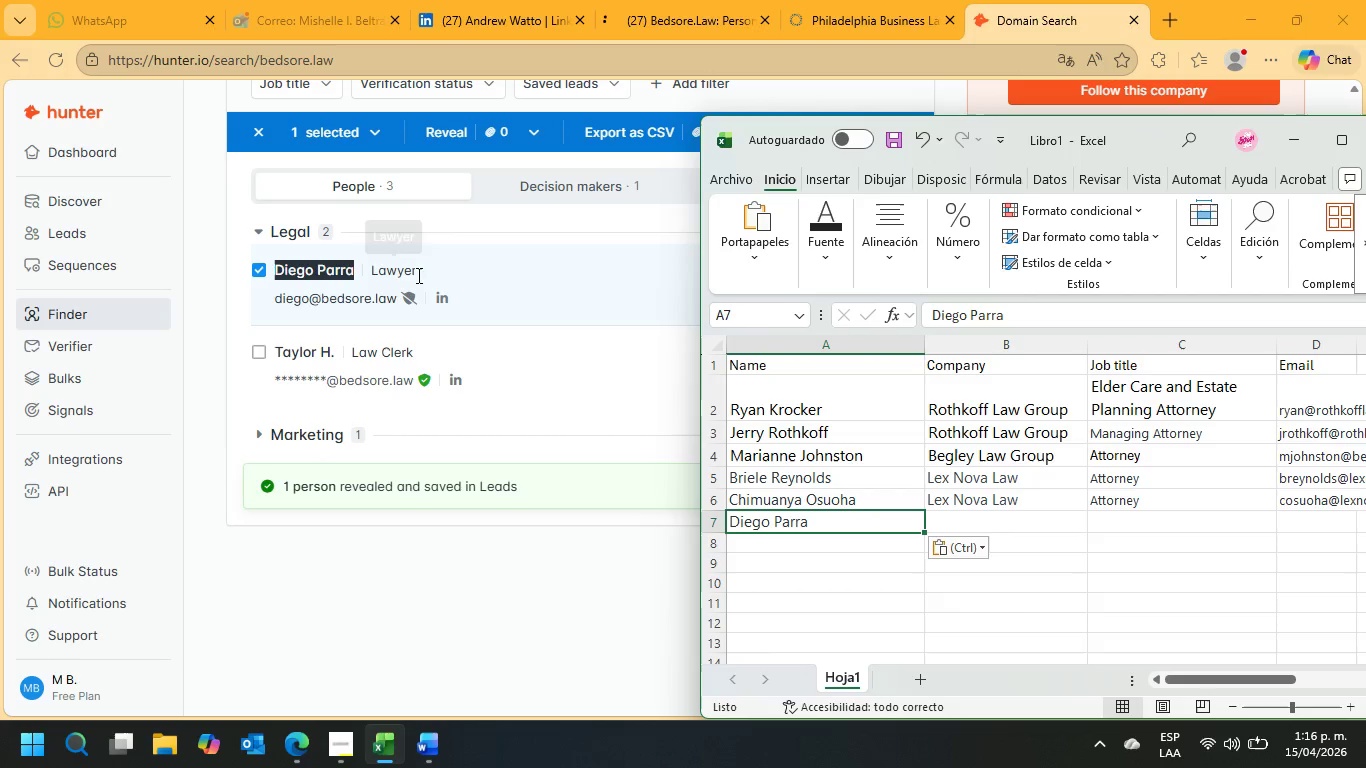 
left_click_drag(start_coordinate=[435, 269], to_coordinate=[370, 270])
 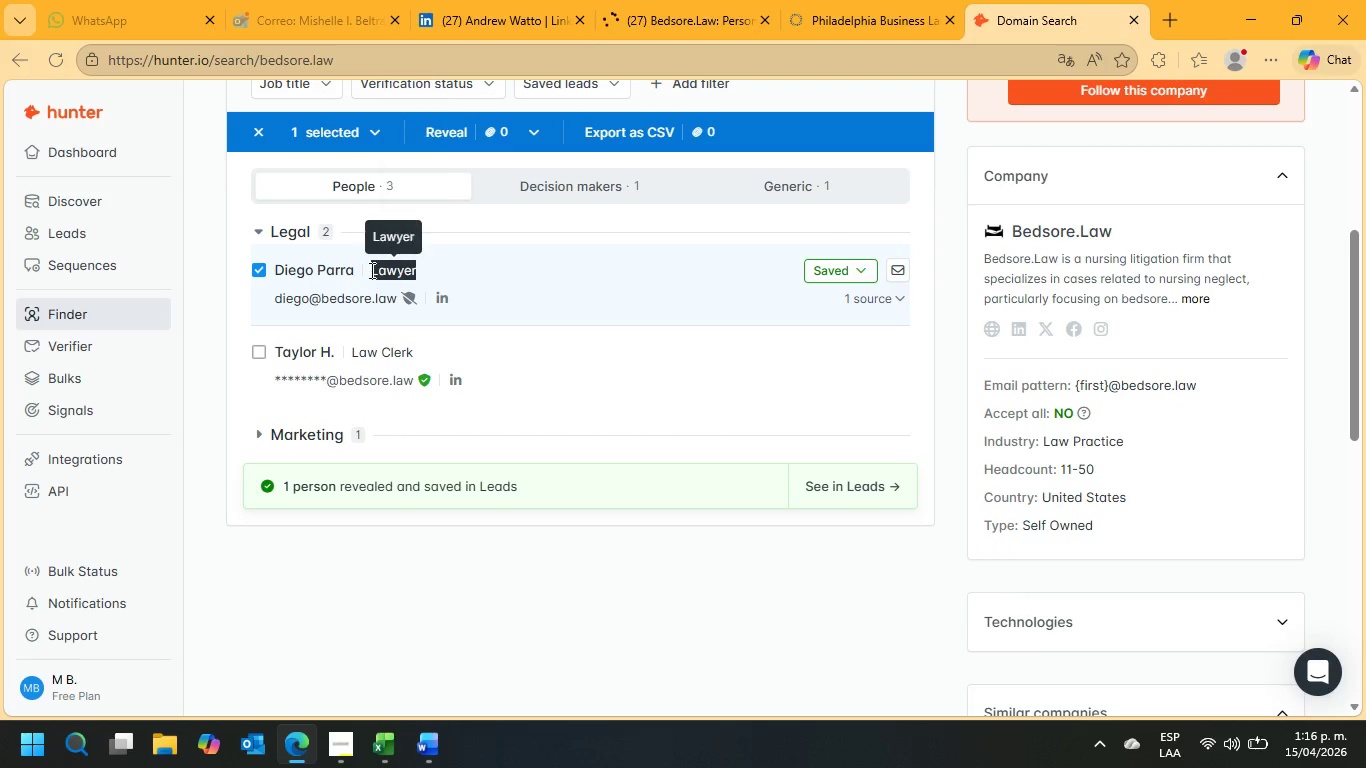 
key(Control+C)
 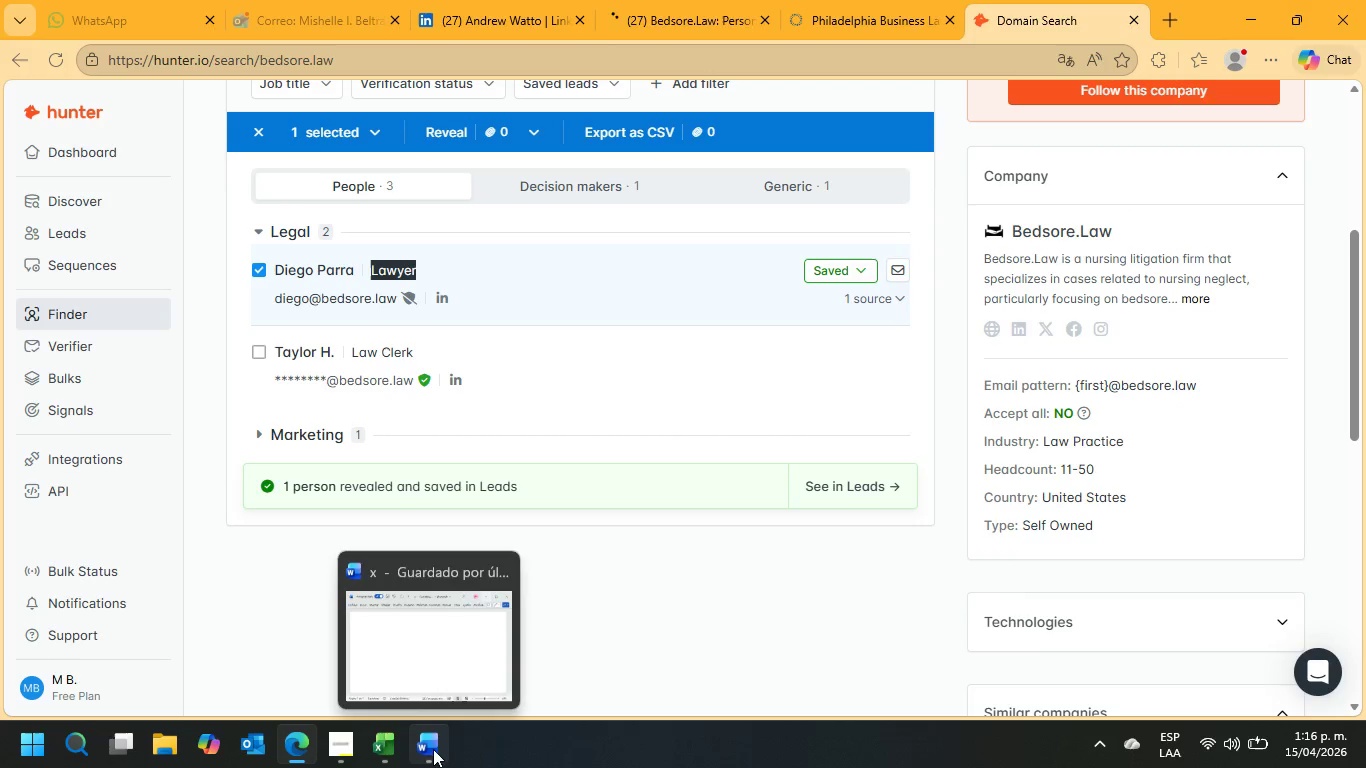 
left_click([378, 745])
 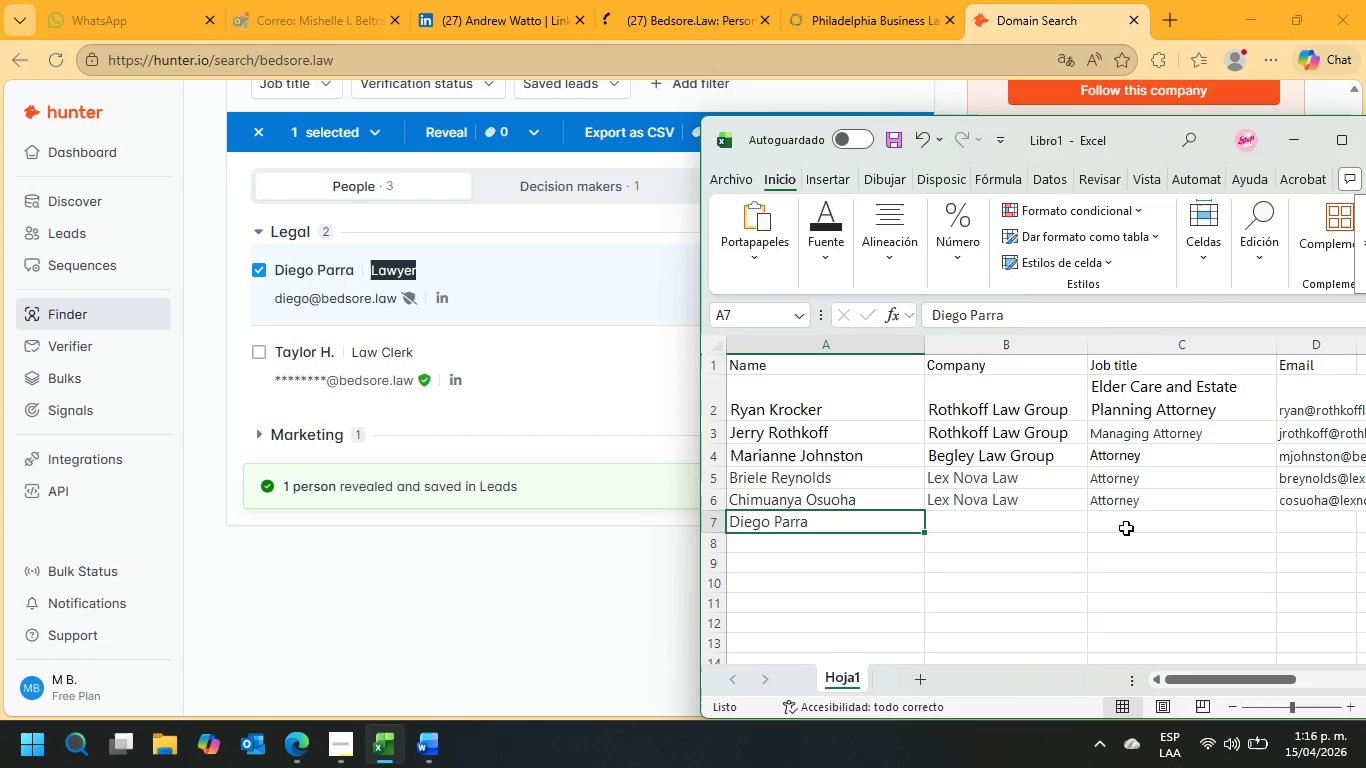 
left_click([1128, 528])
 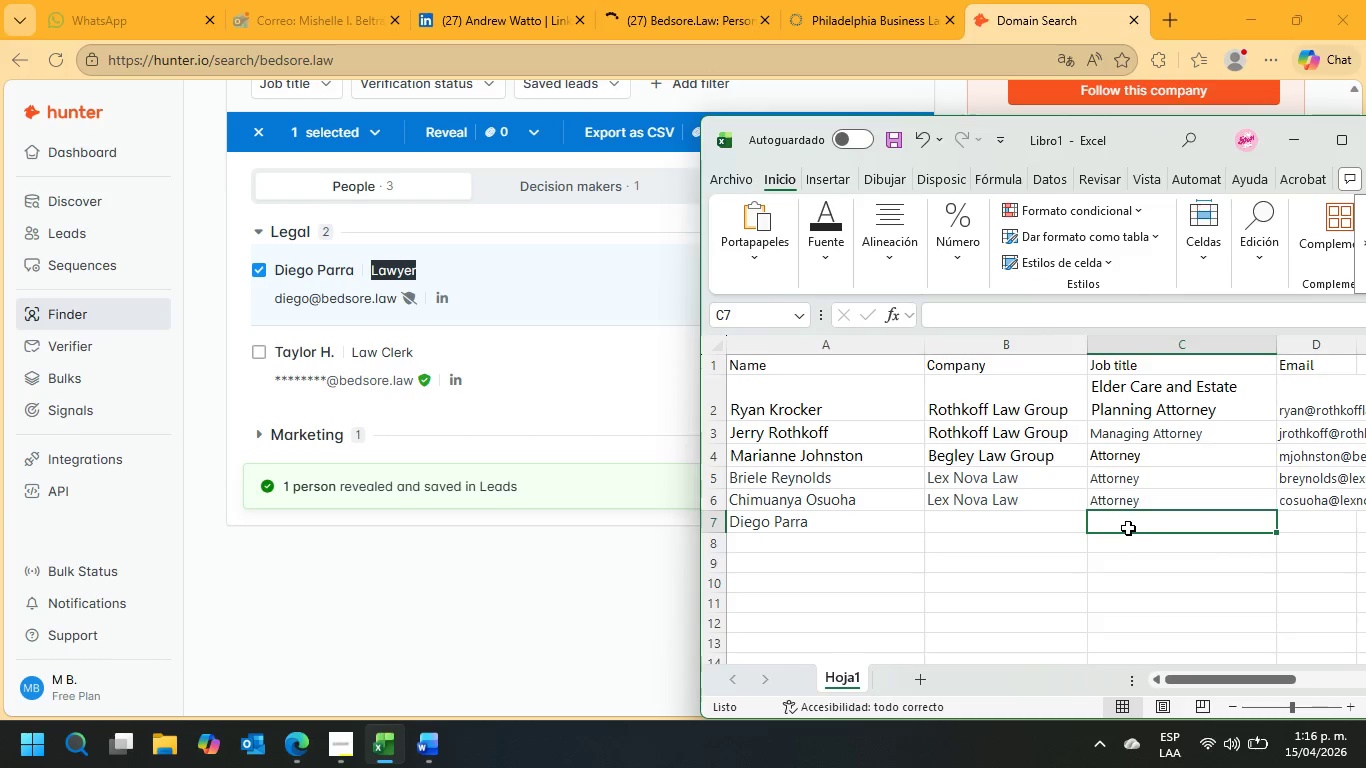 
key(Control+V)
 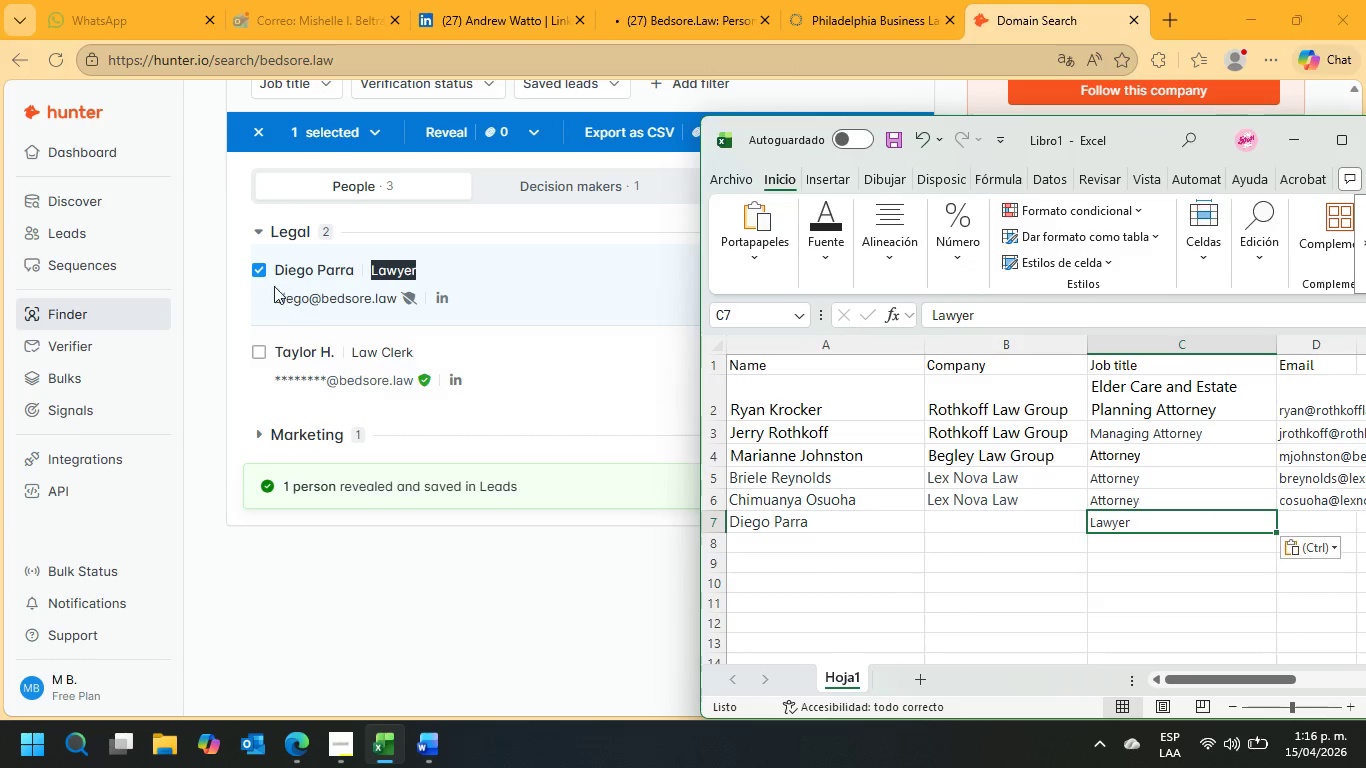 
left_click_drag(start_coordinate=[276, 301], to_coordinate=[396, 306])
 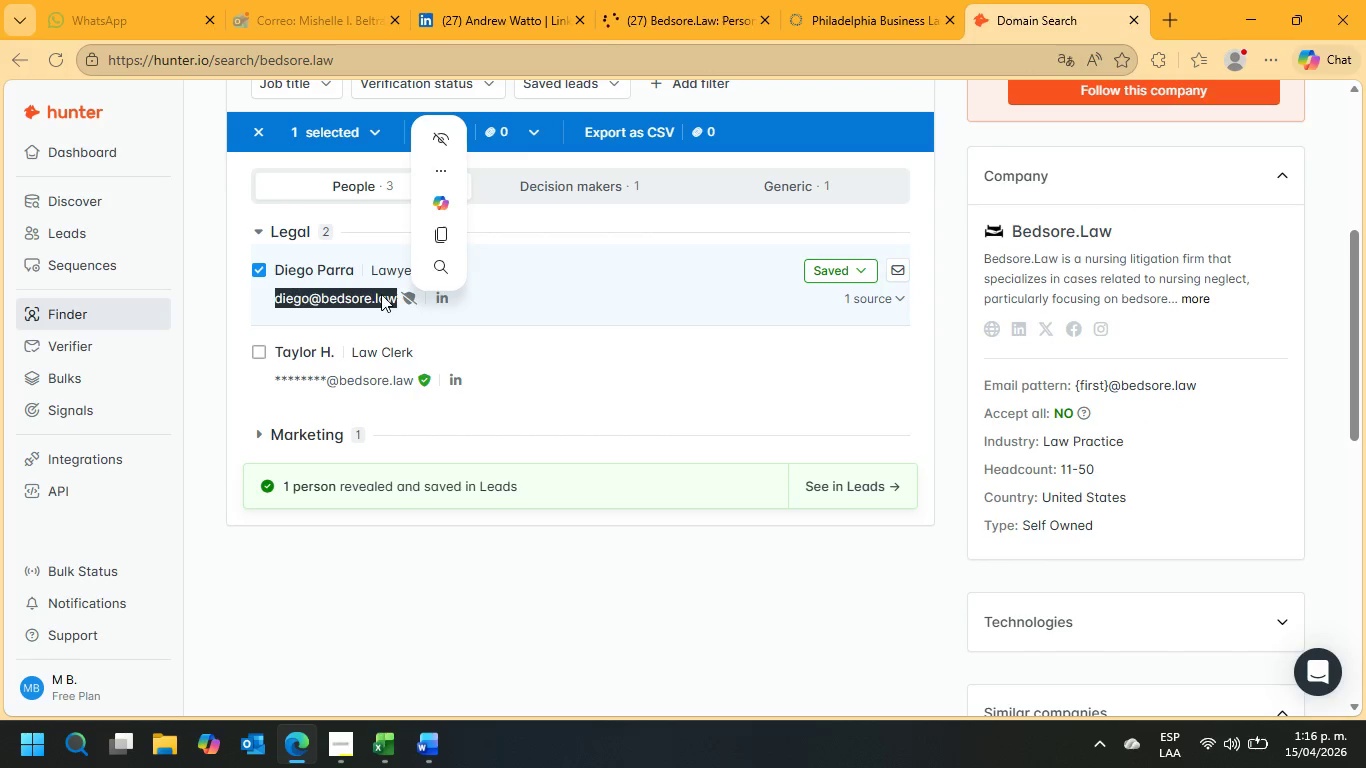 
right_click([381, 294])
 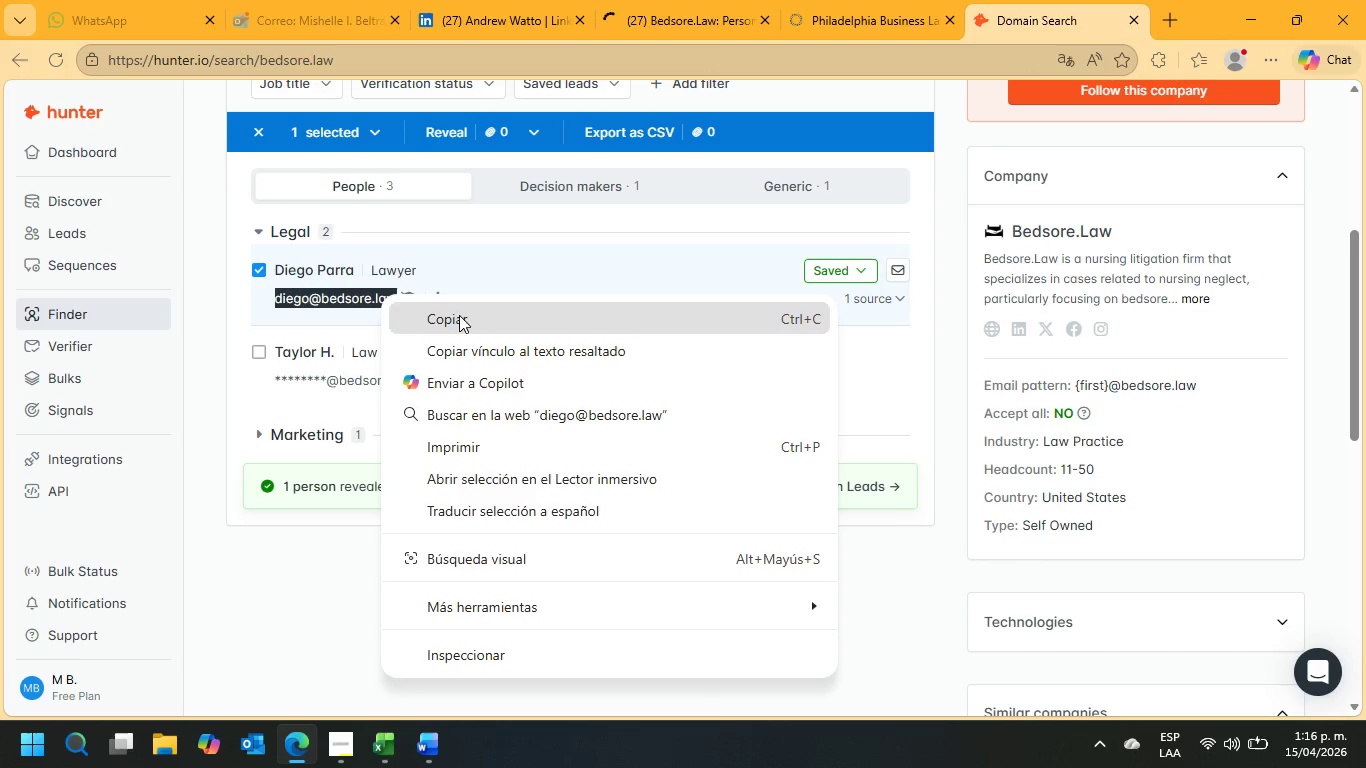 
left_click([460, 317])
 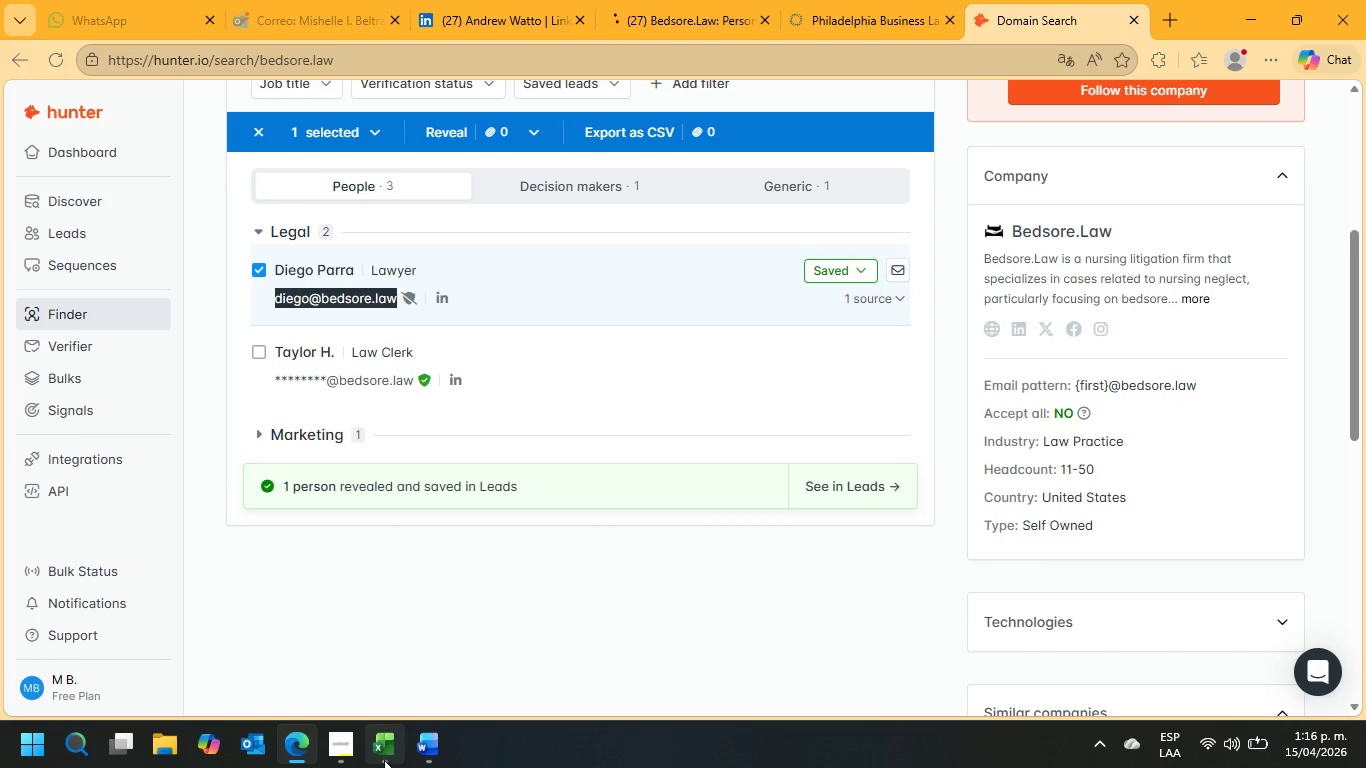 
left_click([382, 754])
 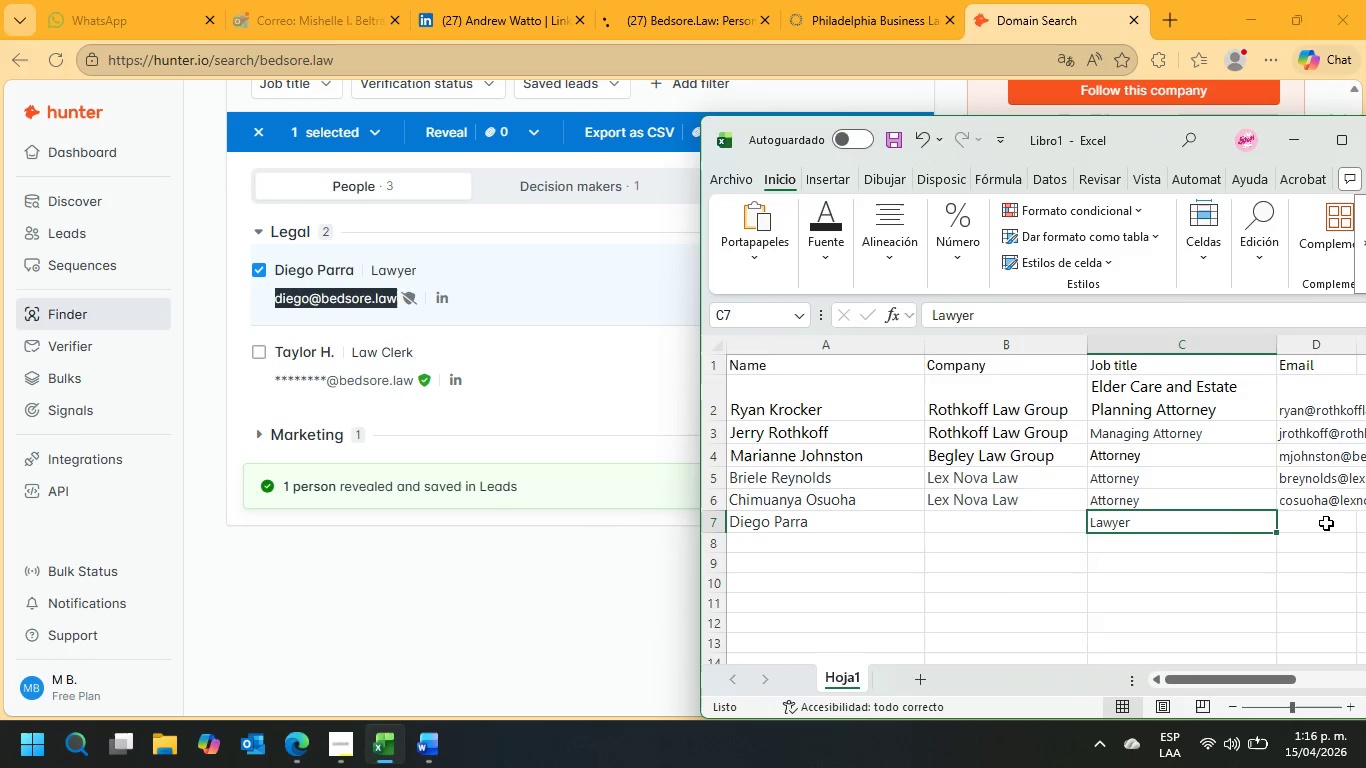 
left_click([1326, 522])
 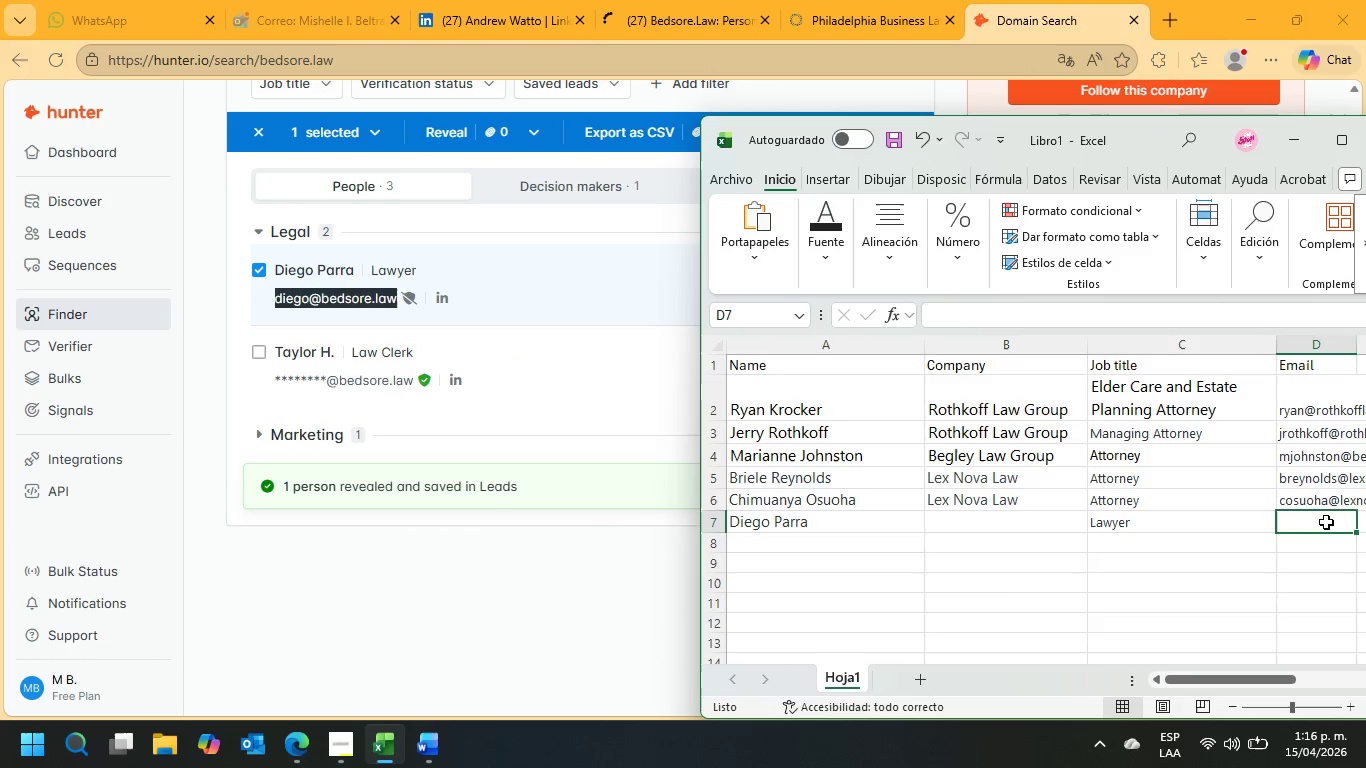 
key(Control+V)
 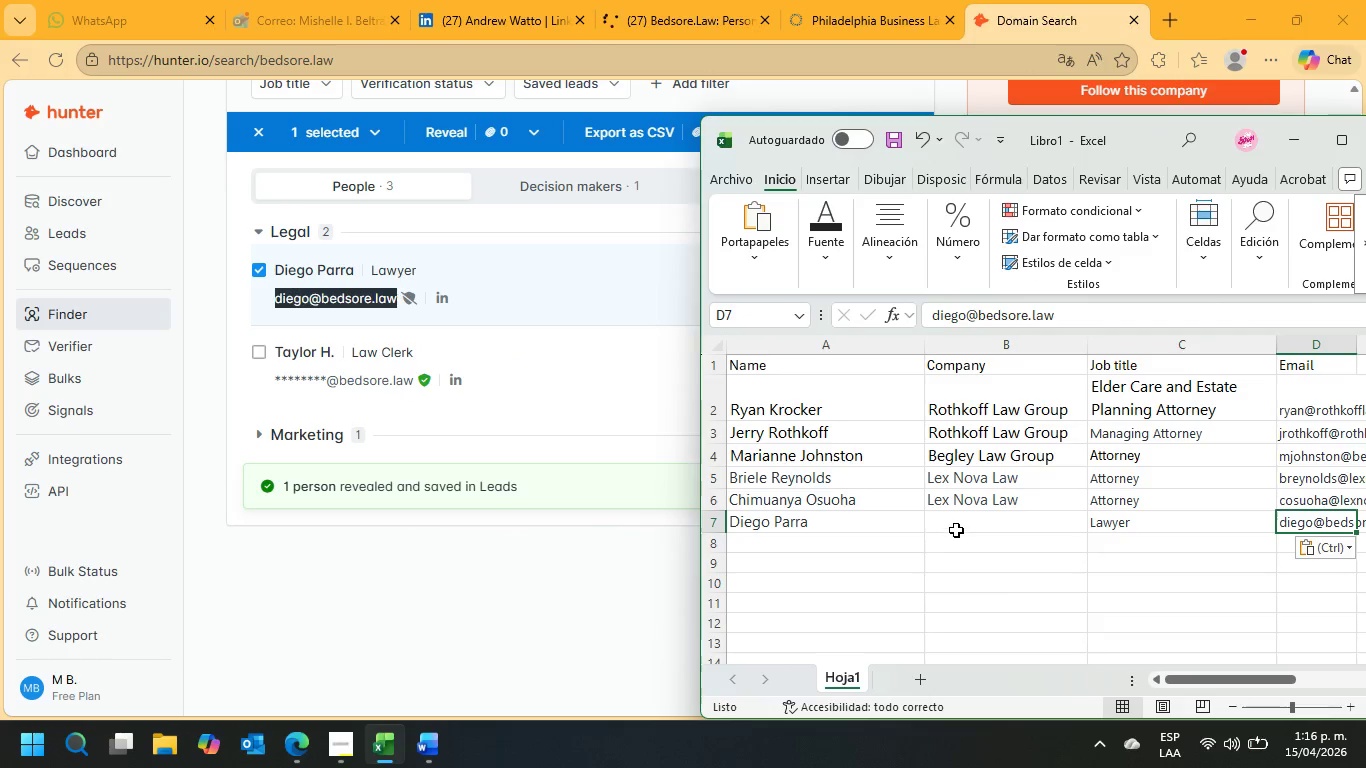 
left_click([958, 527])
 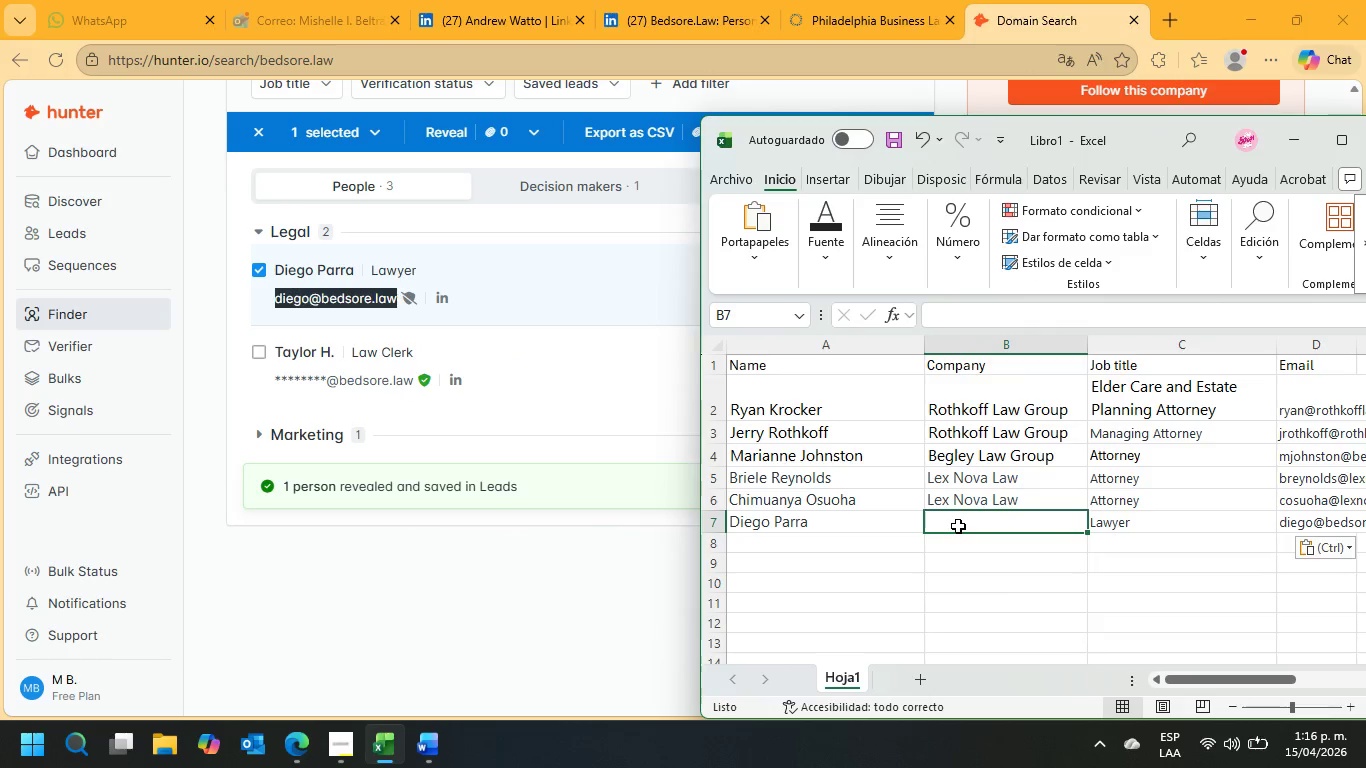 
type(Bedsore.law)
 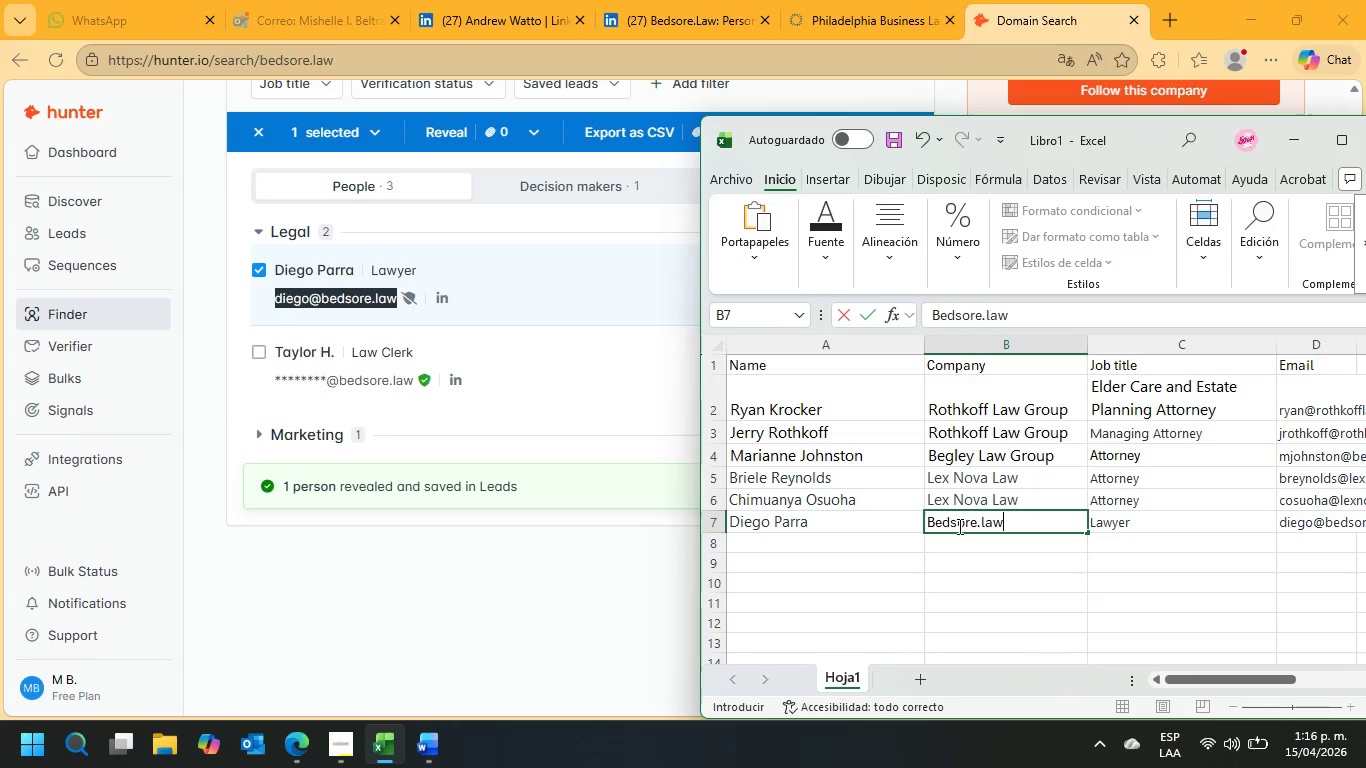 
key(ArrowDown)
 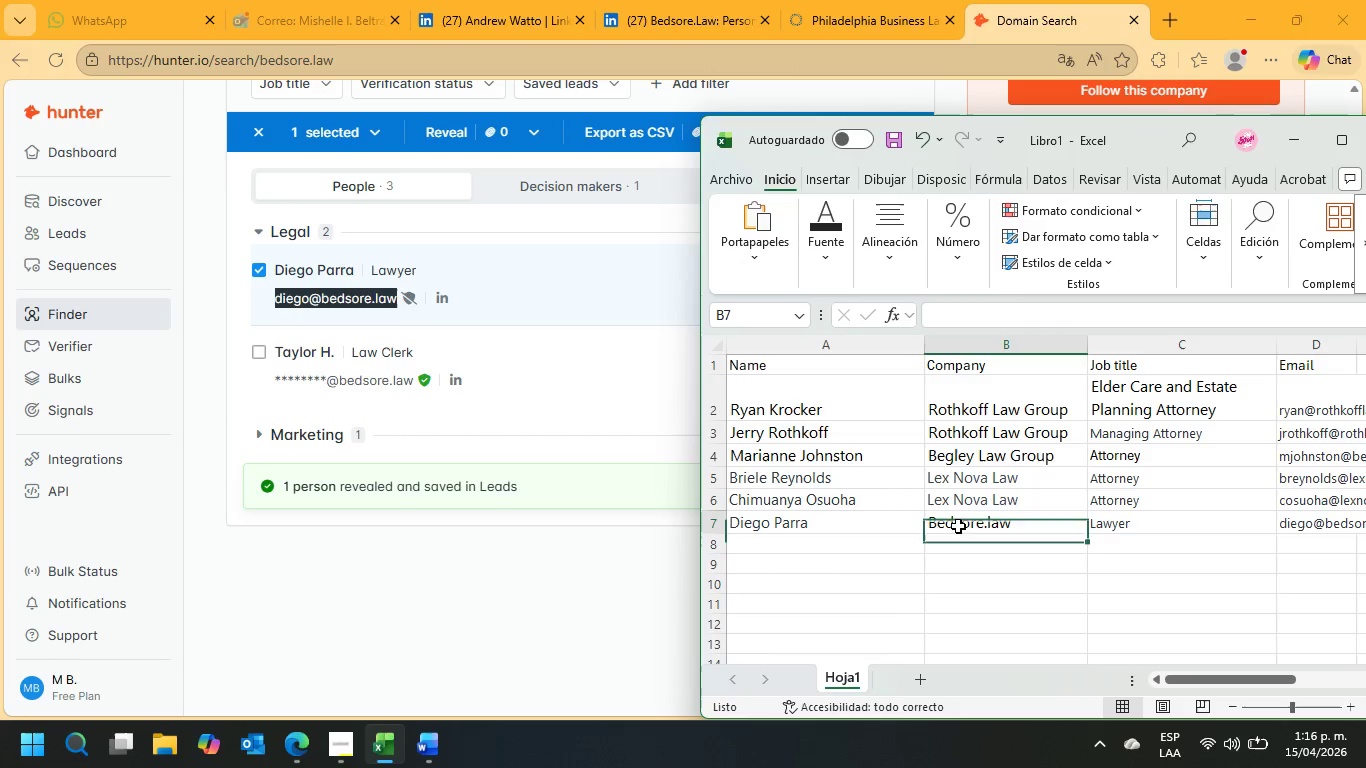 
key(ArrowUp)
 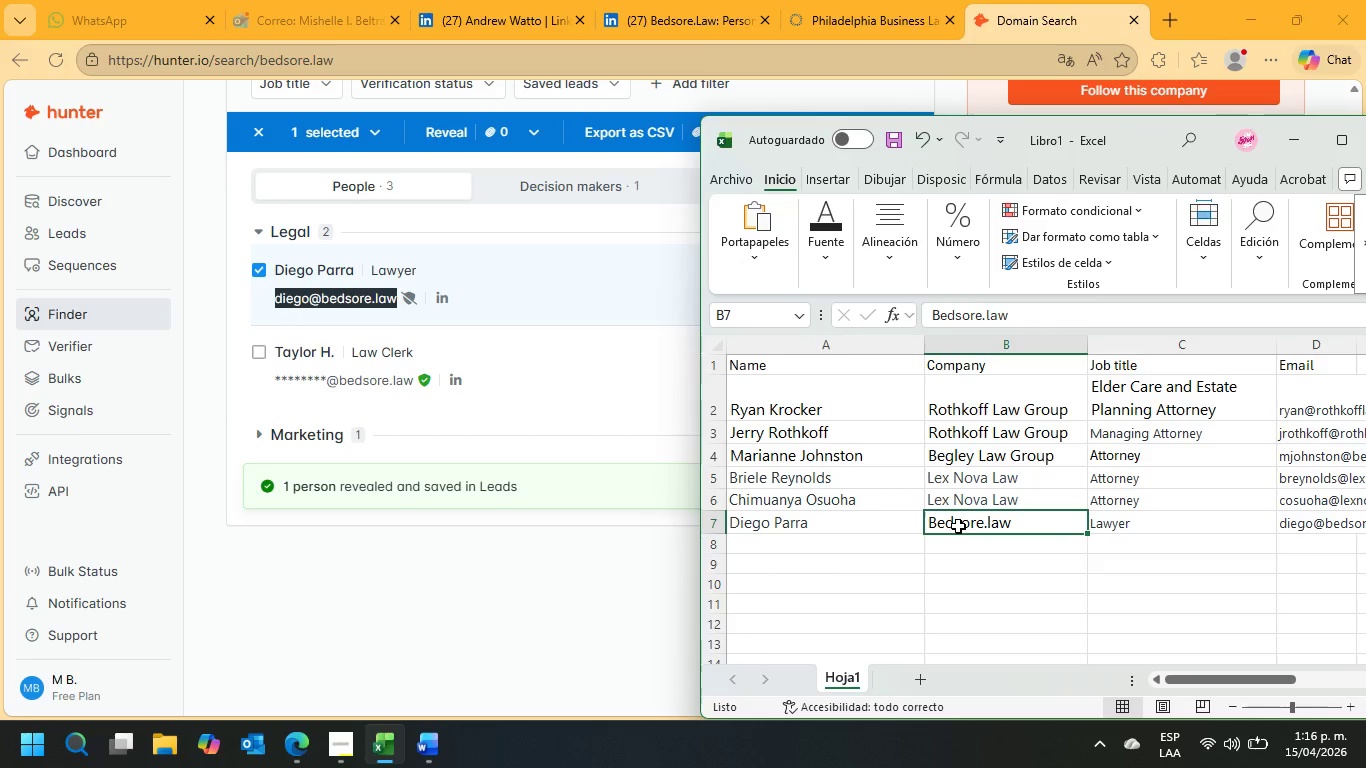 
key(Control+C)
 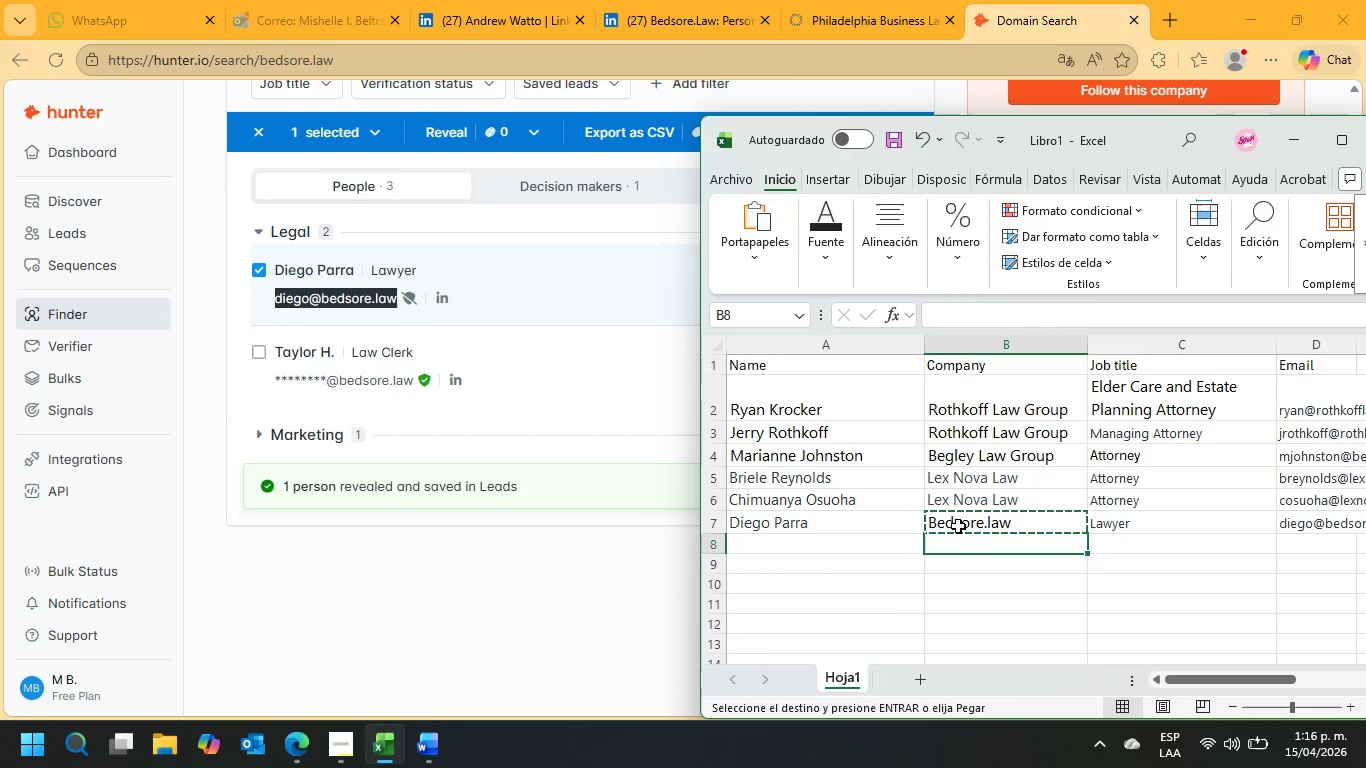 
key(ArrowDown)
 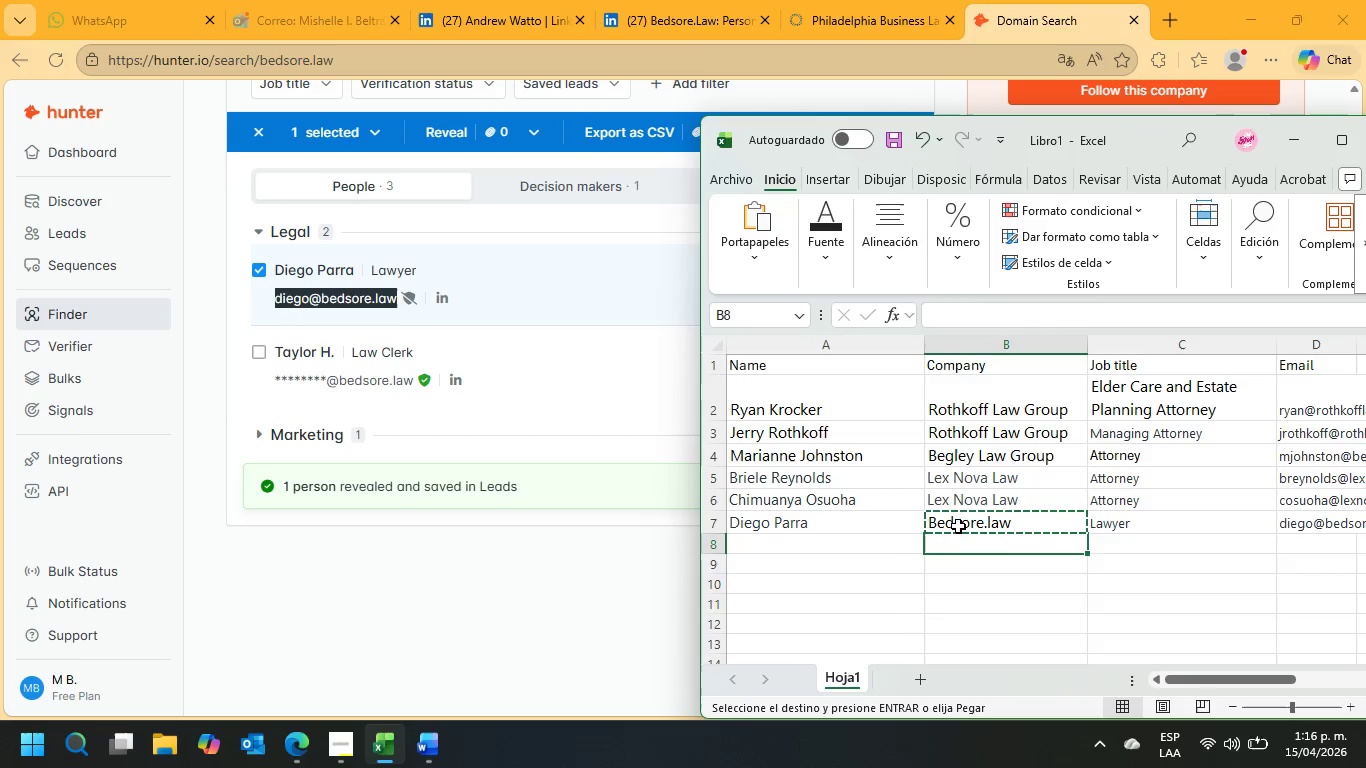 
key(Control+ControlLeft)
 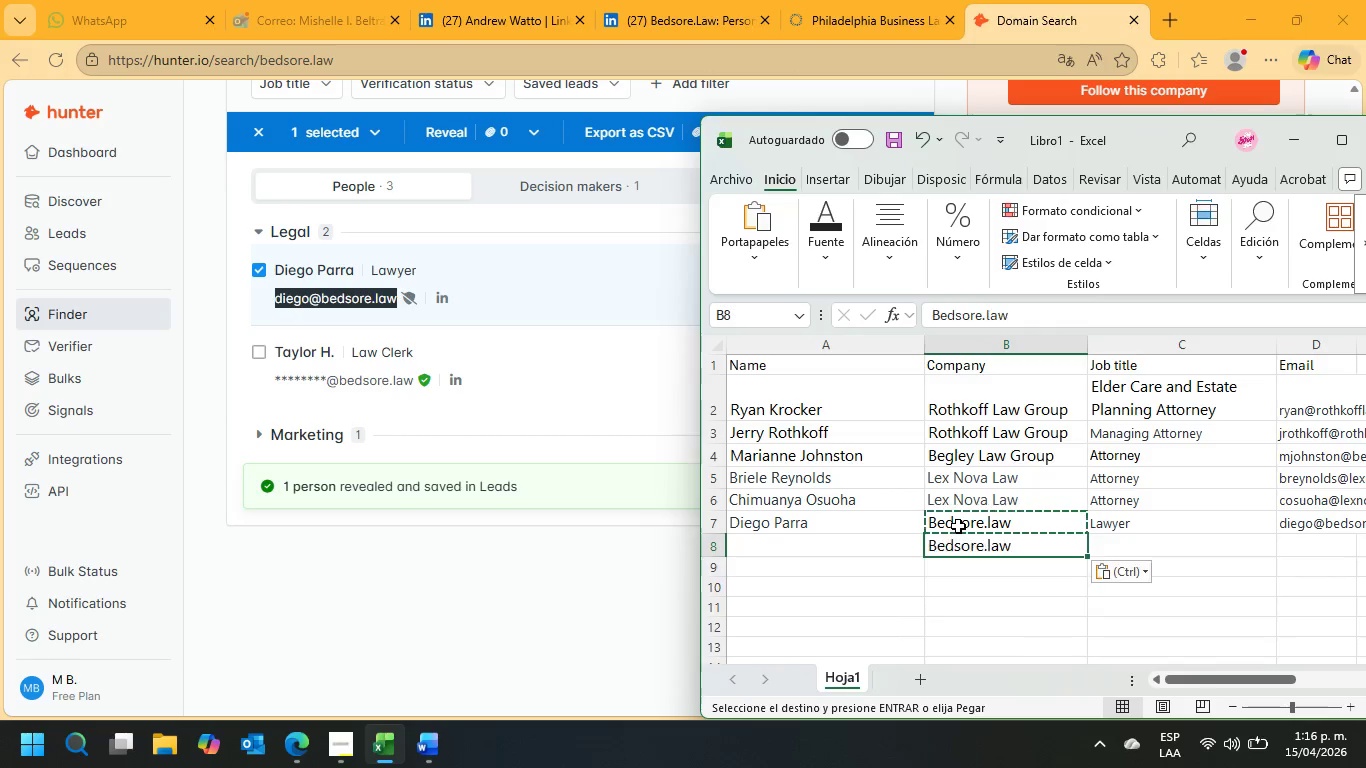 
key(Control+V)
 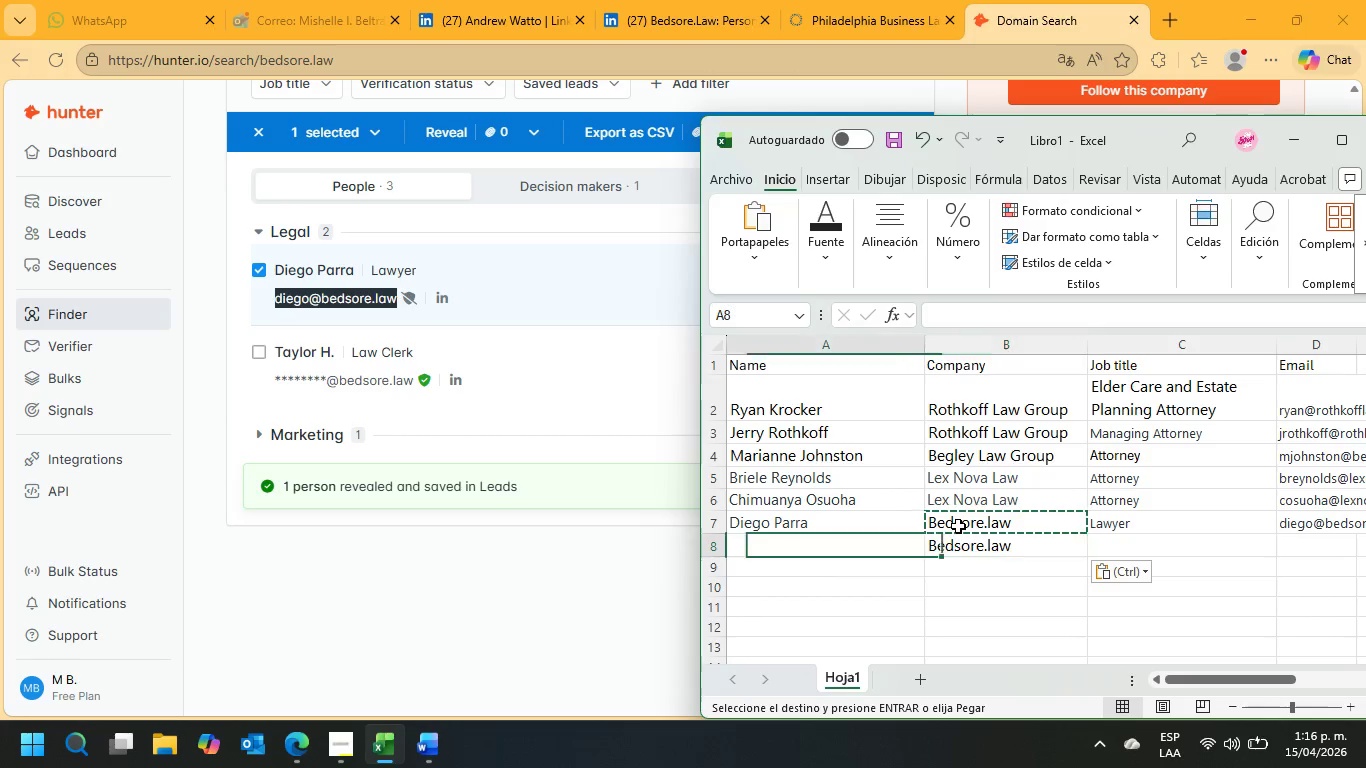 
key(ArrowLeft)
 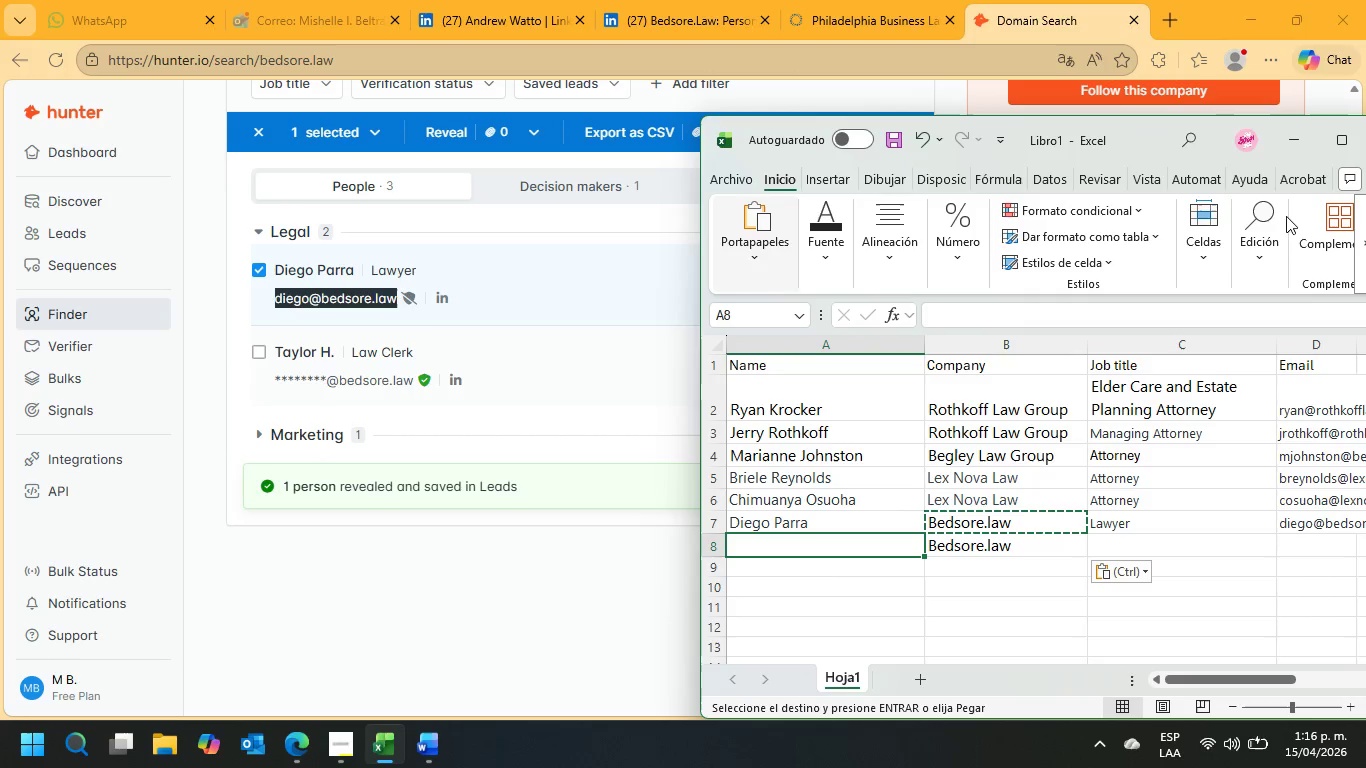 
left_click([1288, 138])
 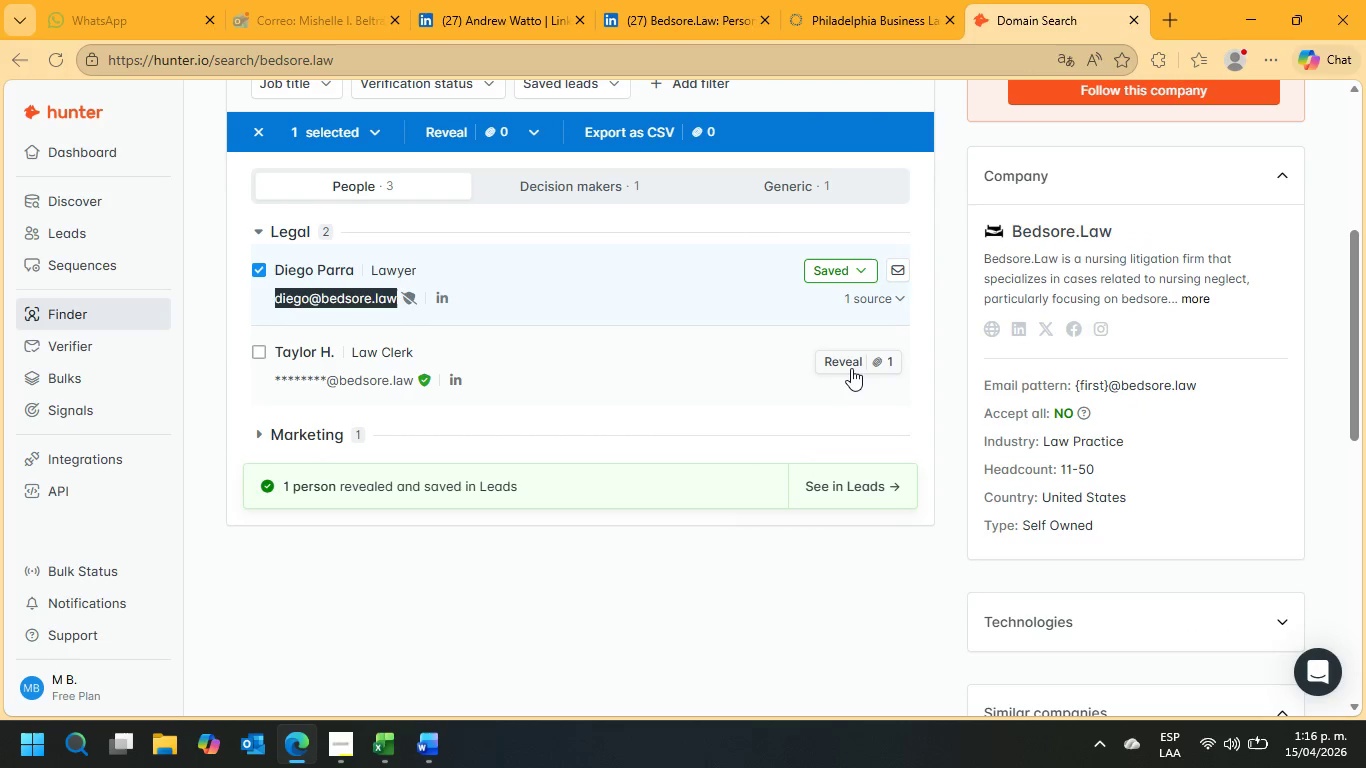 
left_click([848, 367])
 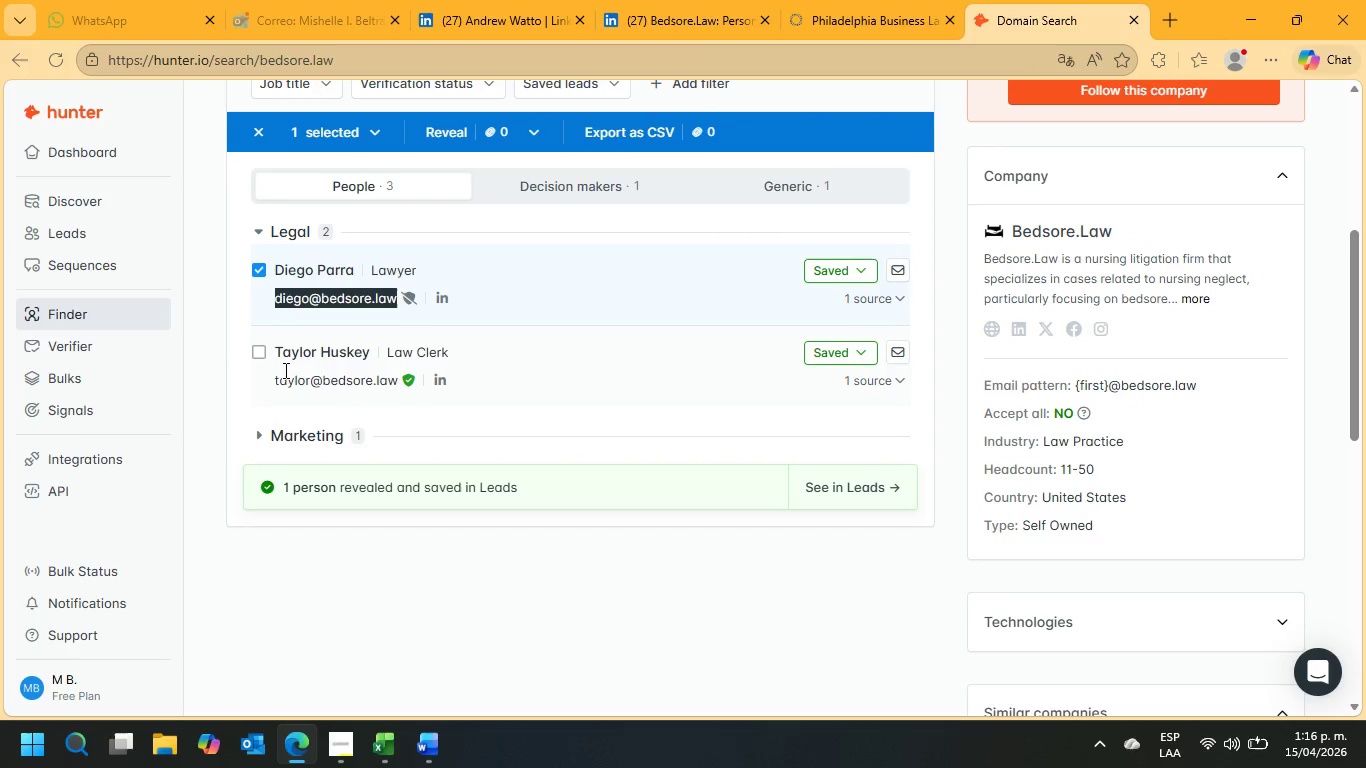 
left_click_drag(start_coordinate=[274, 349], to_coordinate=[367, 353])
 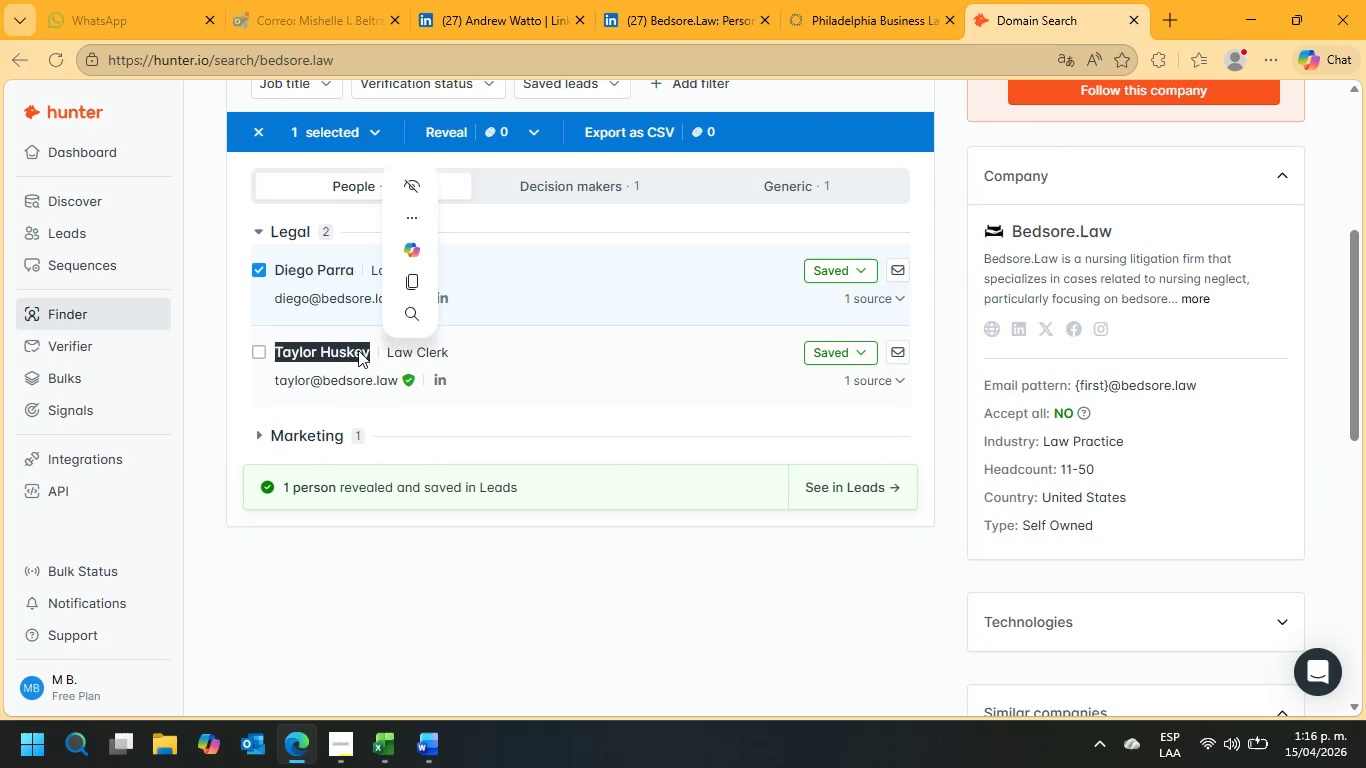 
right_click([358, 350])
 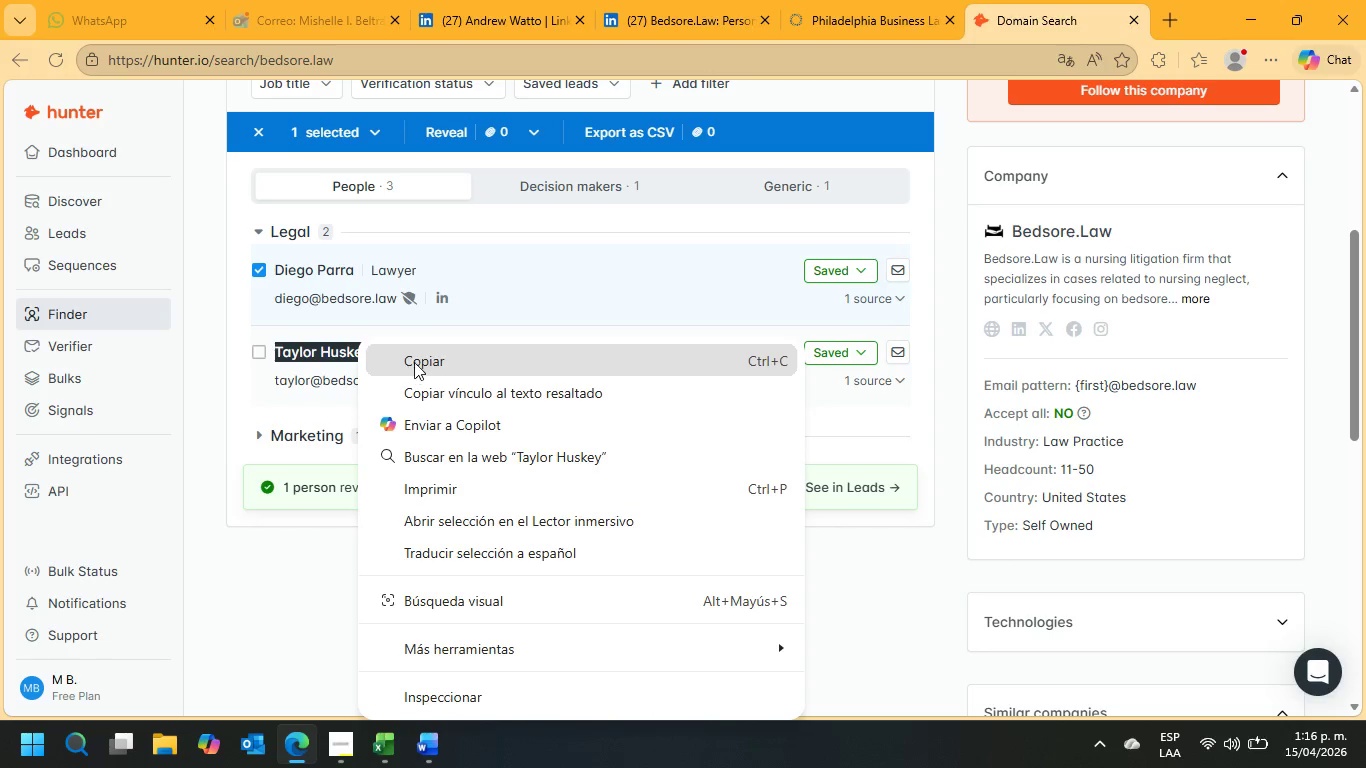 
left_click([414, 362])
 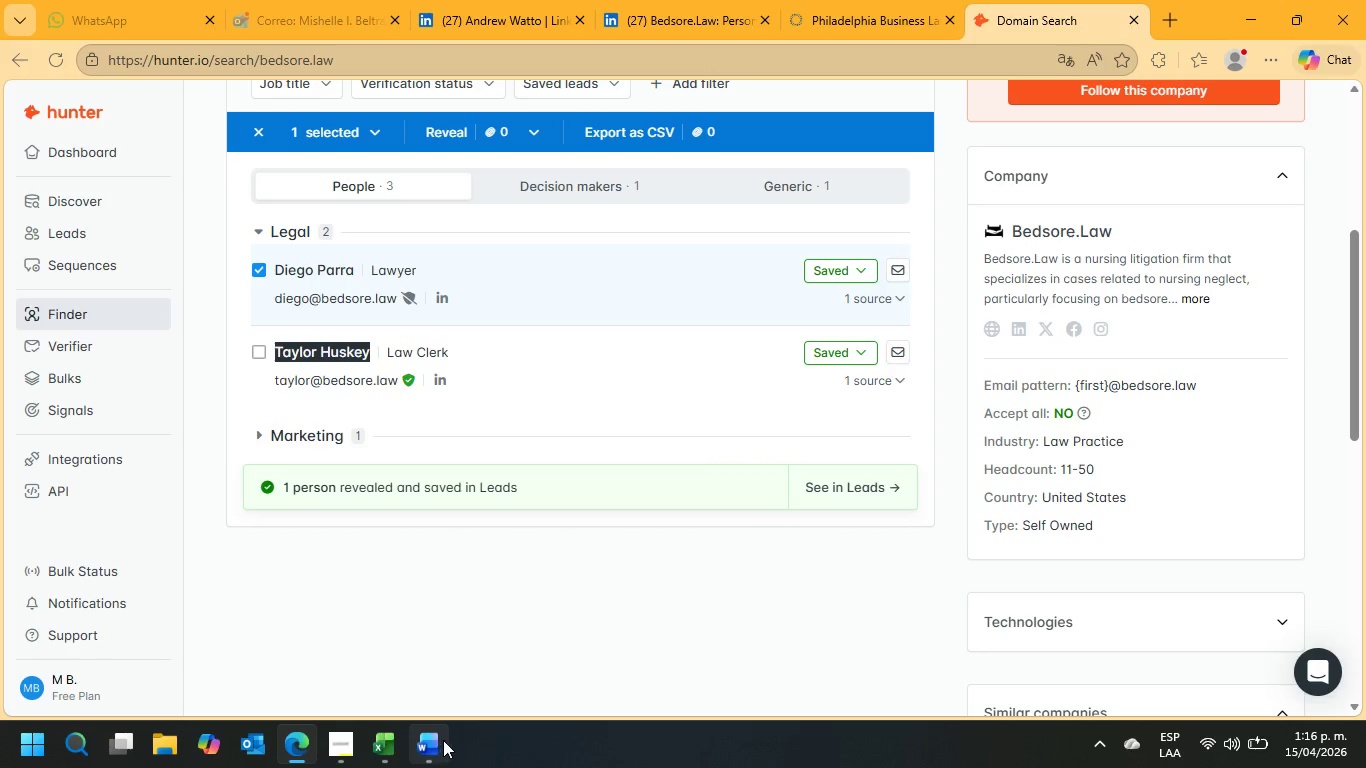 
left_click([443, 740])
 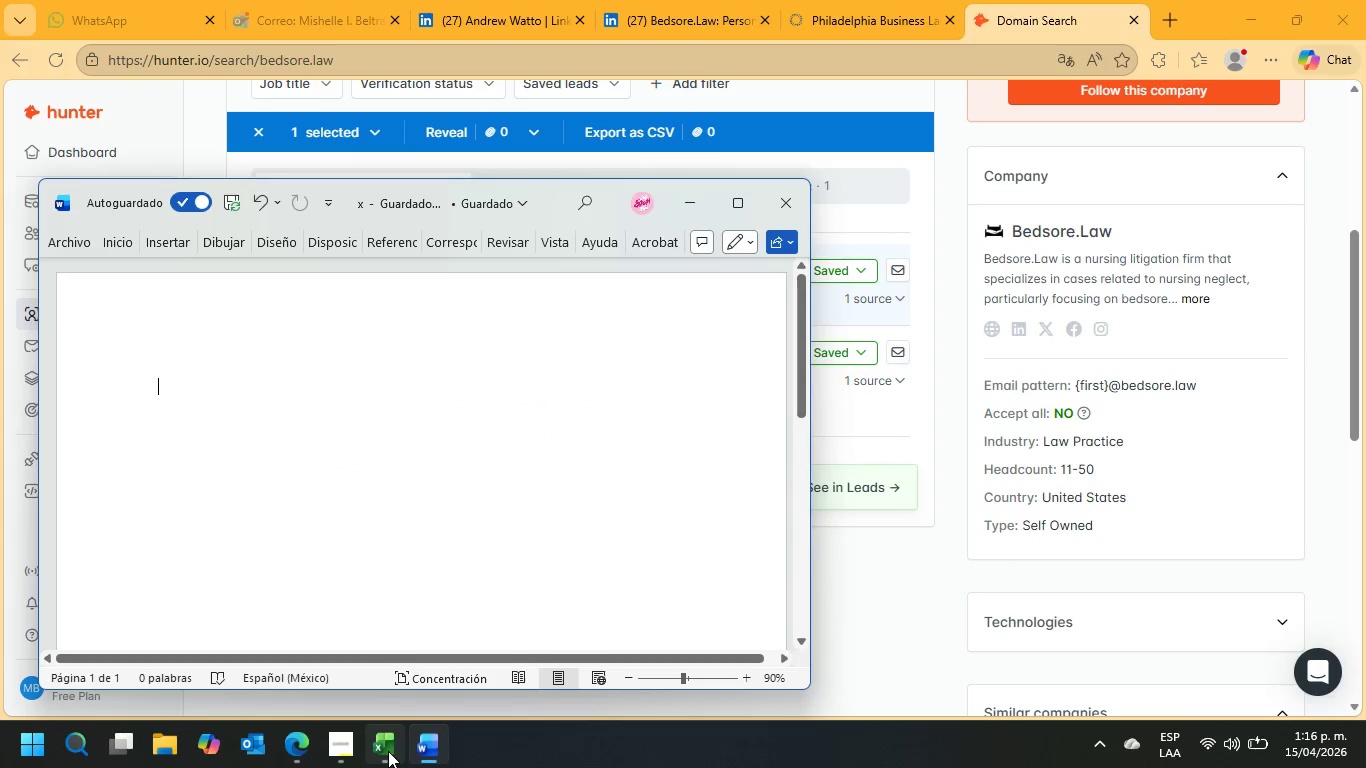 
left_click([388, 751])
 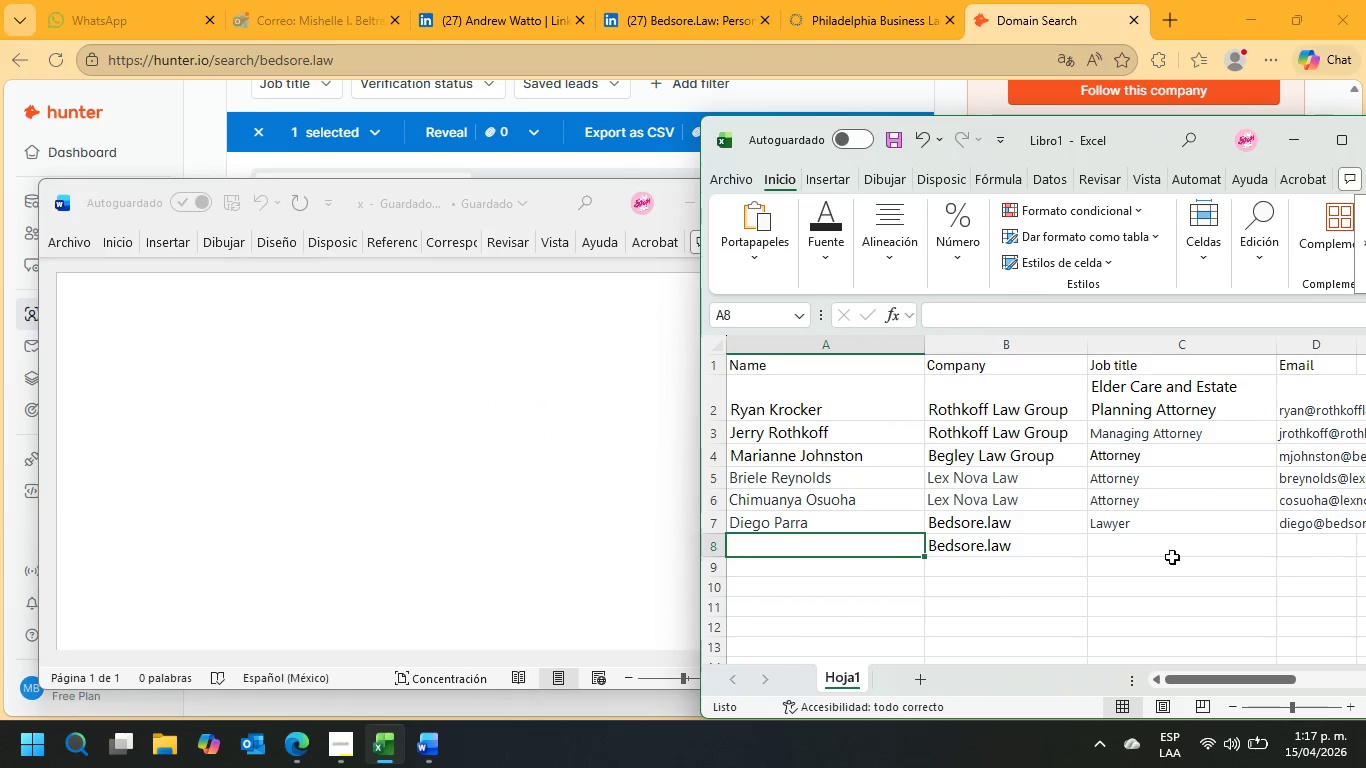 
left_click([1166, 550])
 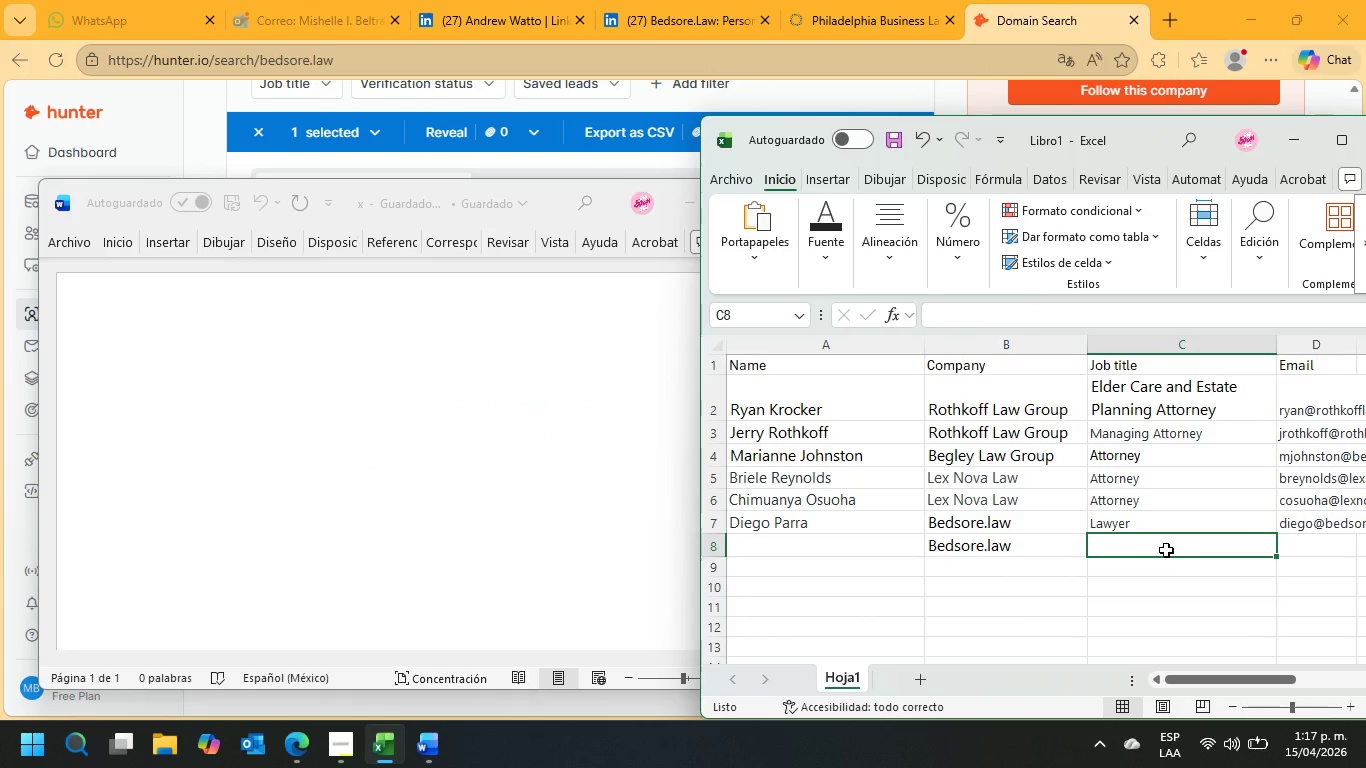 
type(Law Clerk)
 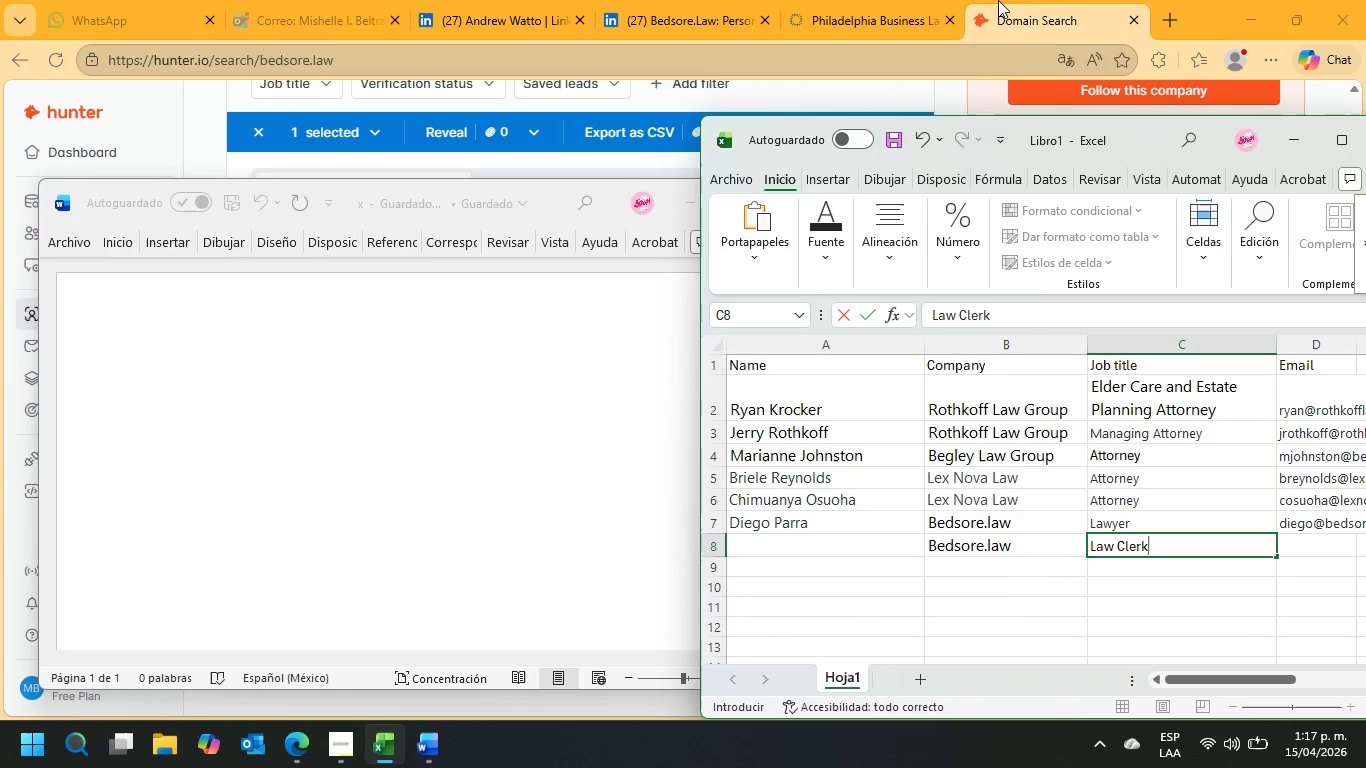 
left_click([996, 0])
 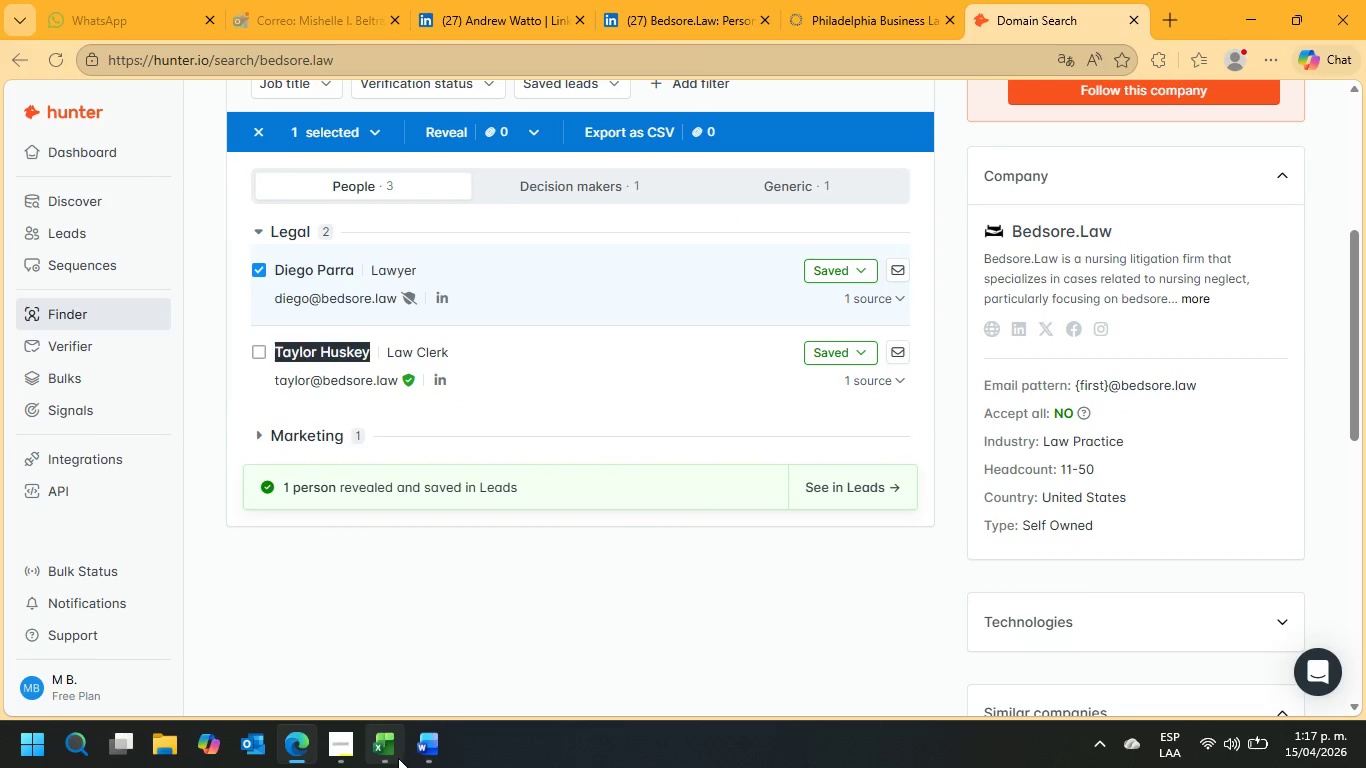 
left_click([384, 748])
 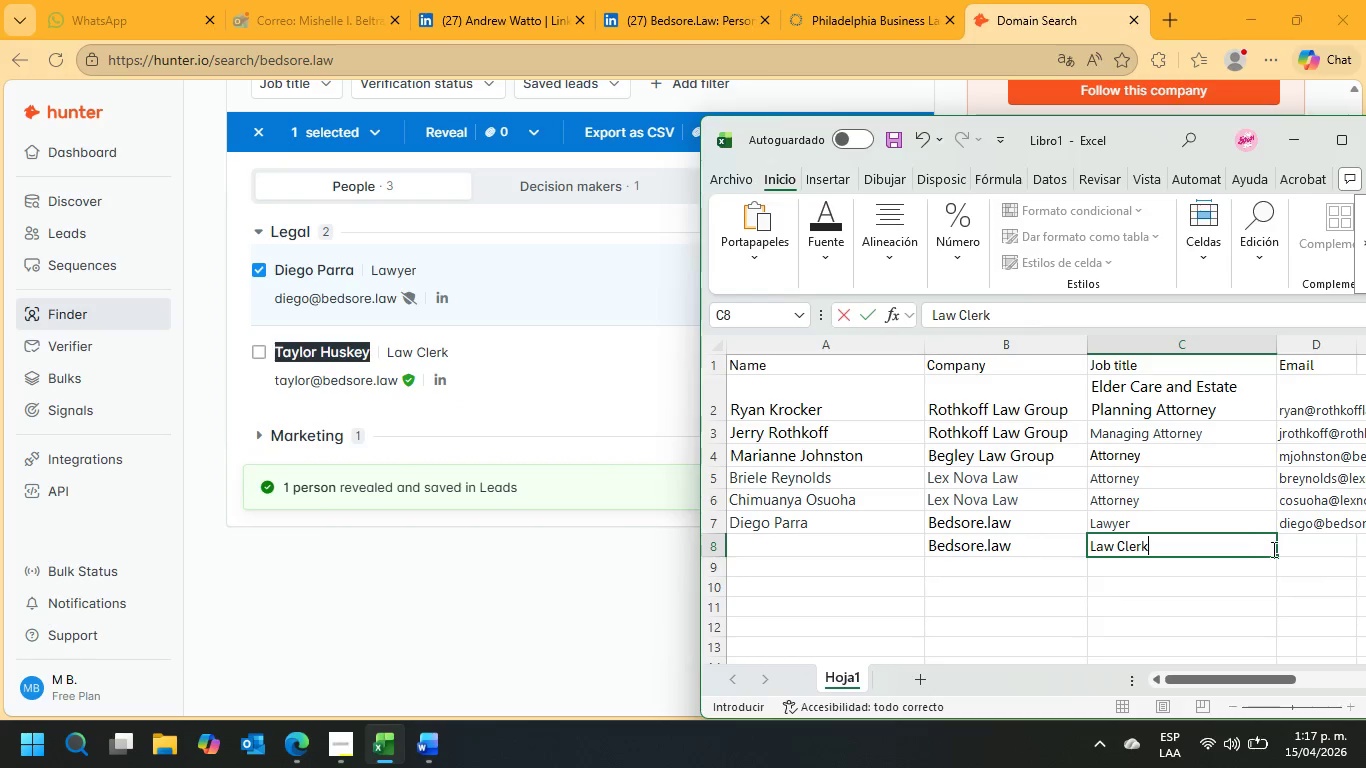 
left_click([1301, 546])
 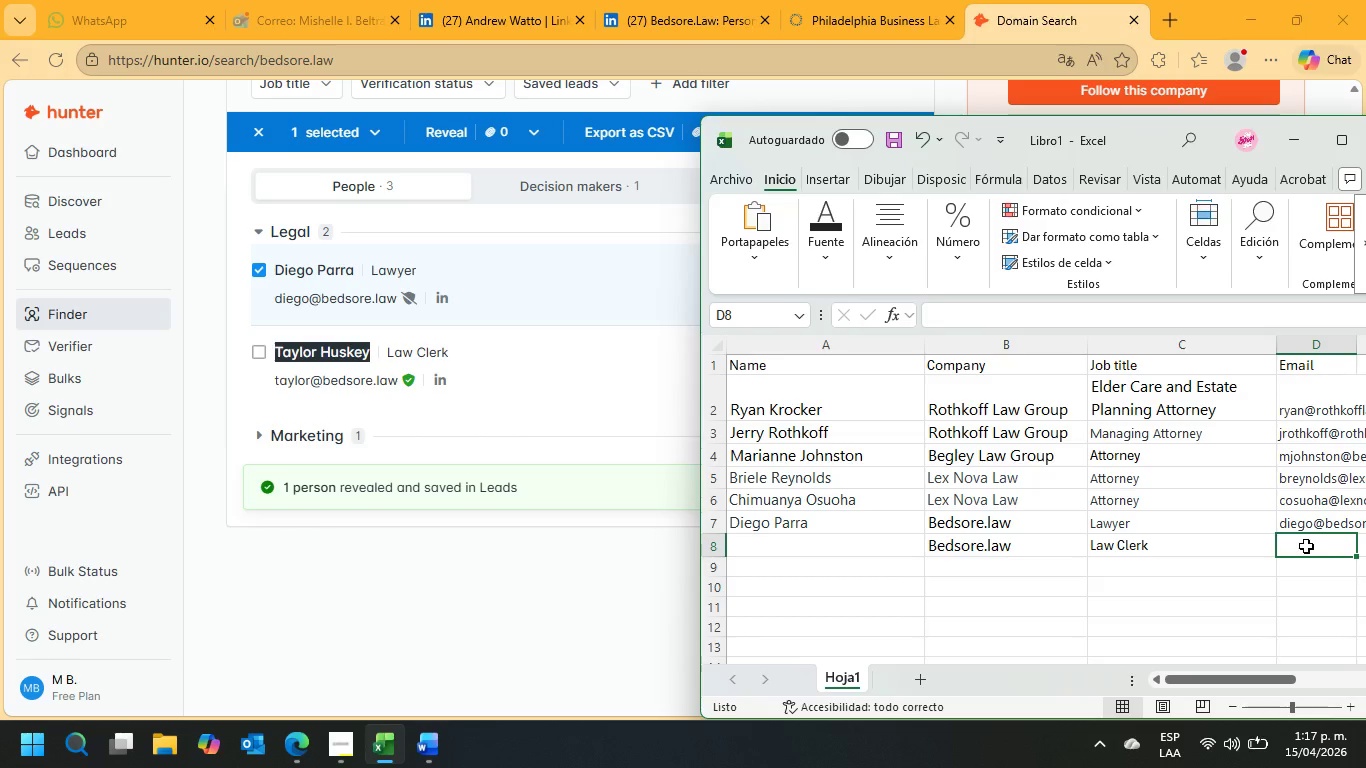 
key(Control+V)
 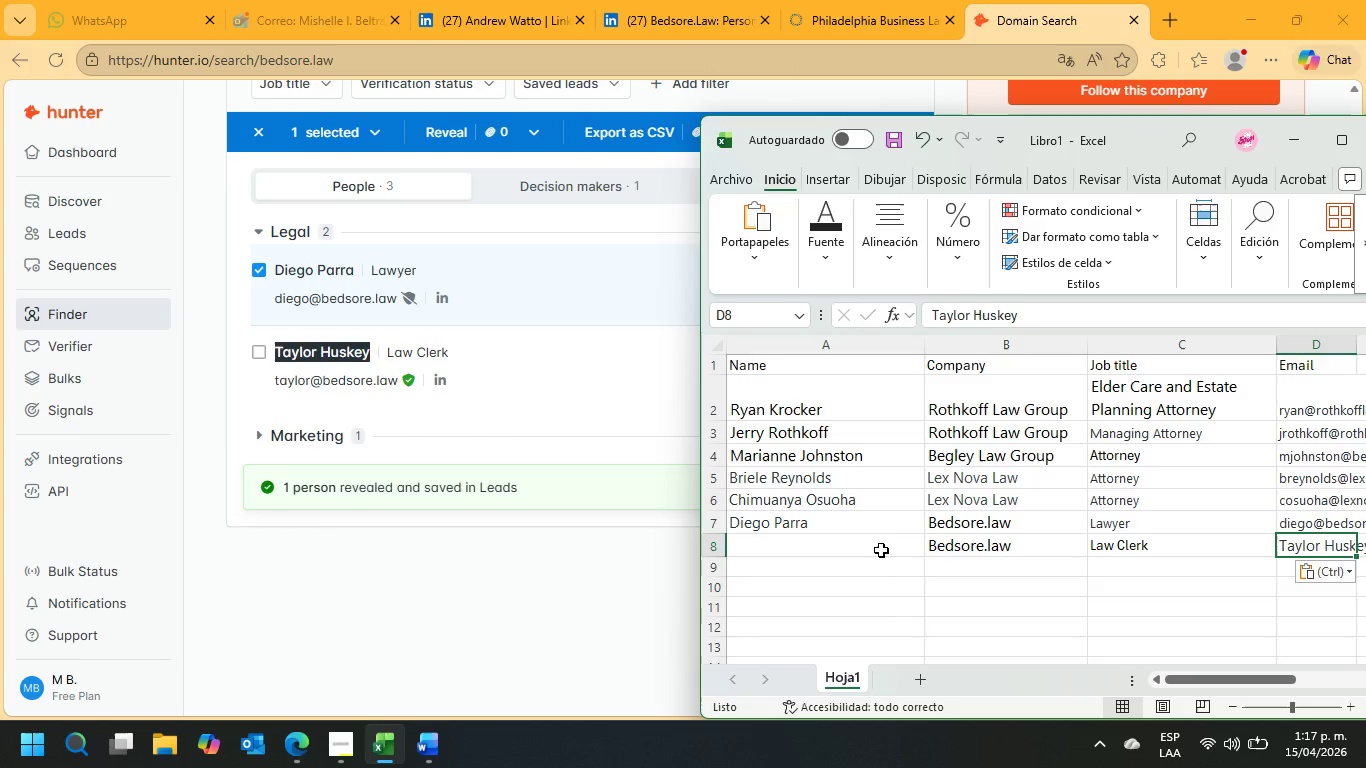 
key(Control+Z)
 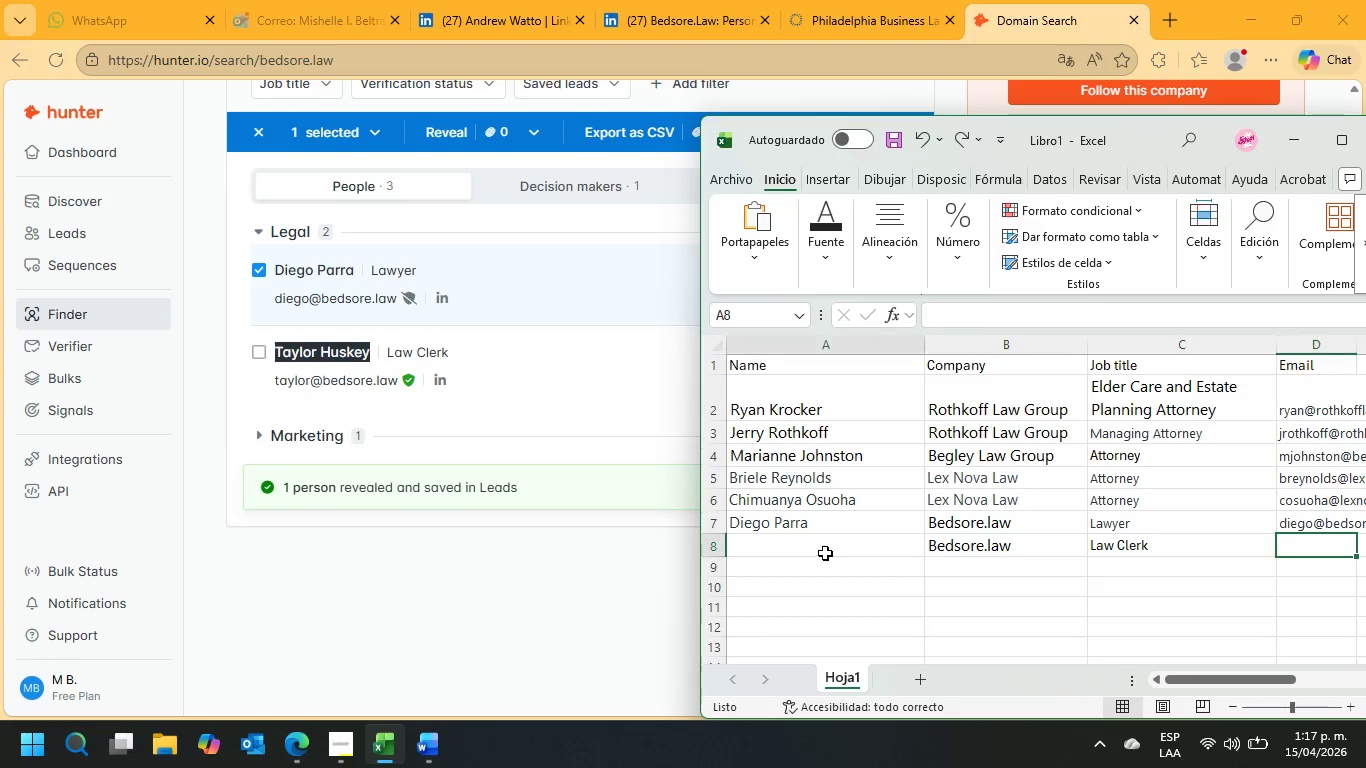 
left_click([825, 553])
 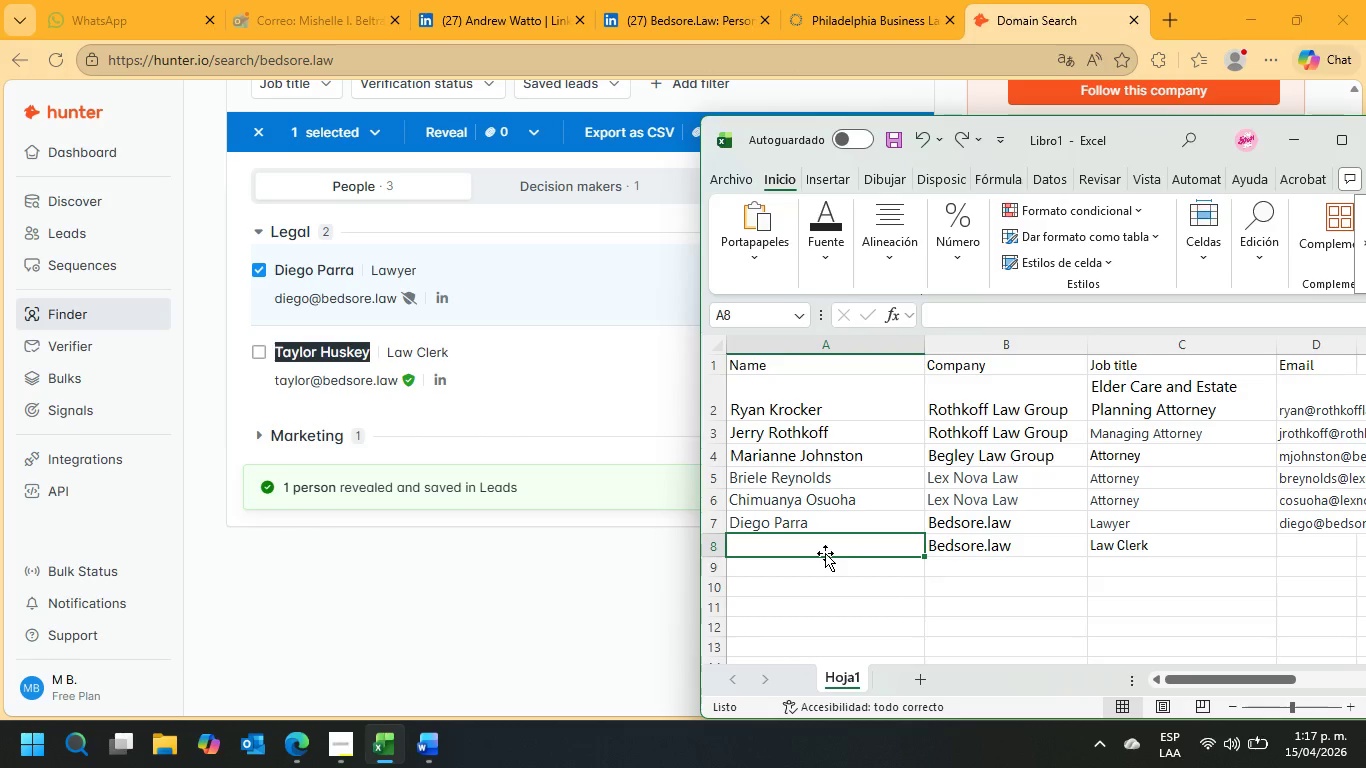 
key(Control+V)
 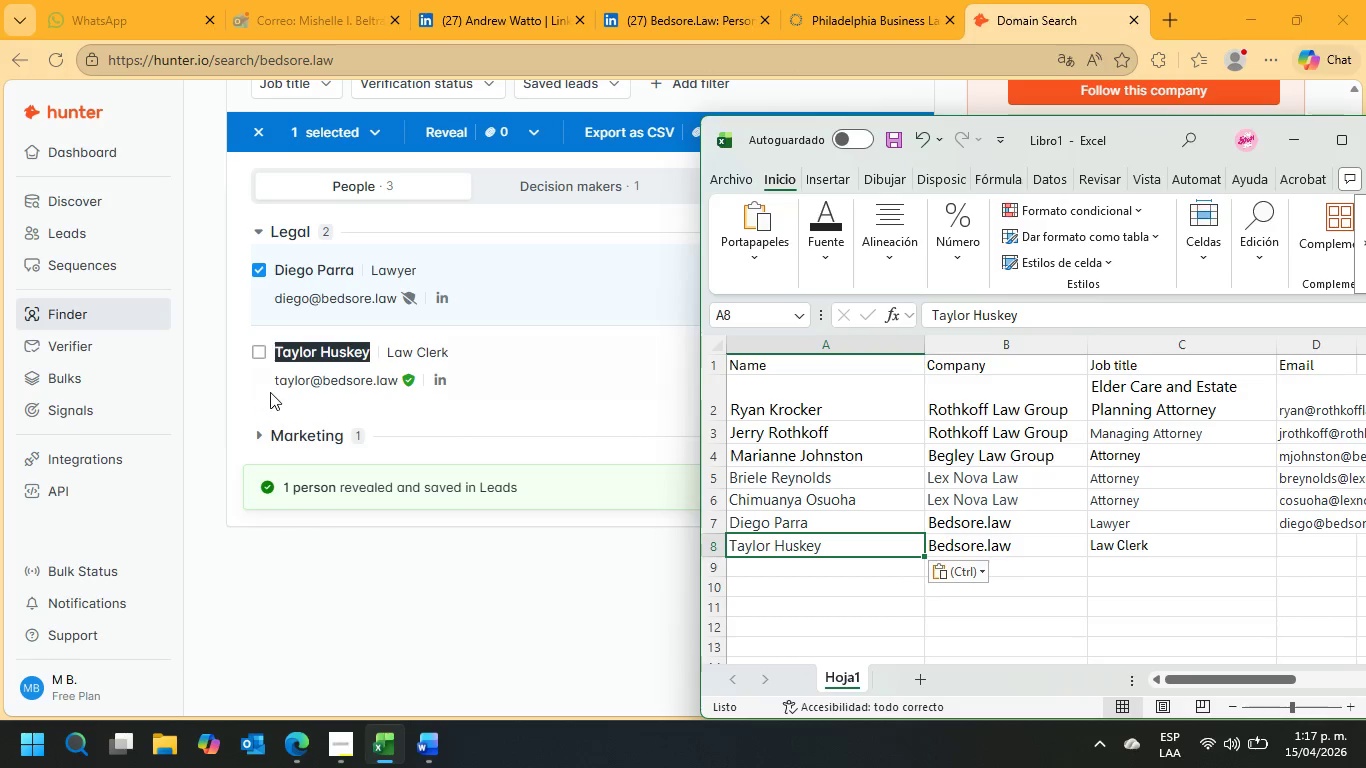 
left_click_drag(start_coordinate=[270, 382], to_coordinate=[418, 376])
 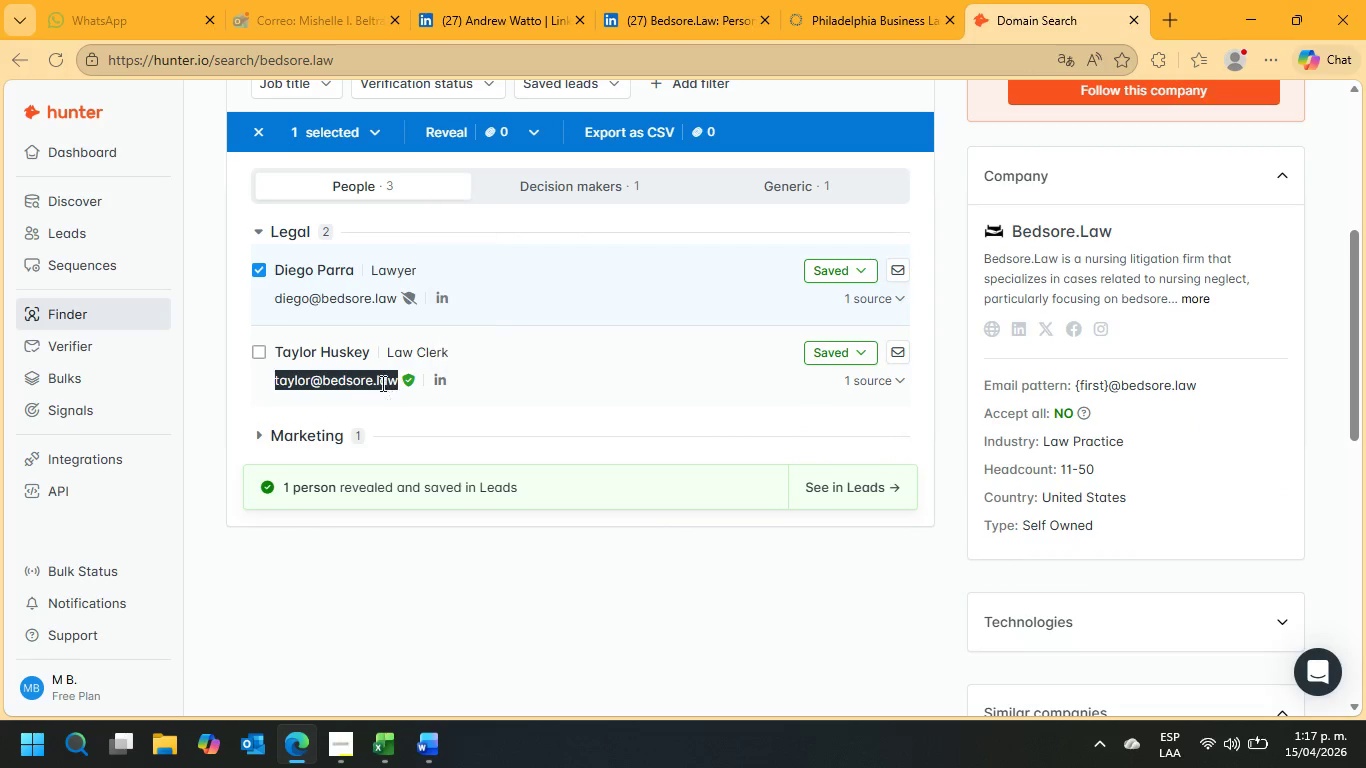 
right_click([381, 383])
 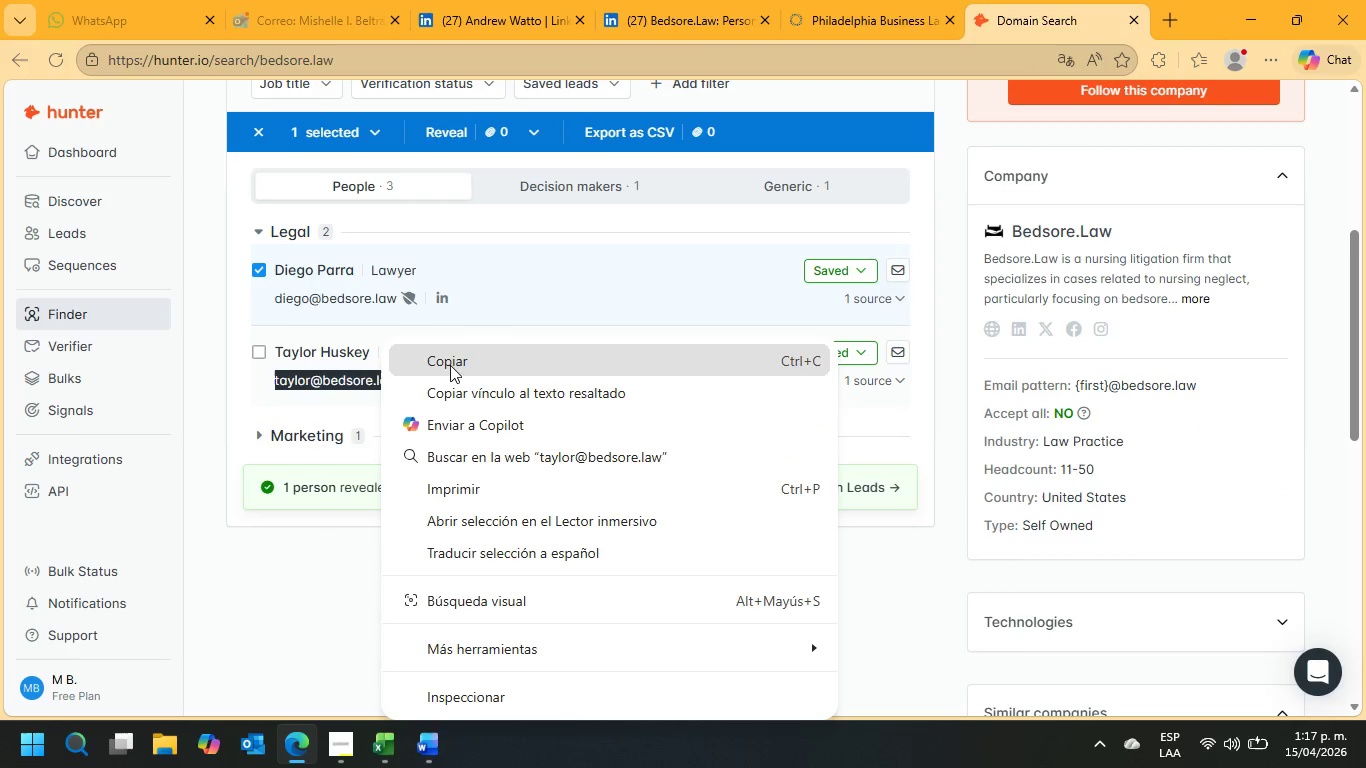 
left_click([451, 355])
 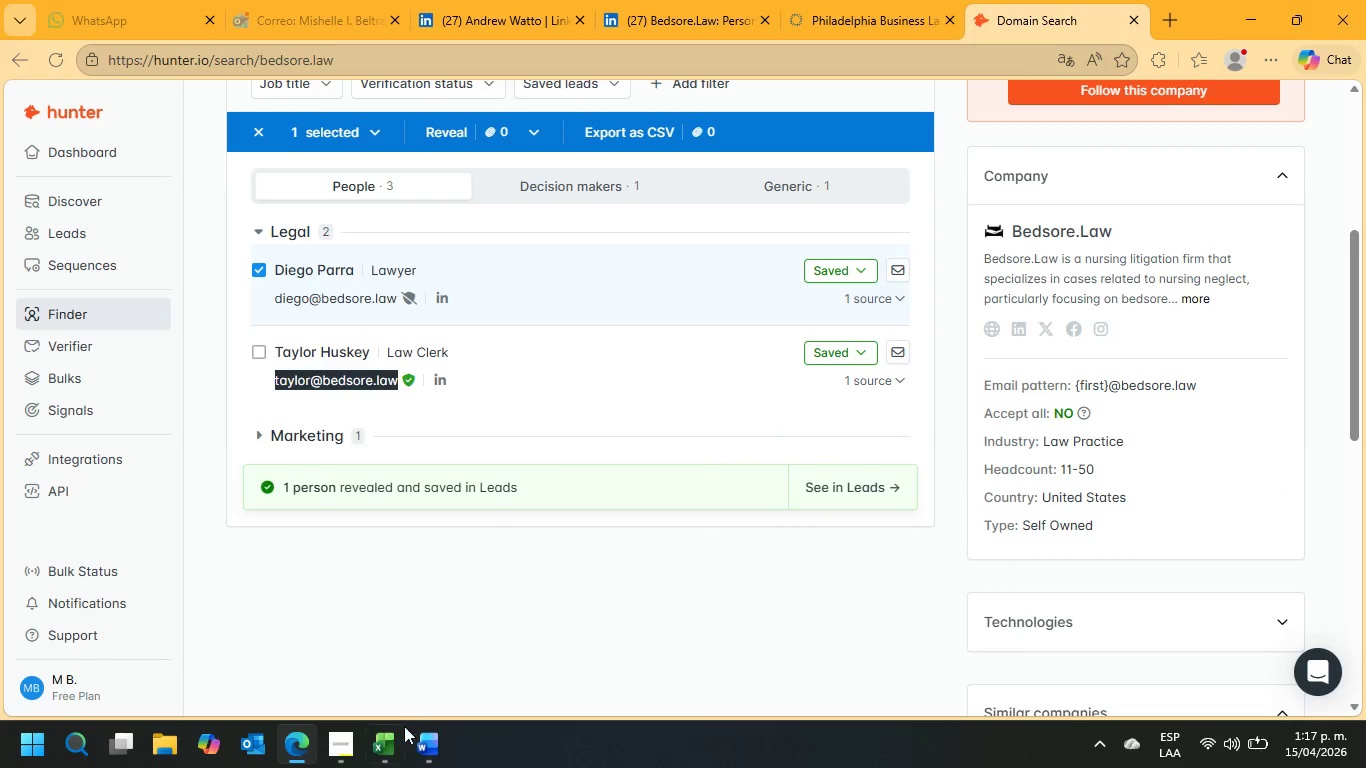 
left_click([404, 736])
 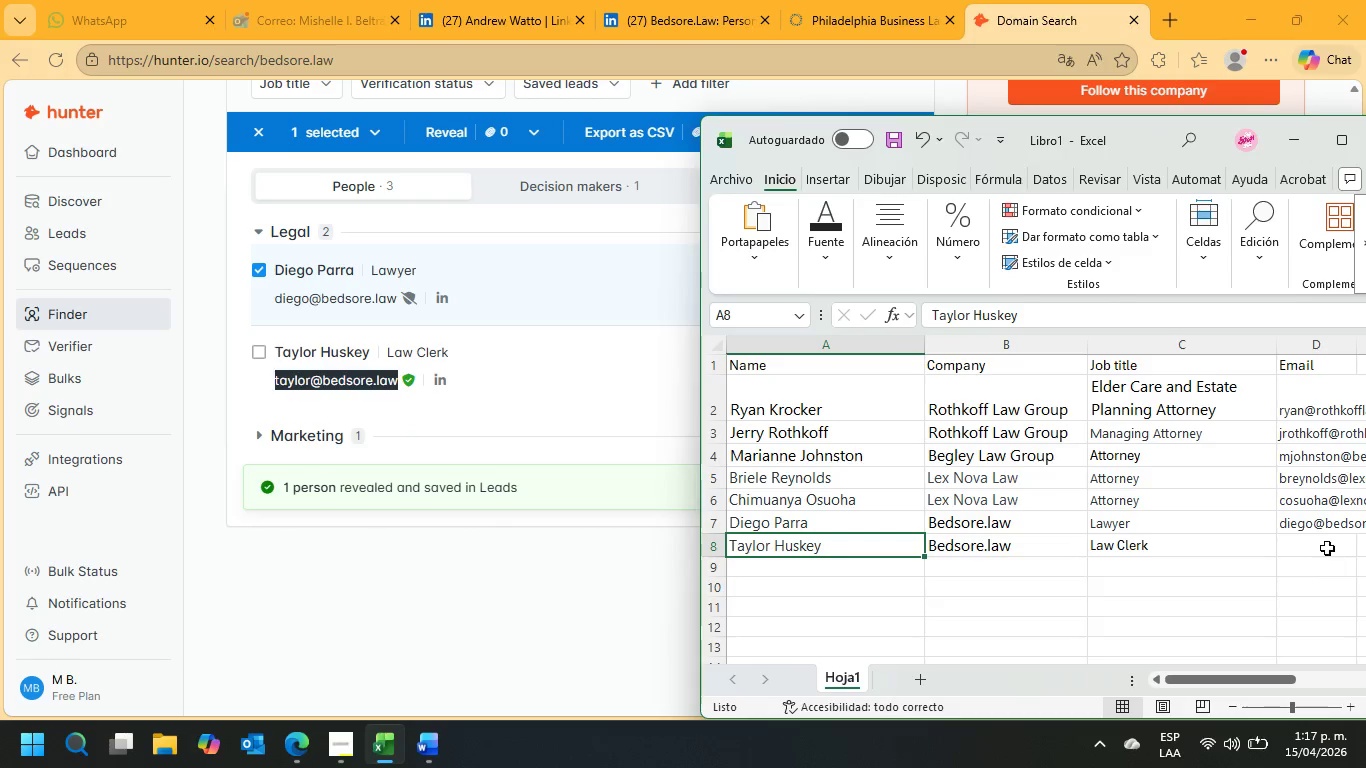 
left_click([1327, 545])
 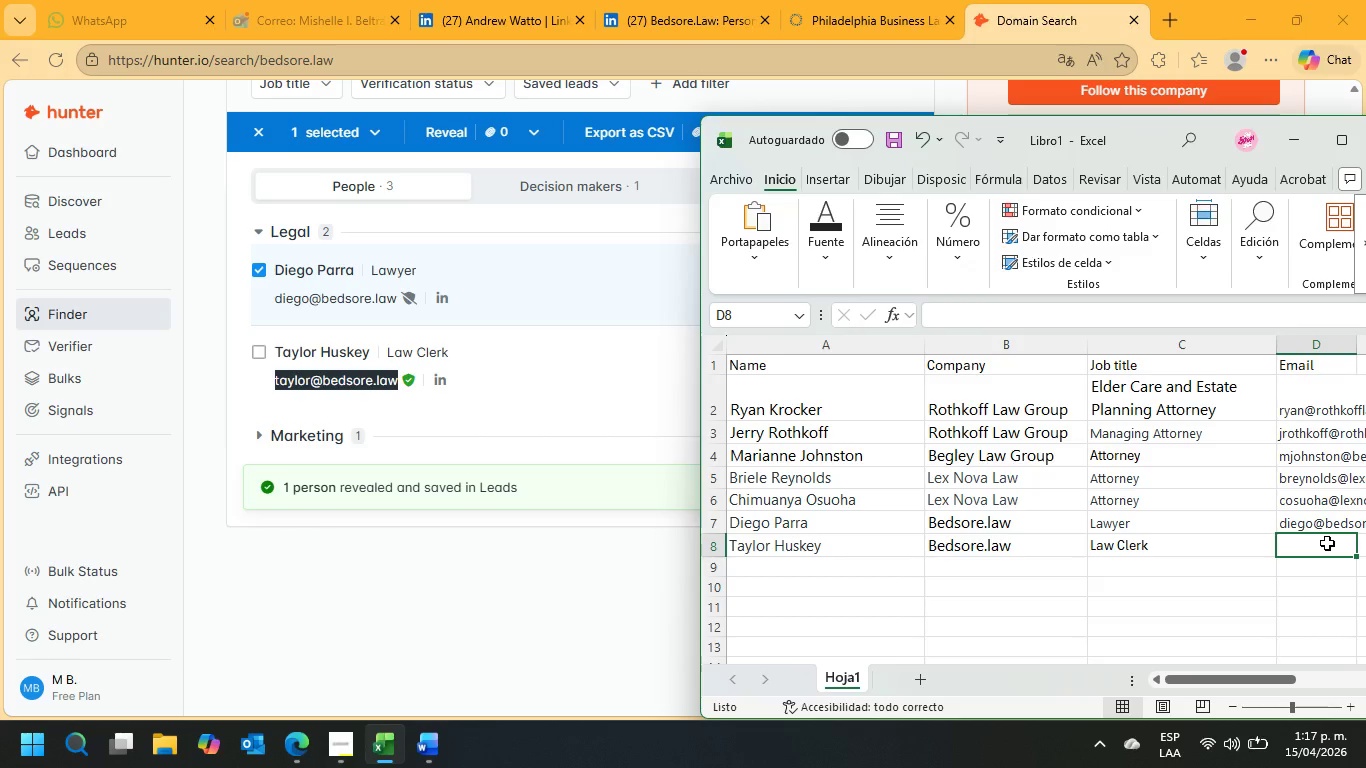 
key(Control+V)
 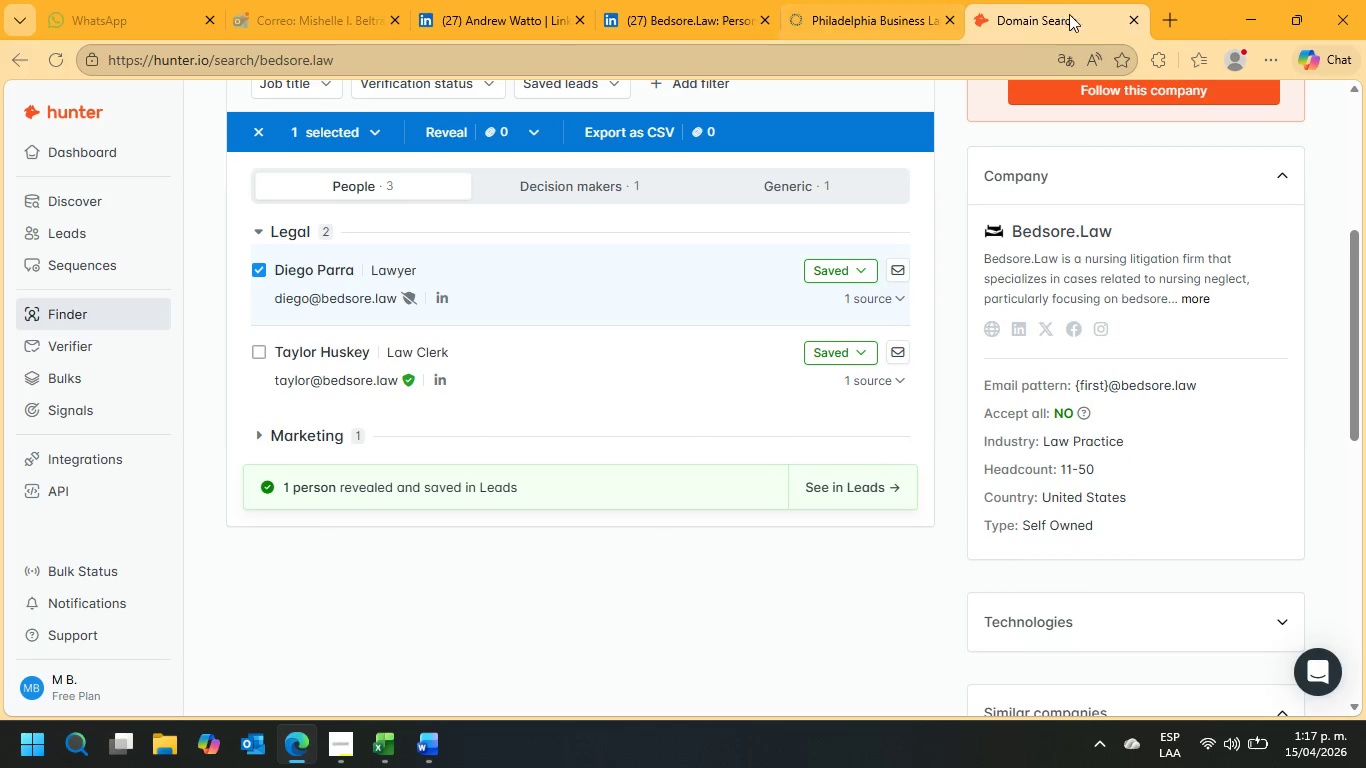 
left_click([871, 15])
 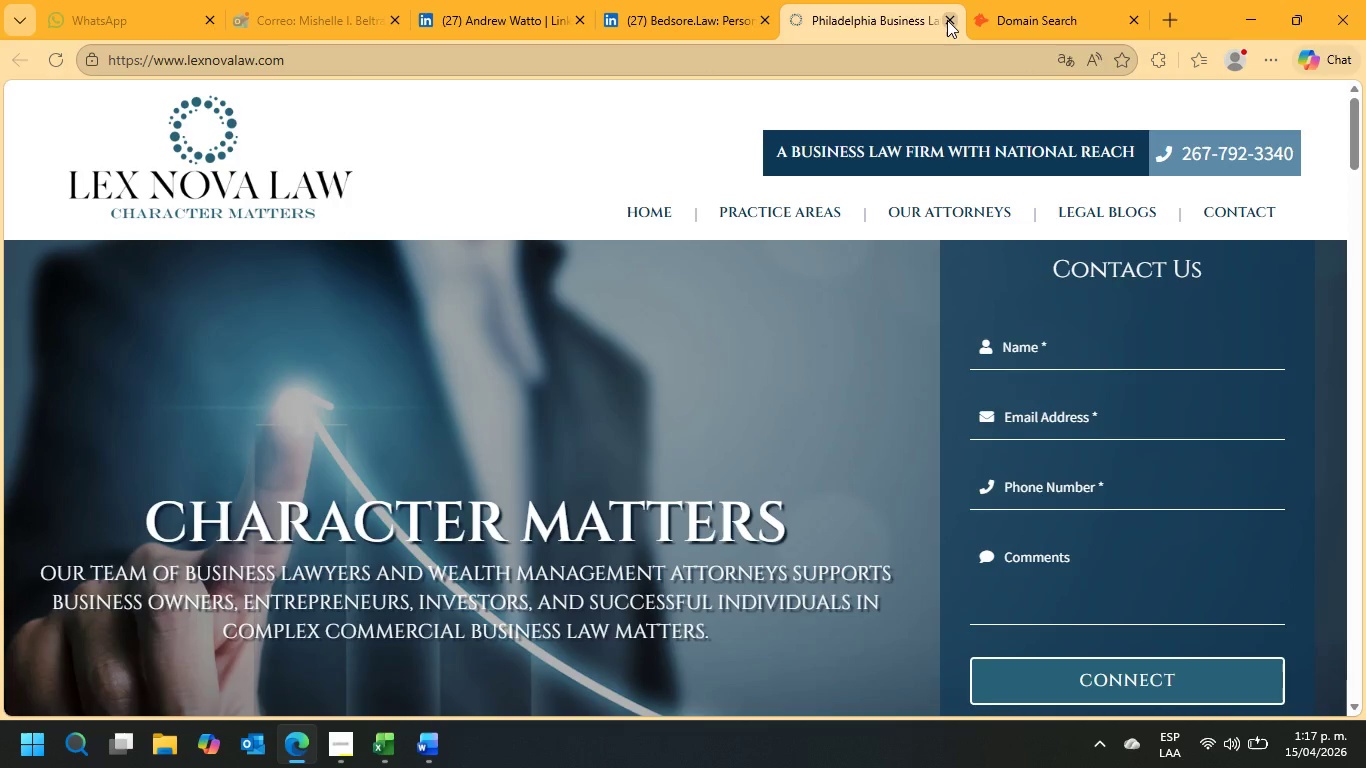 
left_click([947, 20])
 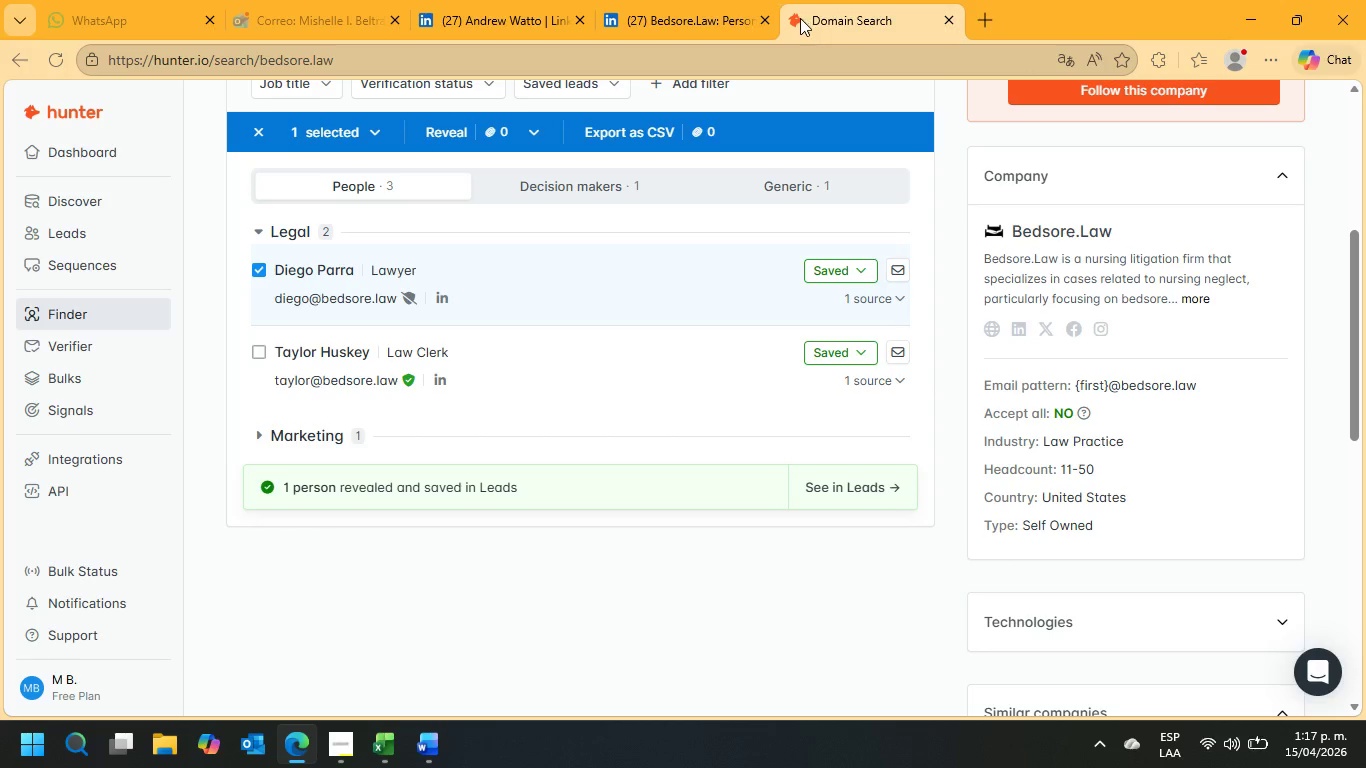 
mouse_move([764, 16])
 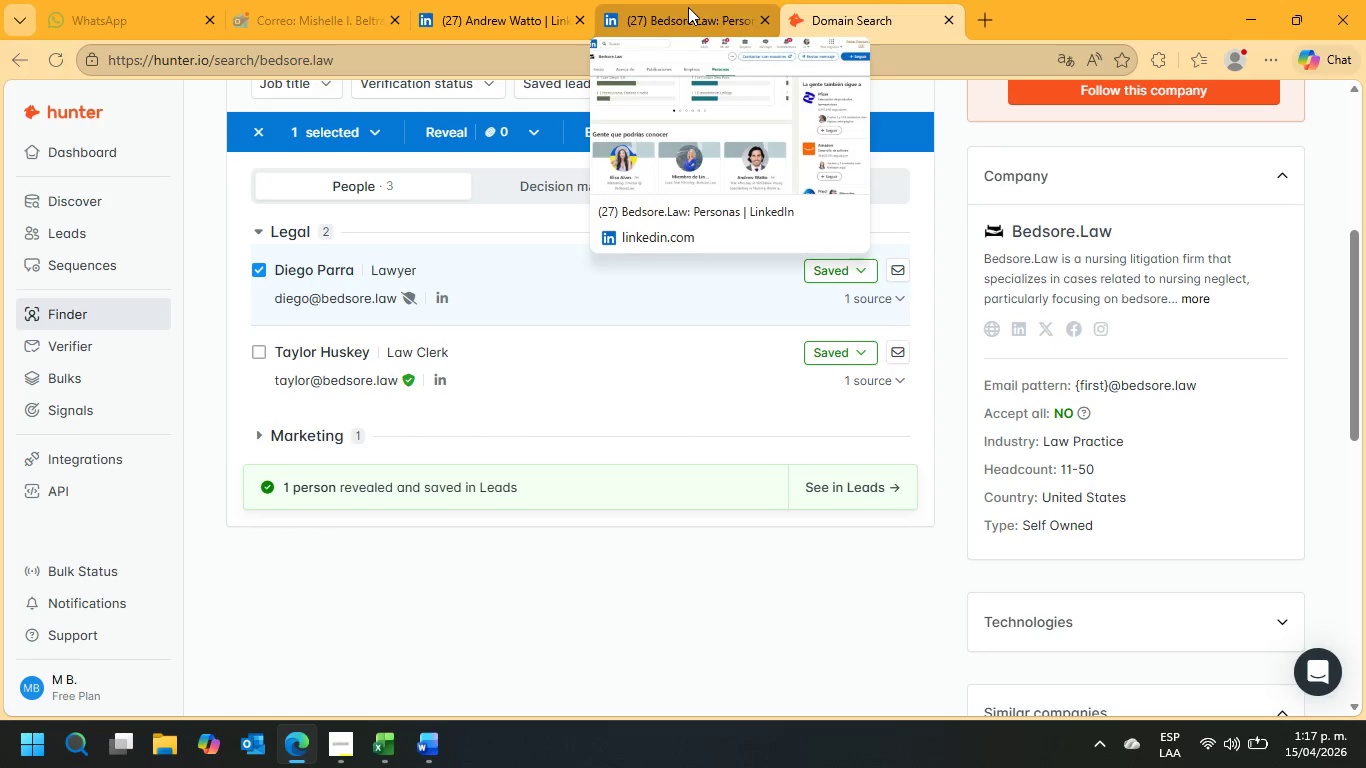 
left_click([688, 7])
 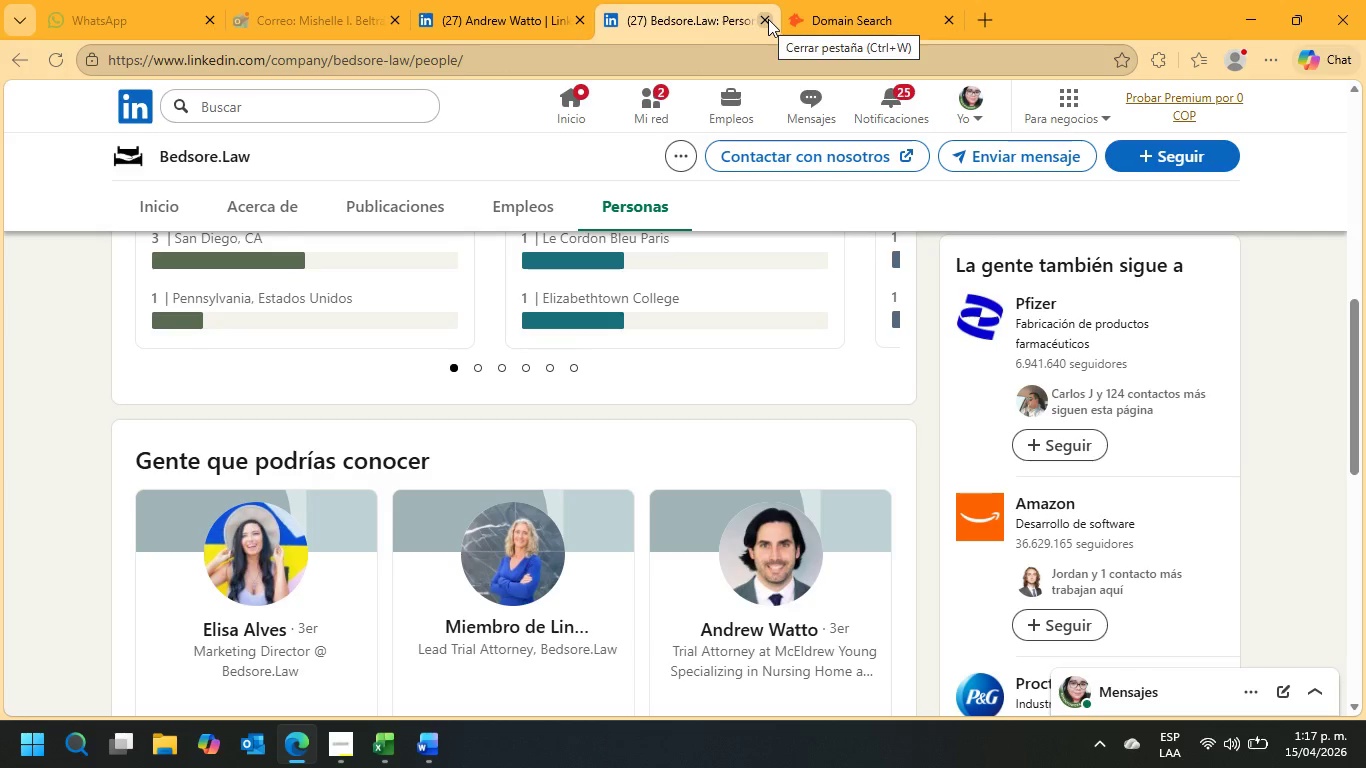 
left_click([555, 0])
 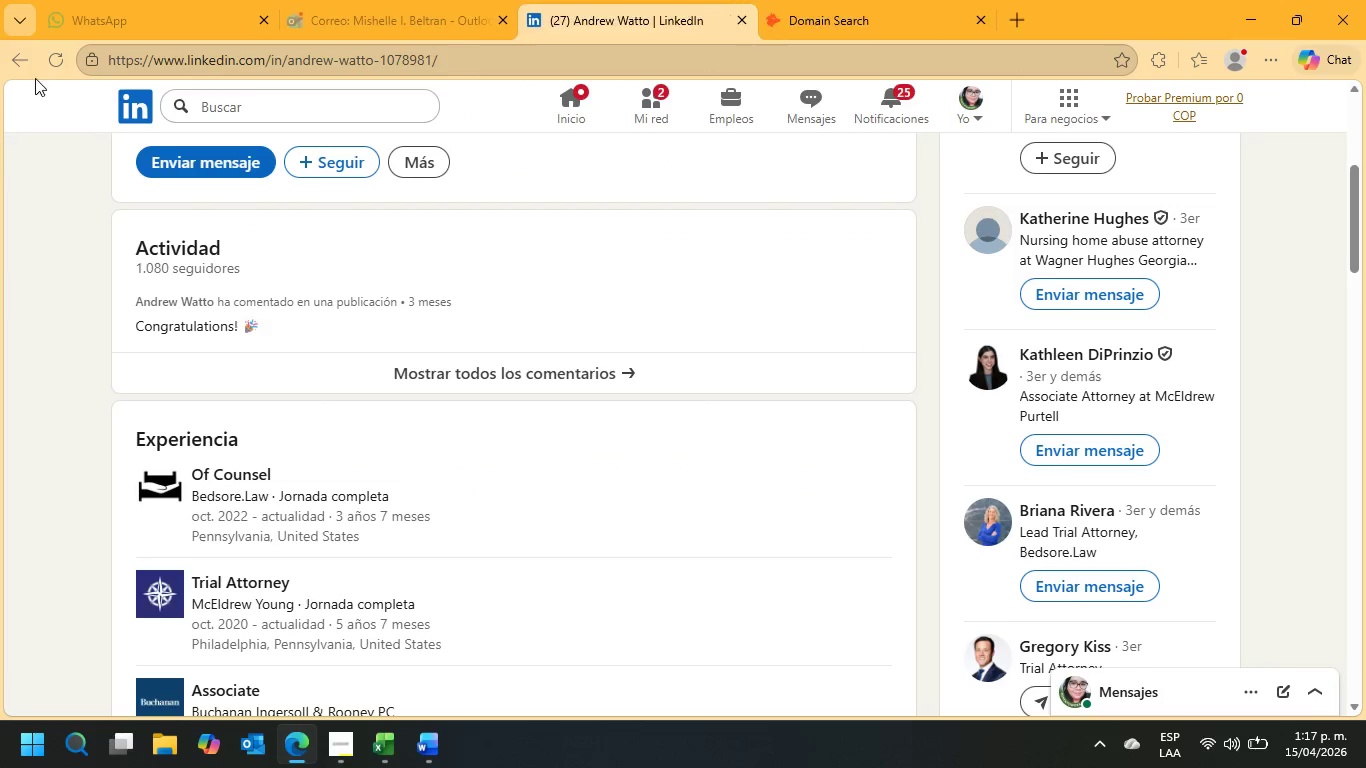 
left_click([30, 58])
 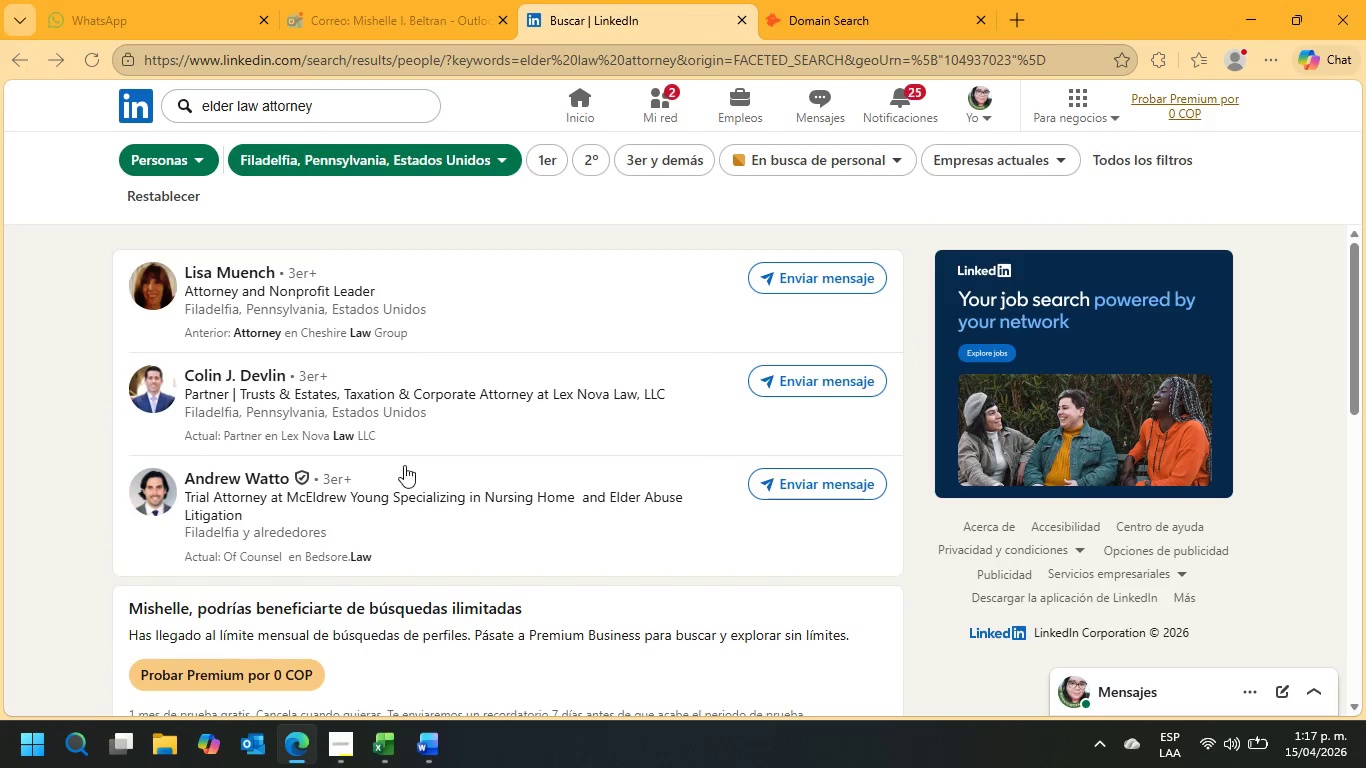 
scroll: coordinate [404, 465], scroll_direction: down, amount: 1.0
 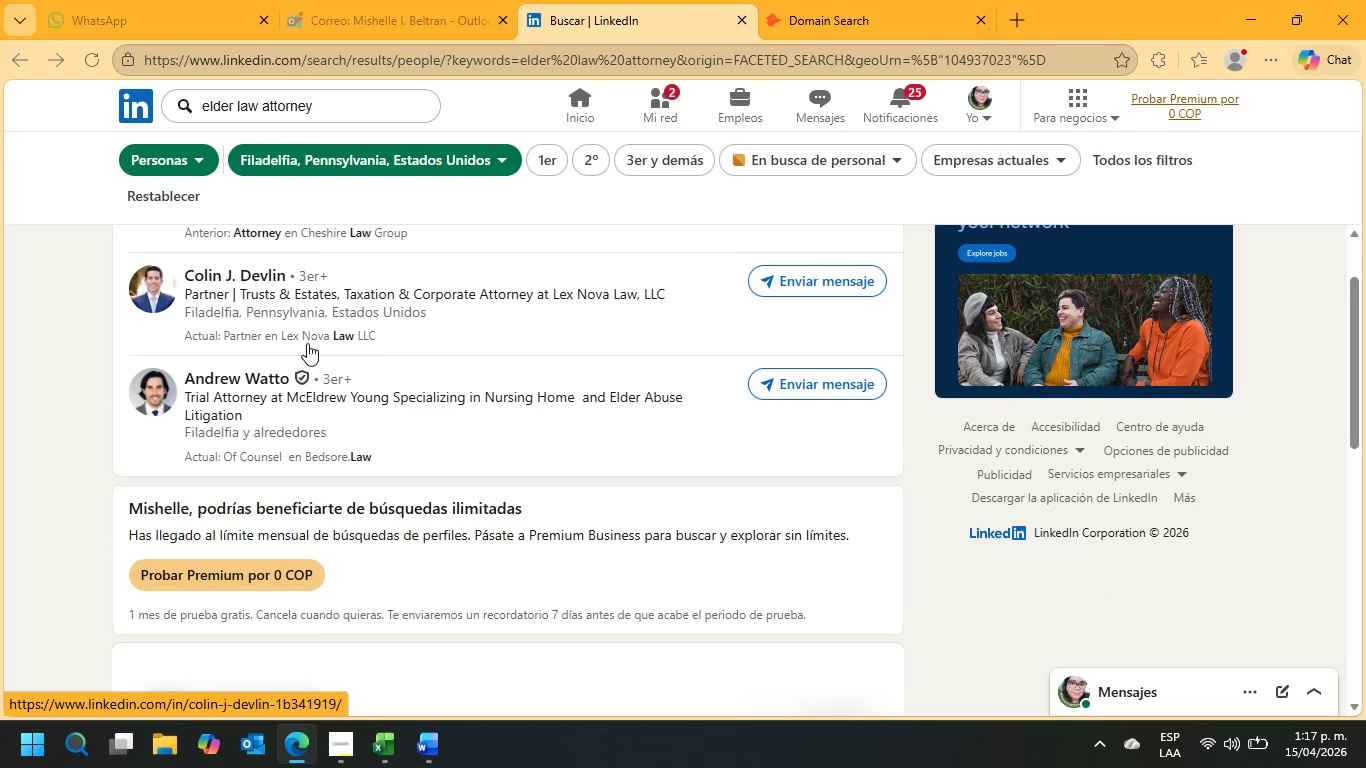 
scroll: coordinate [331, 426], scroll_direction: up, amount: 1.0
 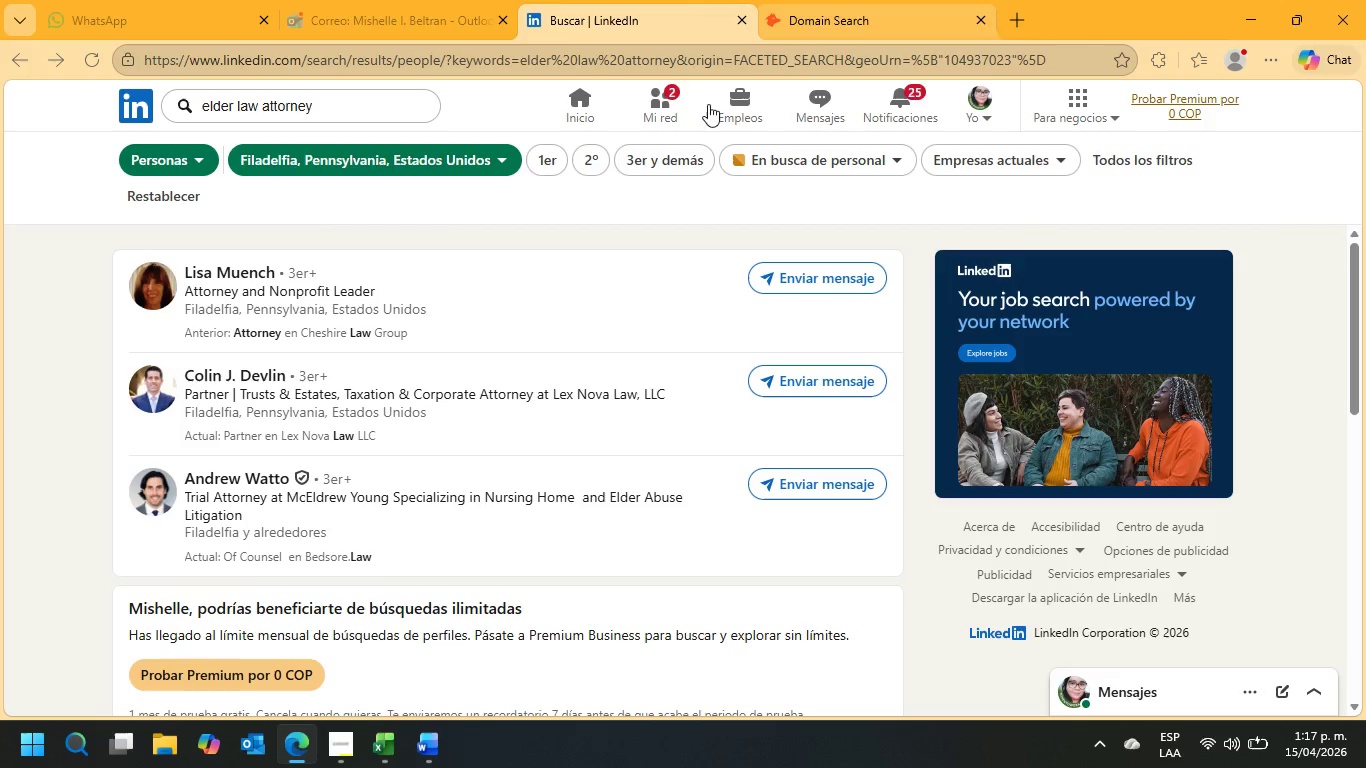 
wait(5.39)
 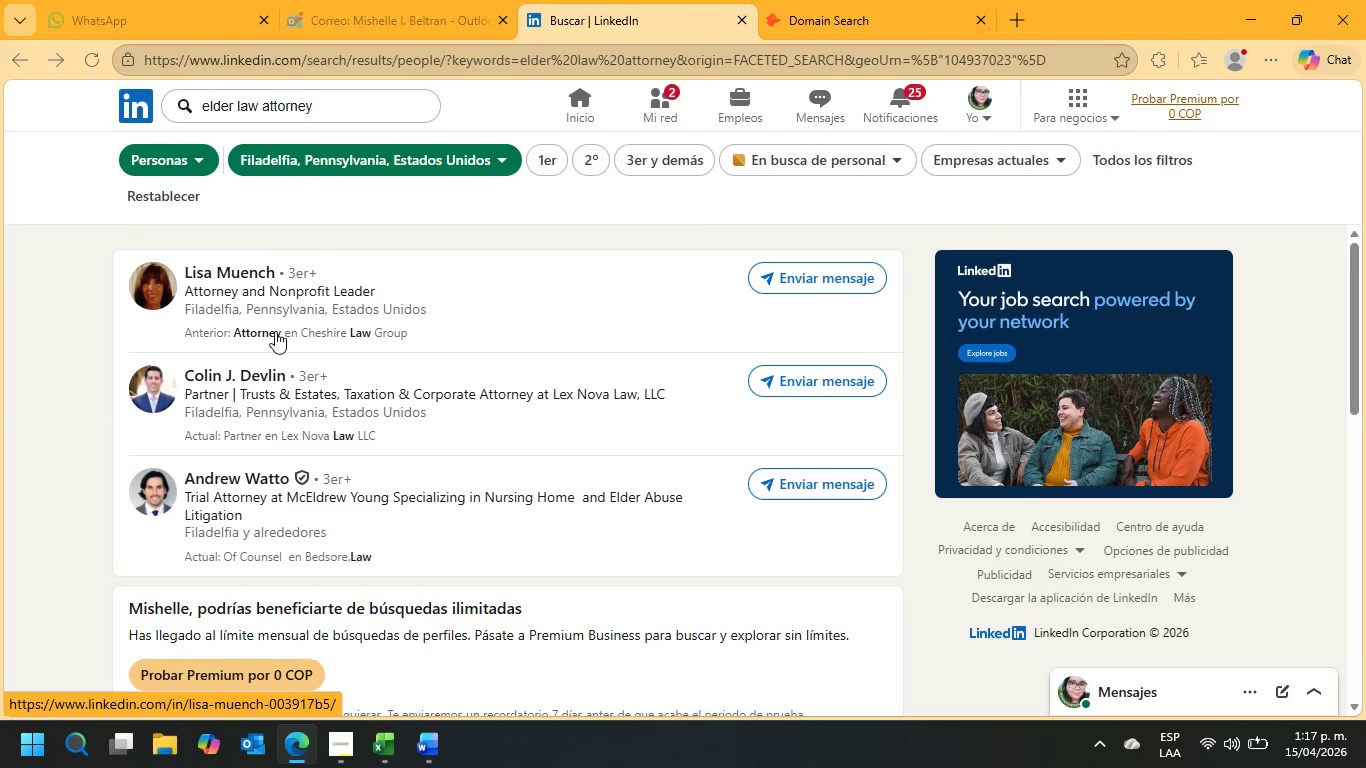 
left_click([338, 333])
 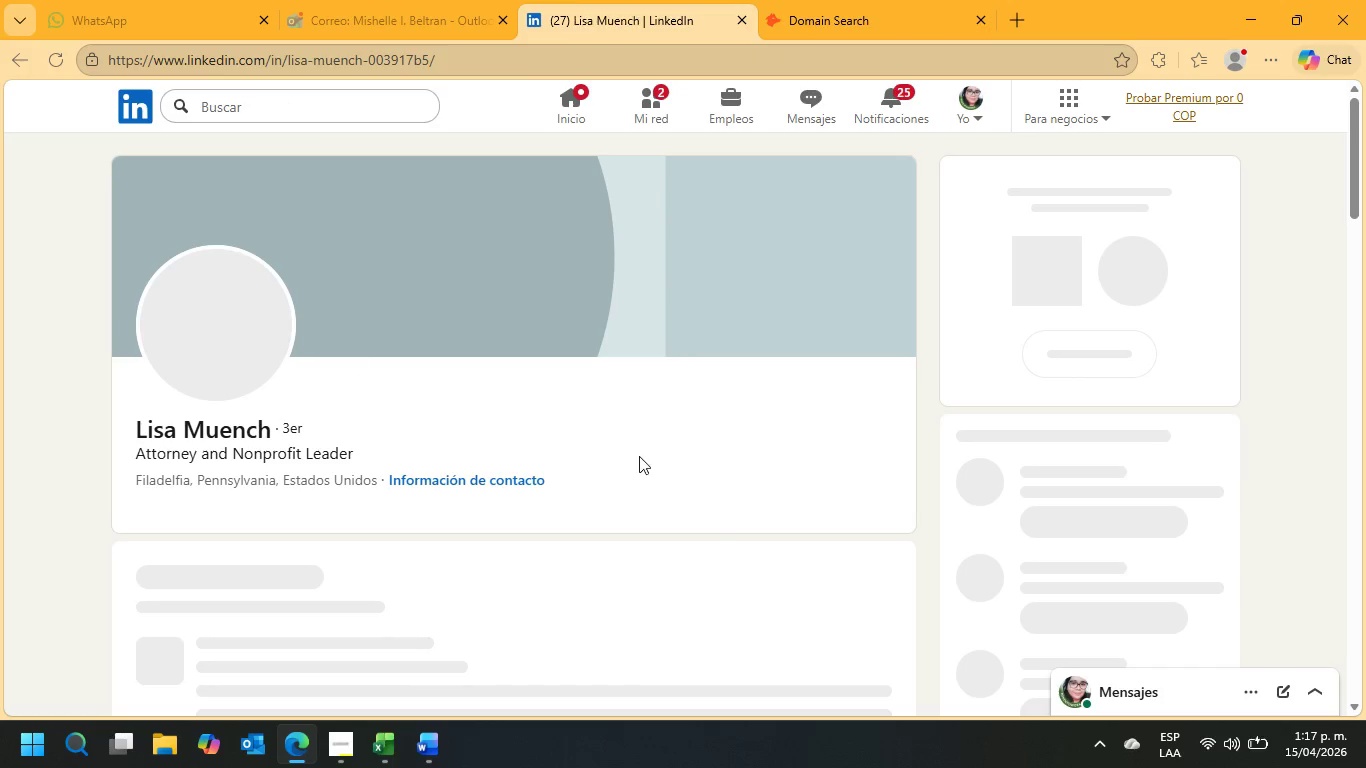 
scroll: coordinate [634, 450], scroll_direction: down, amount: 9.0
 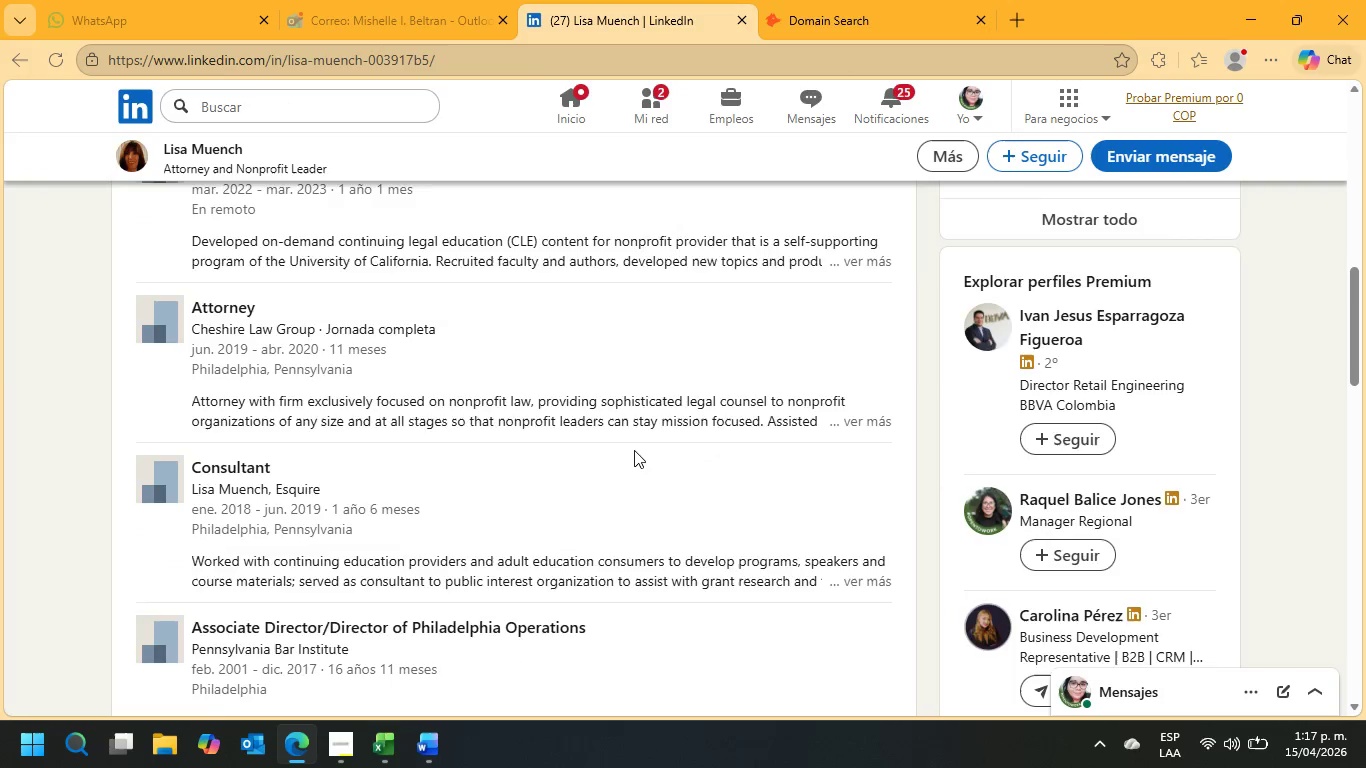 
scroll: coordinate [634, 450], scroll_direction: up, amount: 2.0
 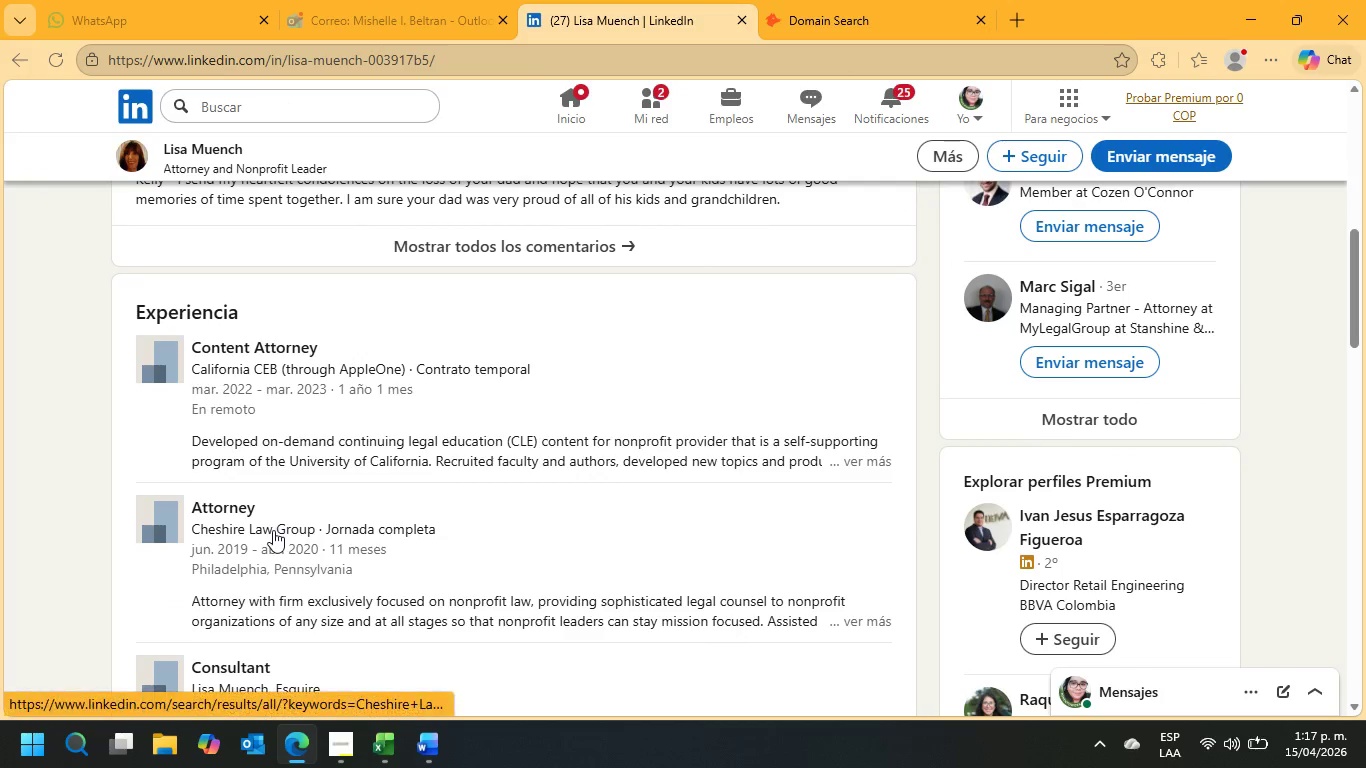 
left_click([273, 530])
 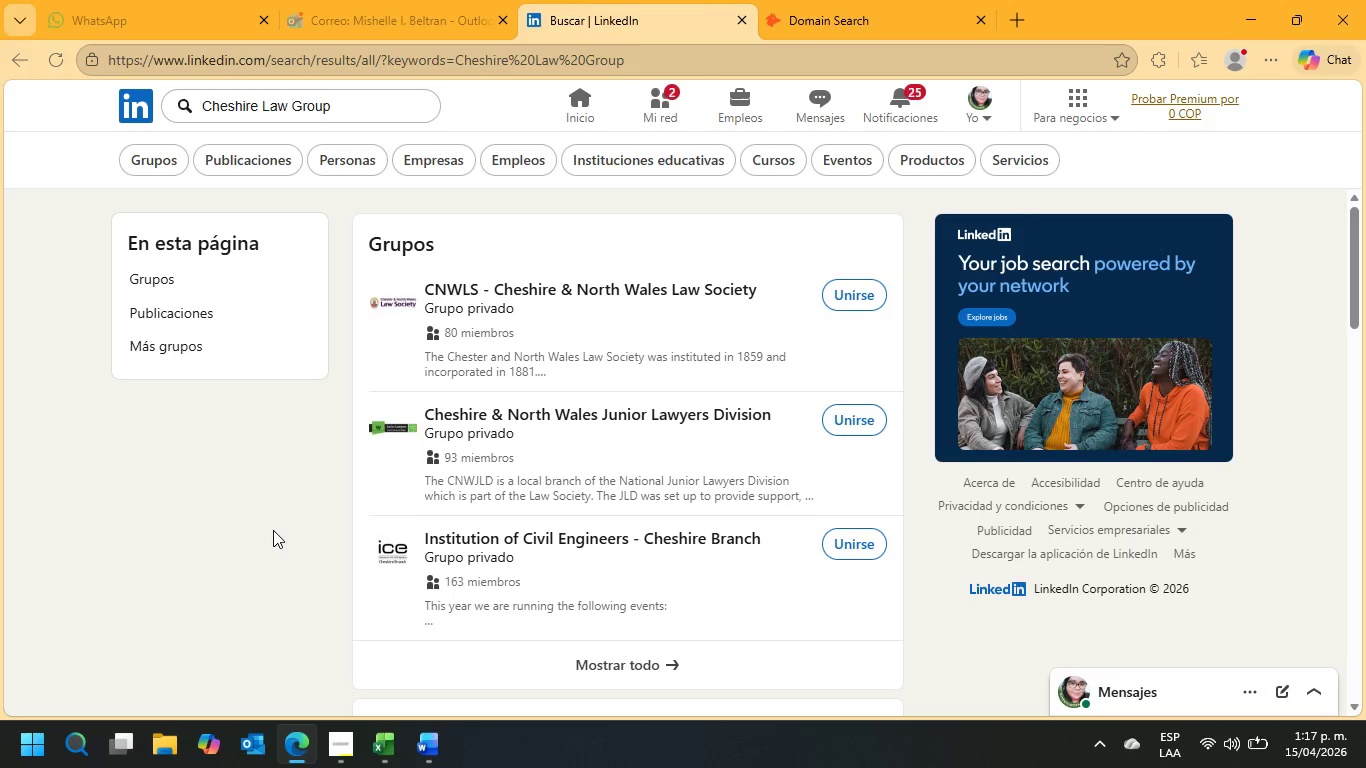 
wait(7.53)
 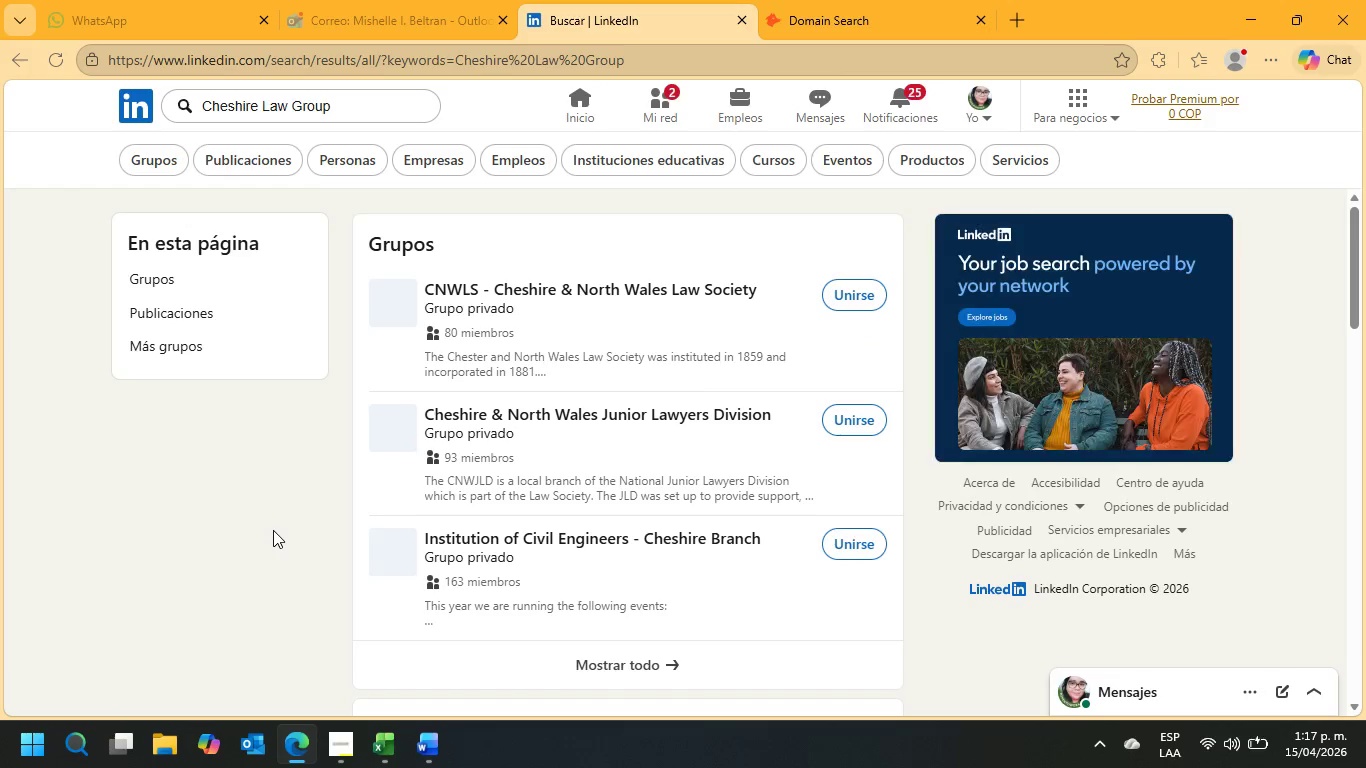 
left_click([1, 66])
 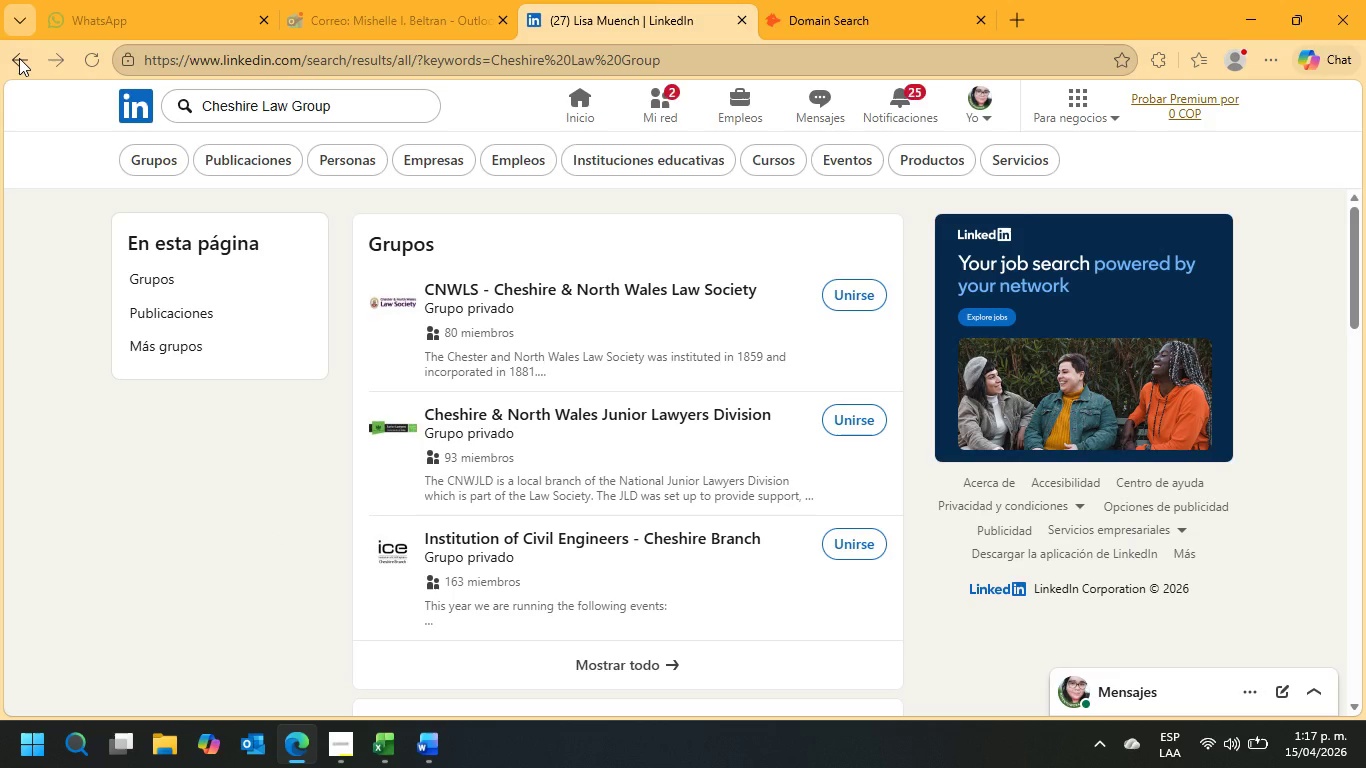 
left_click([19, 58])
 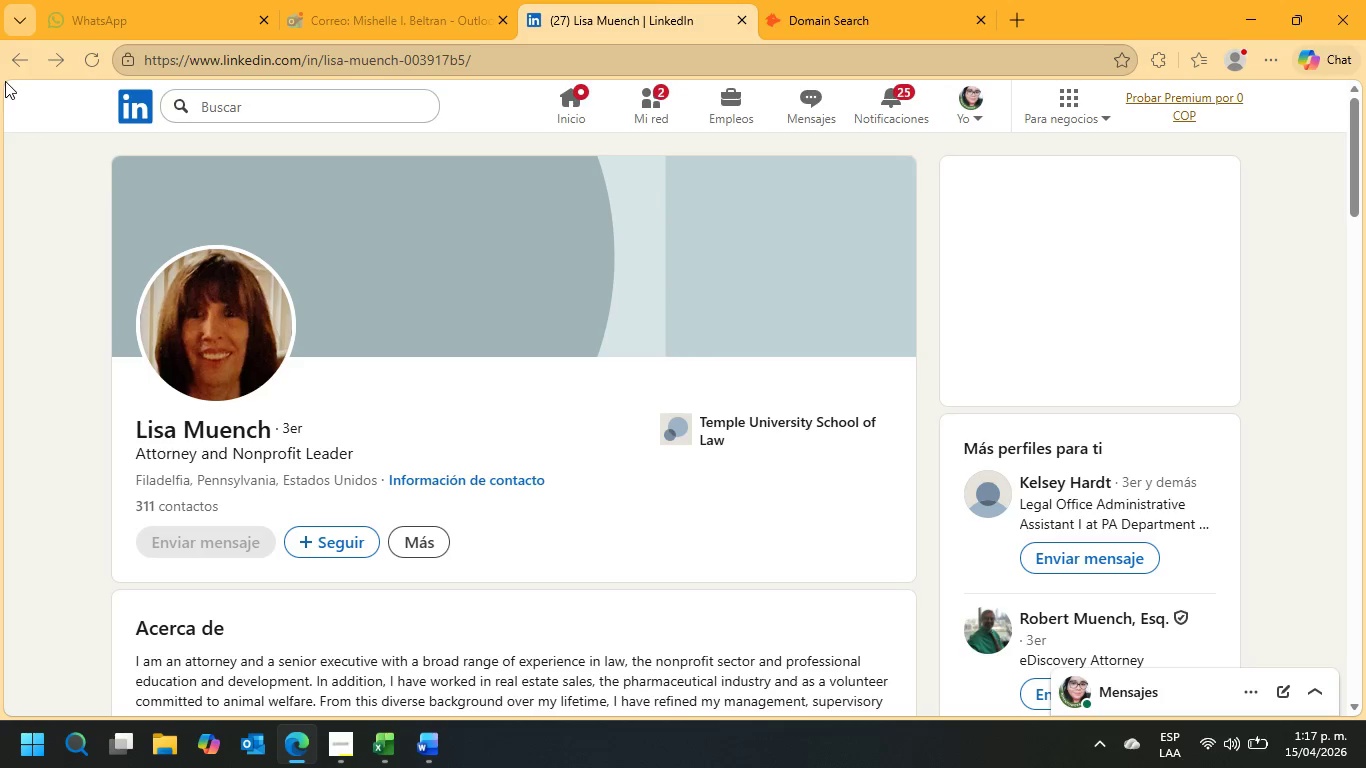 
left_click([9, 56])
 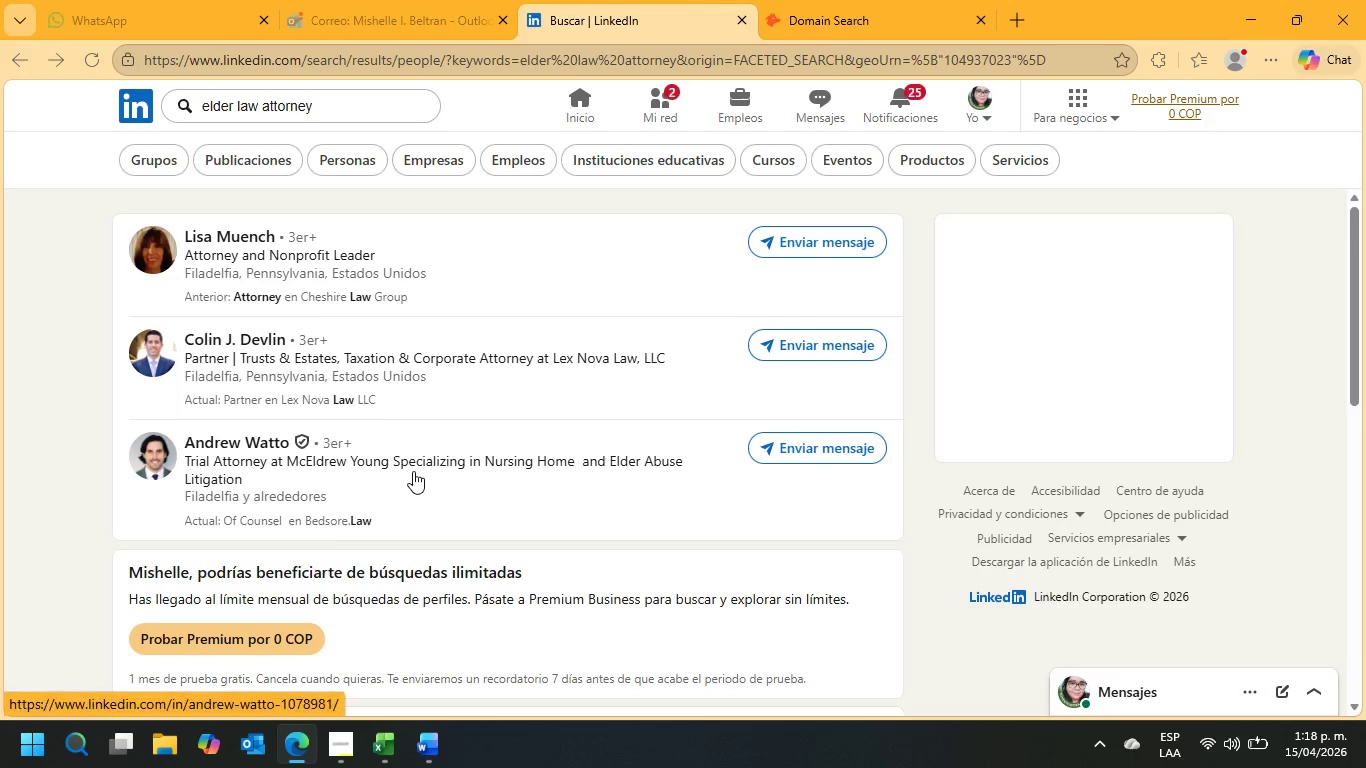 
scroll: coordinate [413, 471], scroll_direction: down, amount: 3.0
 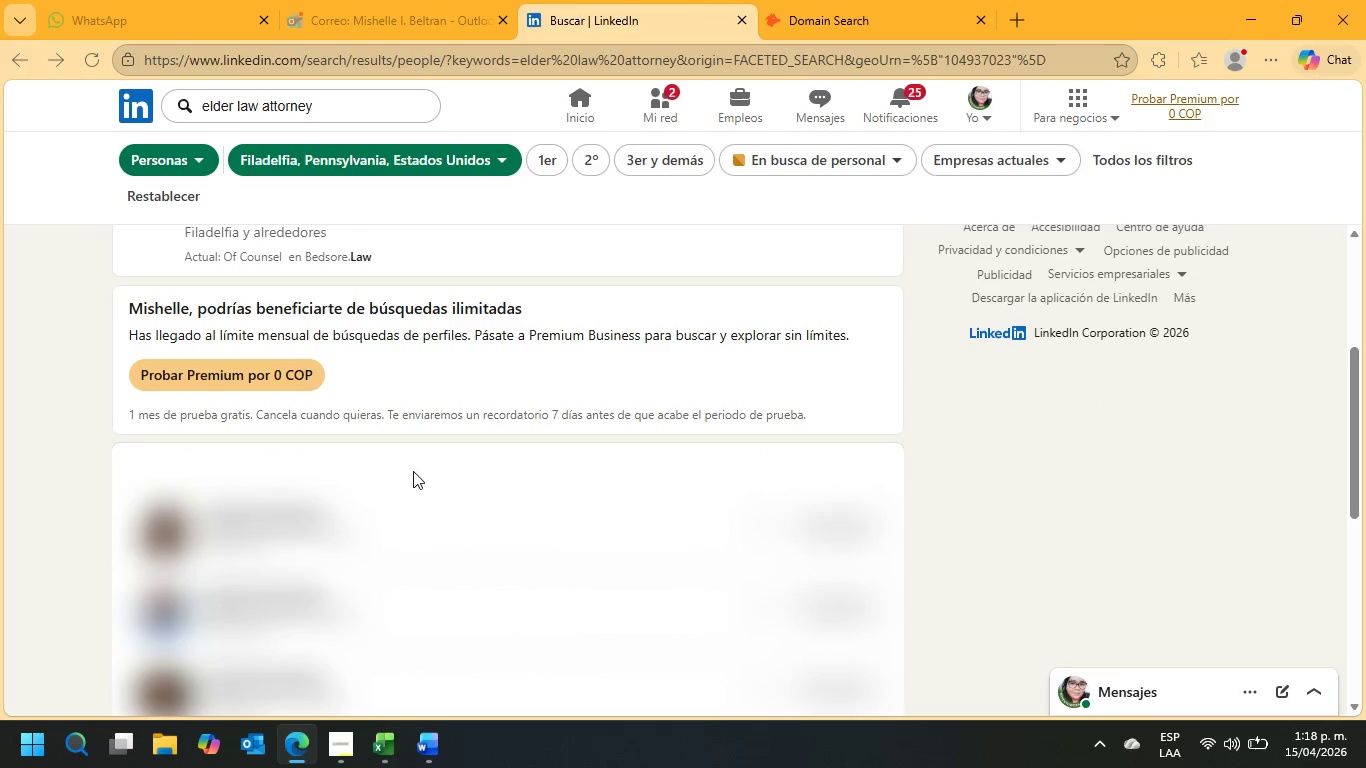 
scroll: coordinate [413, 472], scroll_direction: up, amount: 9.0
 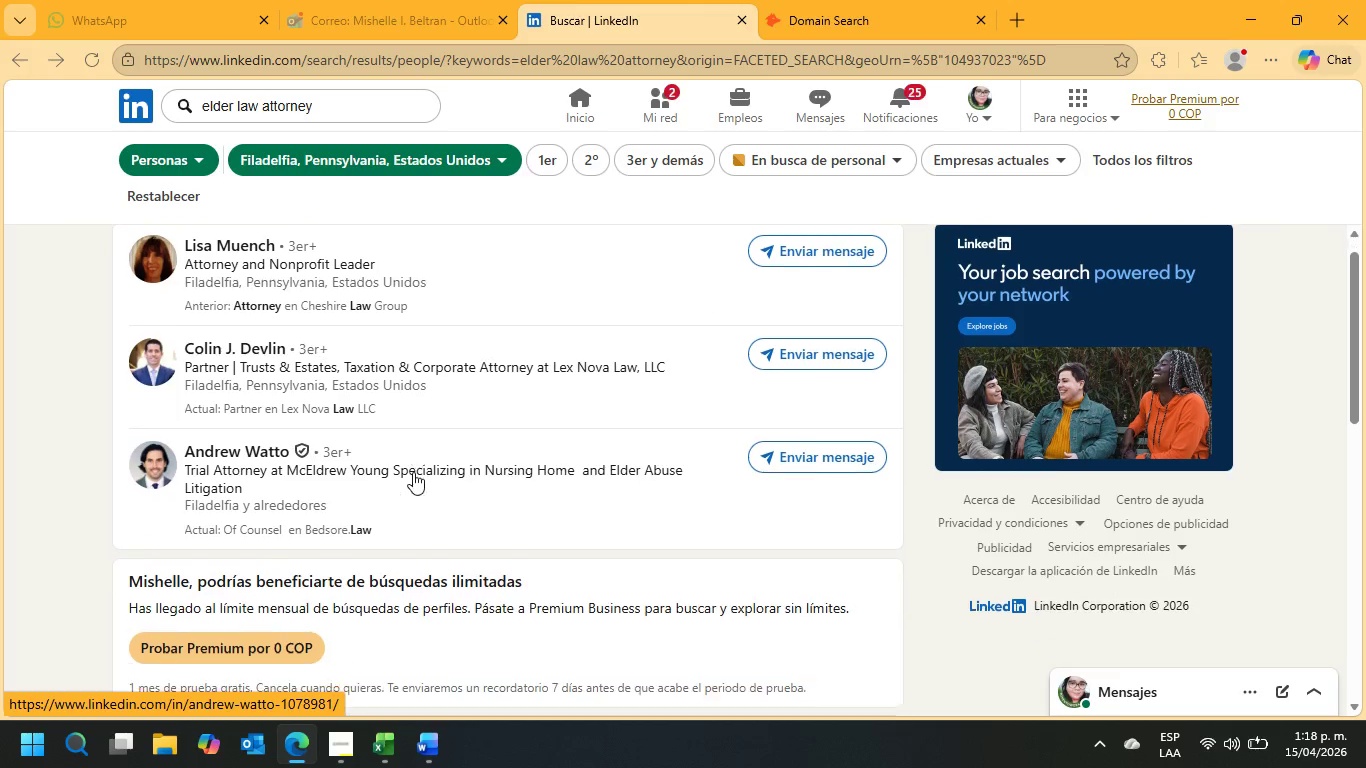 
scroll: coordinate [413, 472], scroll_direction: down, amount: 6.0
 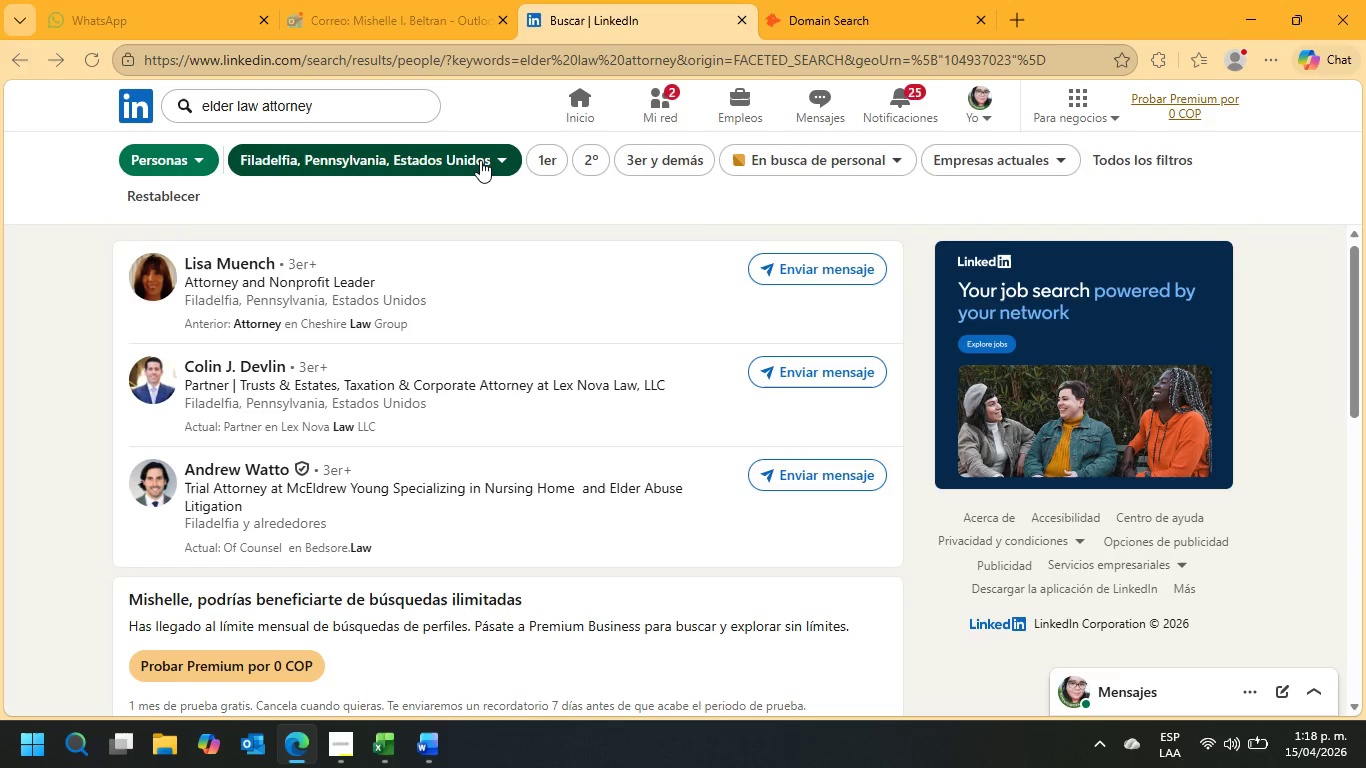 
wait(6.61)
 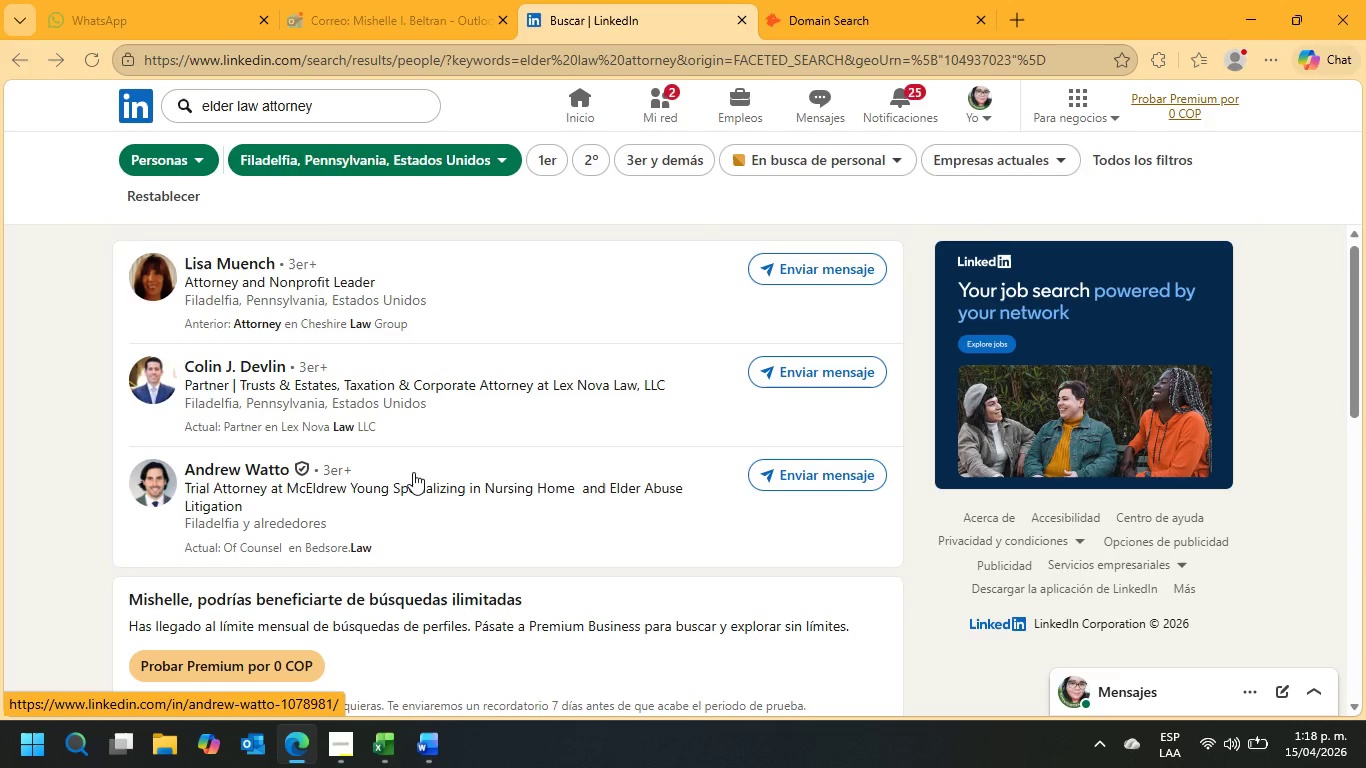 
left_click_drag(start_coordinate=[331, 104], to_coordinate=[110, 104])
 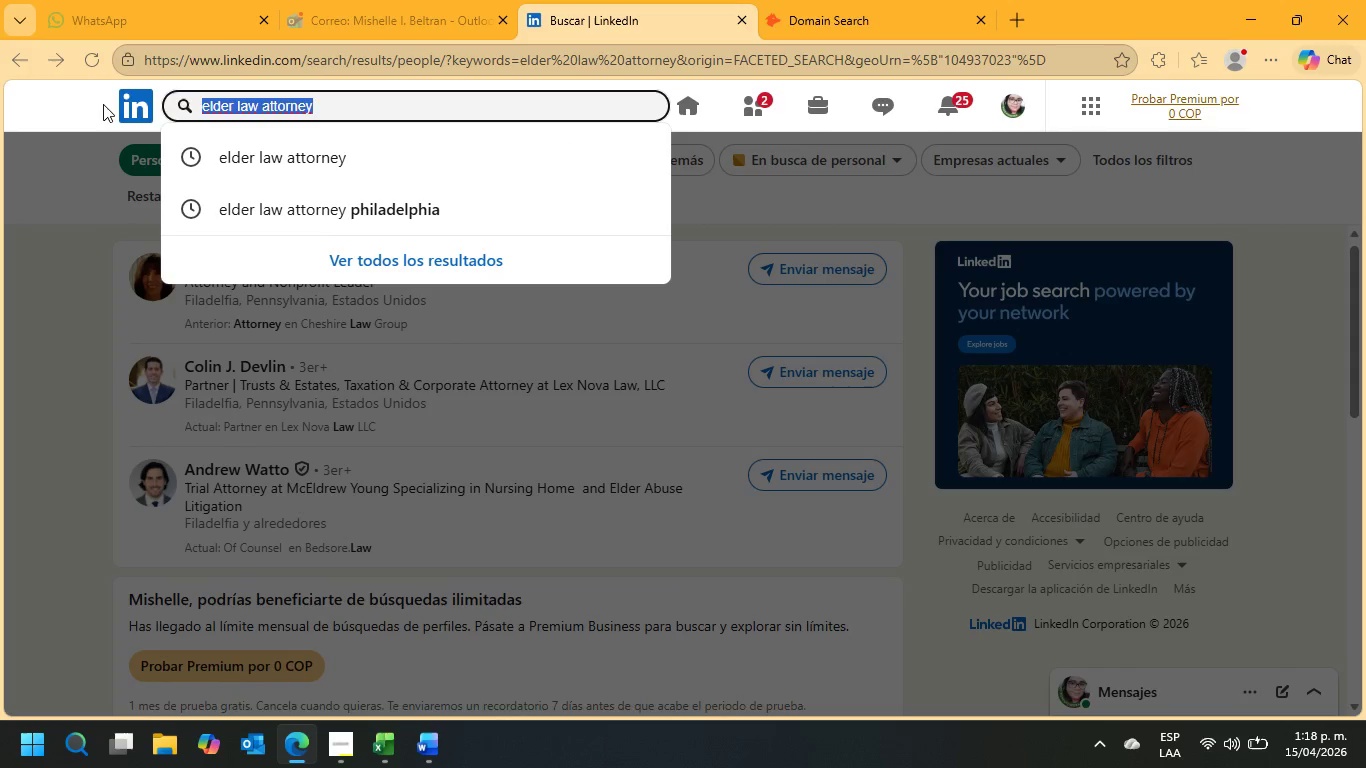 
type(state)
key(Backspace)
key(Backspace)
key(Backspace)
key(Backspace)
key(Backspace)
key(Backspace)
type(estate planning ph)
key(Backspace)
key(Backspace)
type(philadelphia)
 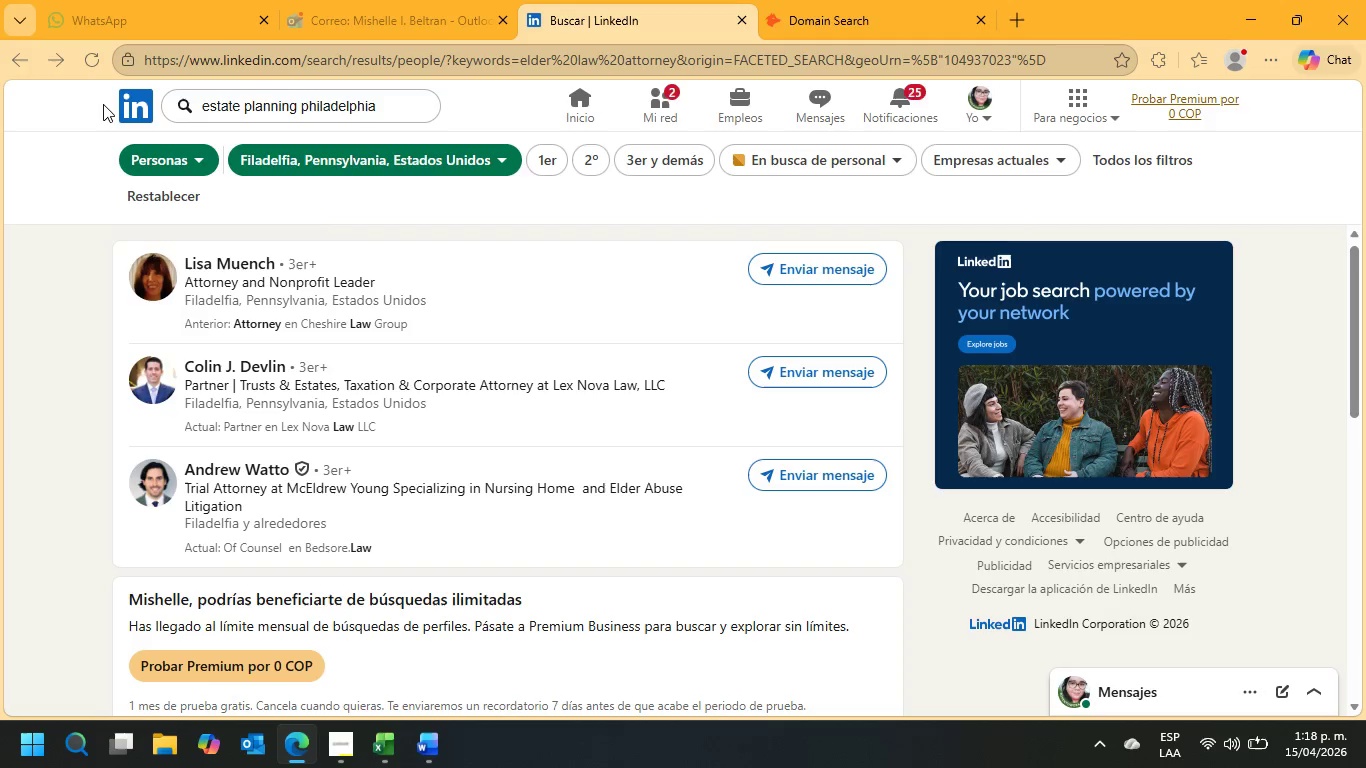 
key(Enter)
 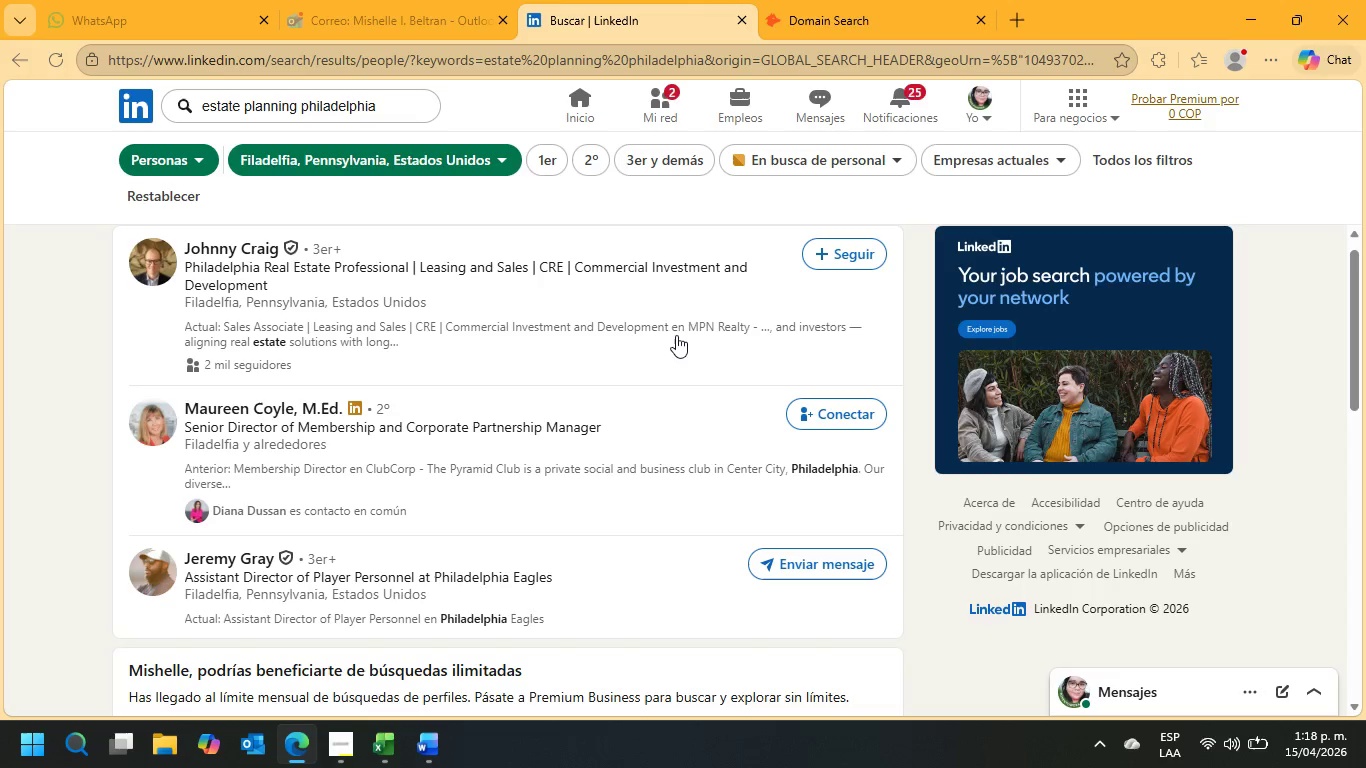 
wait(7.08)
 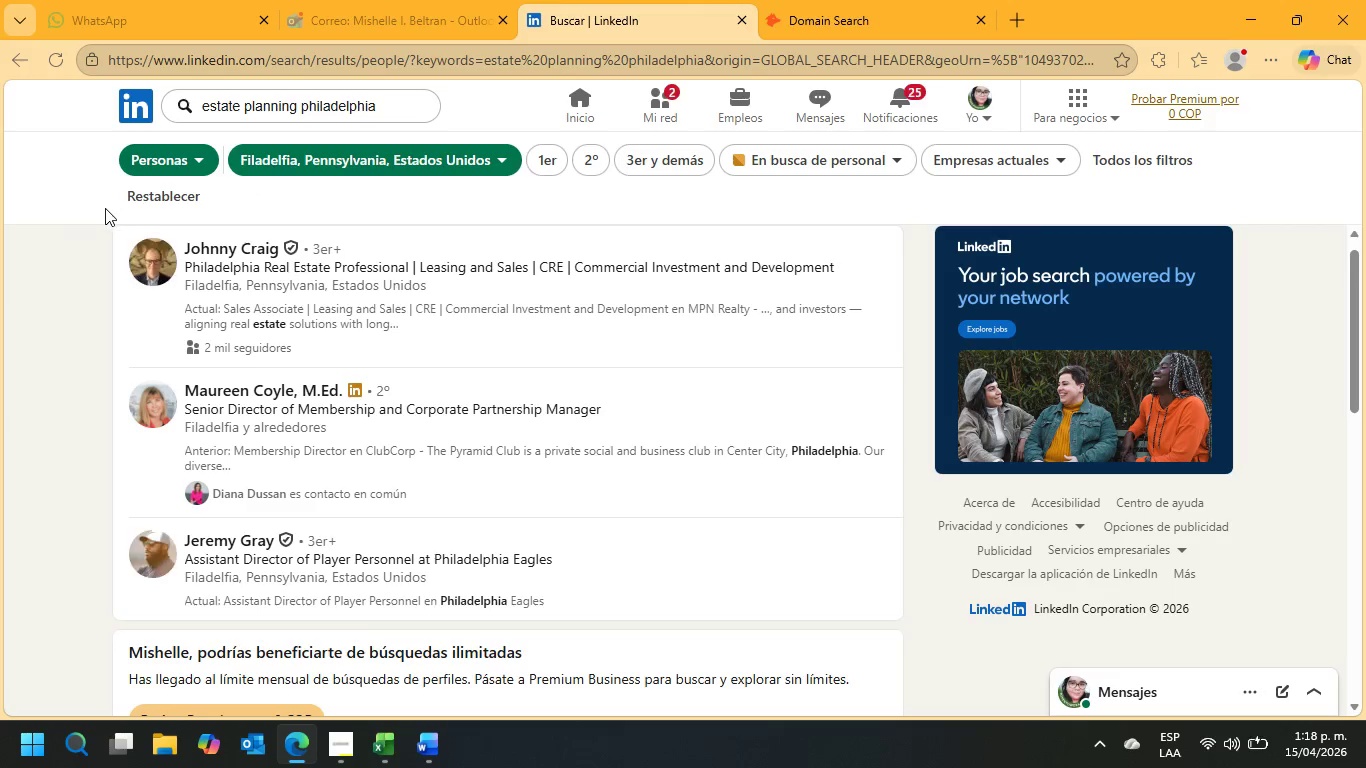 
scroll: coordinate [268, 596], scroll_direction: down, amount: 1.0
 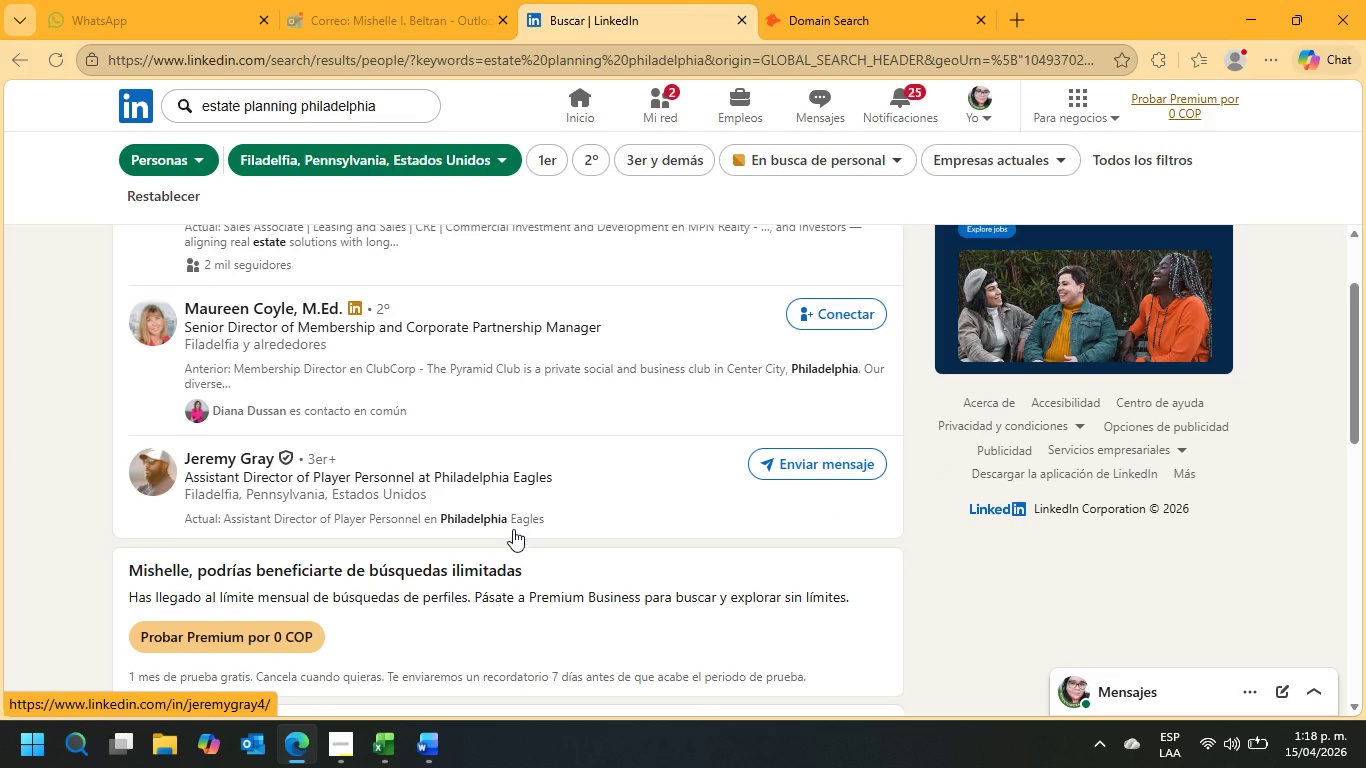 
wait(5.11)
 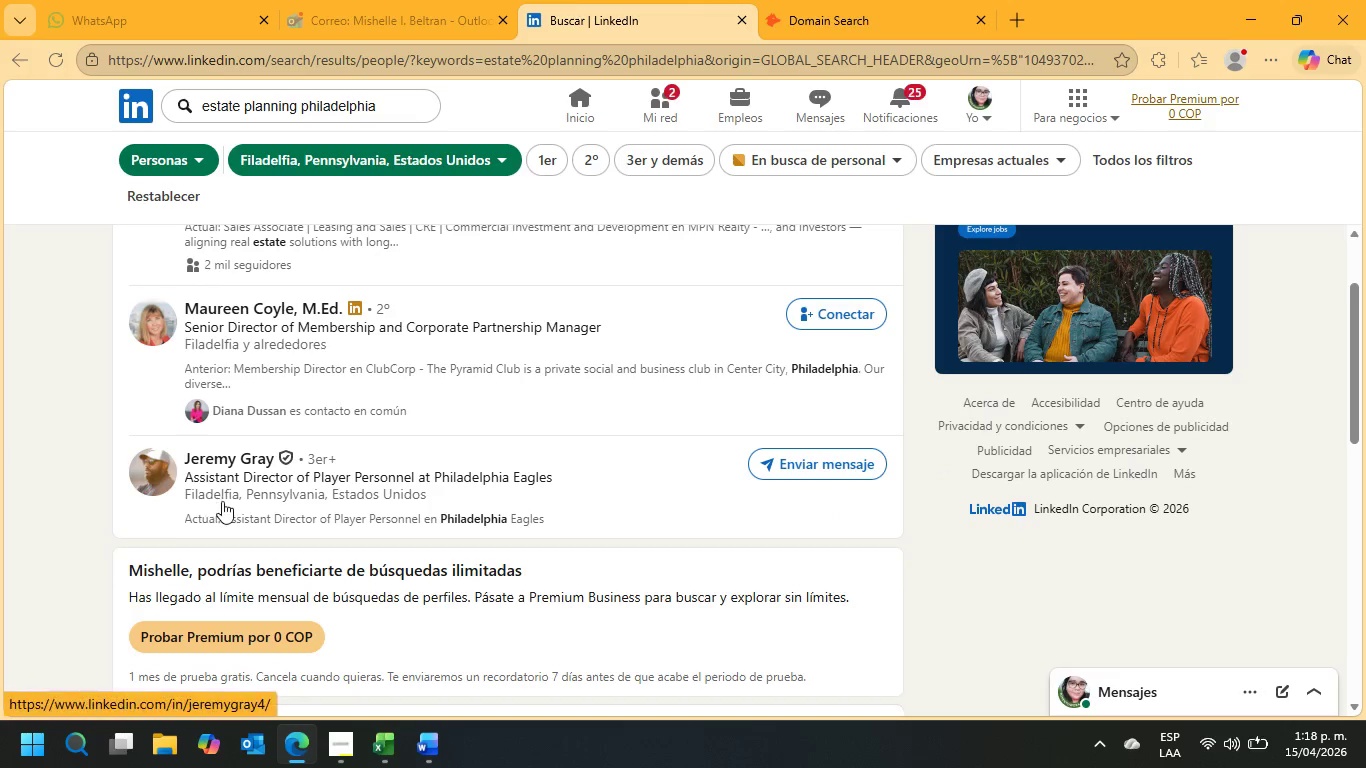 
scroll: coordinate [685, 392], scroll_direction: up, amount: 6.0
 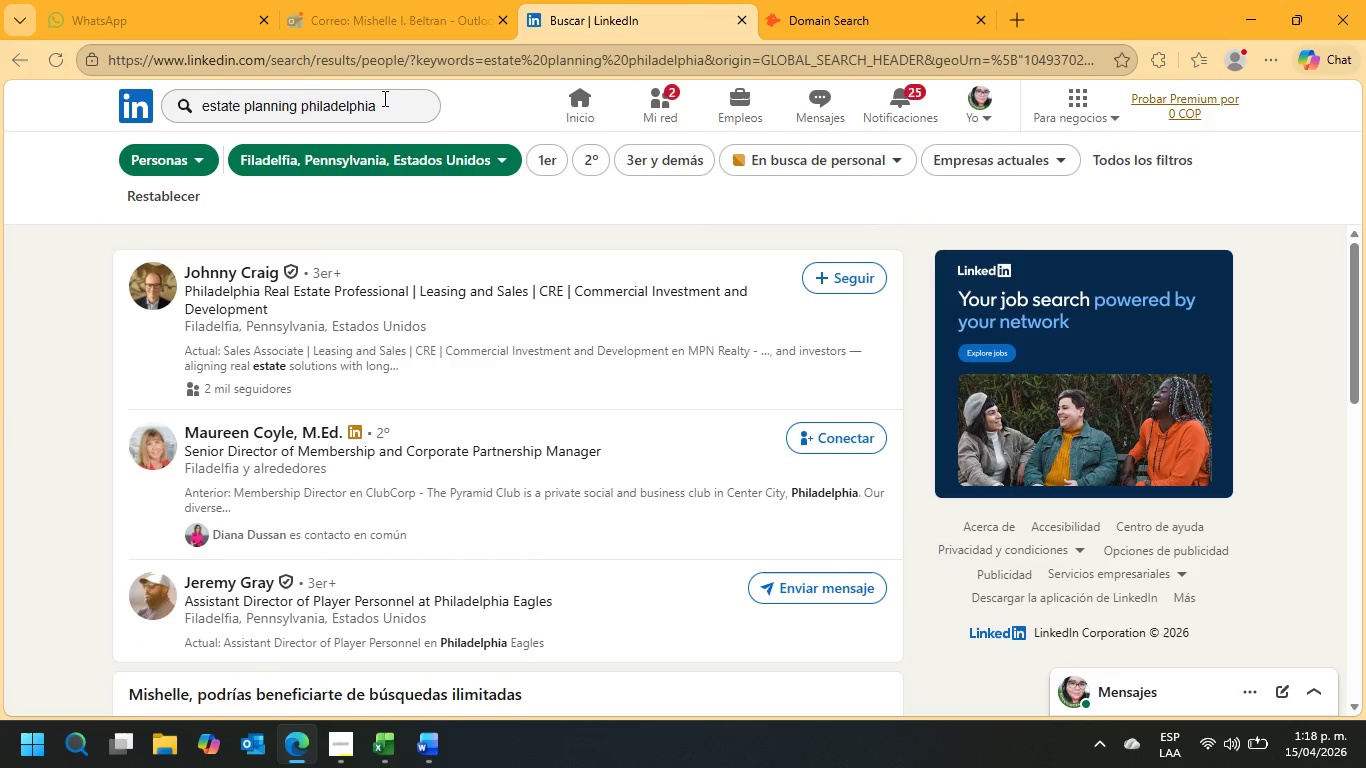 
left_click_drag(start_coordinate=[390, 106], to_coordinate=[173, 106])
 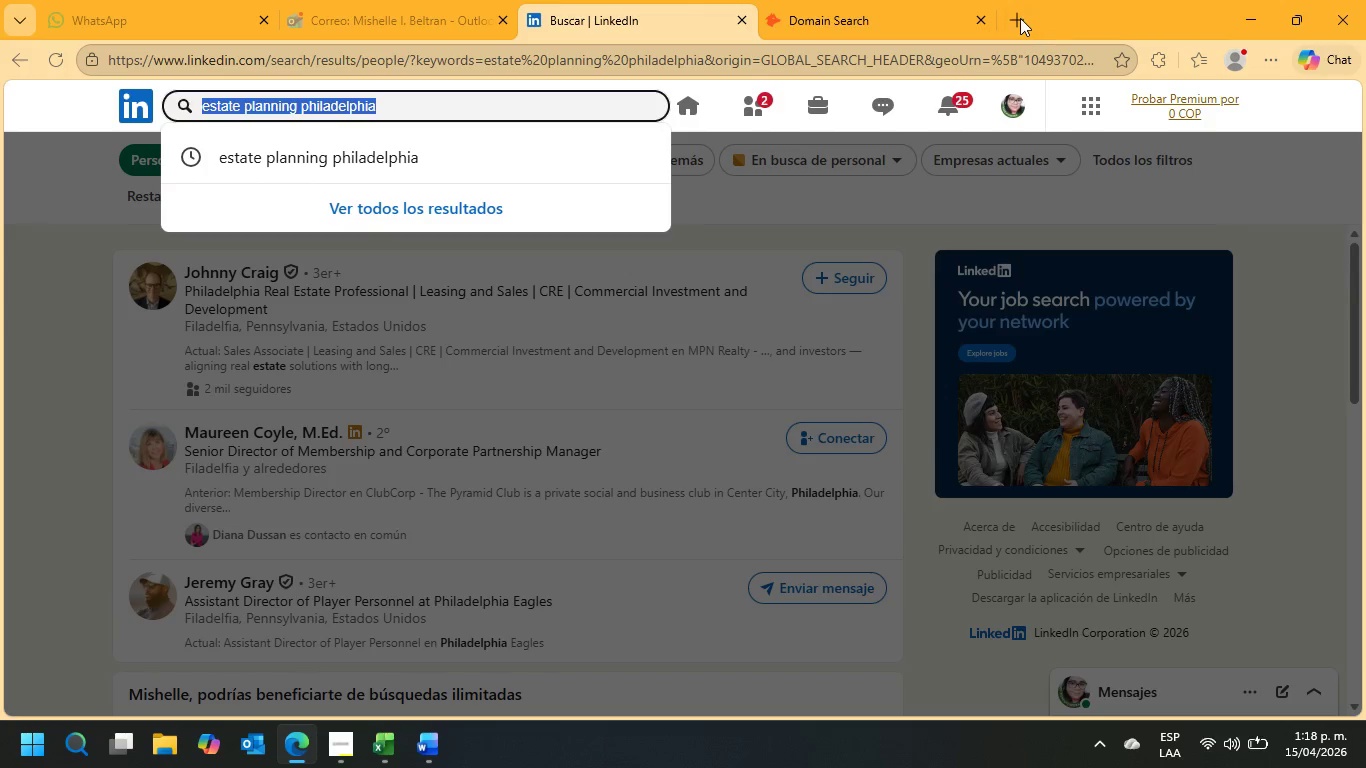 
left_click([1019, 18])
 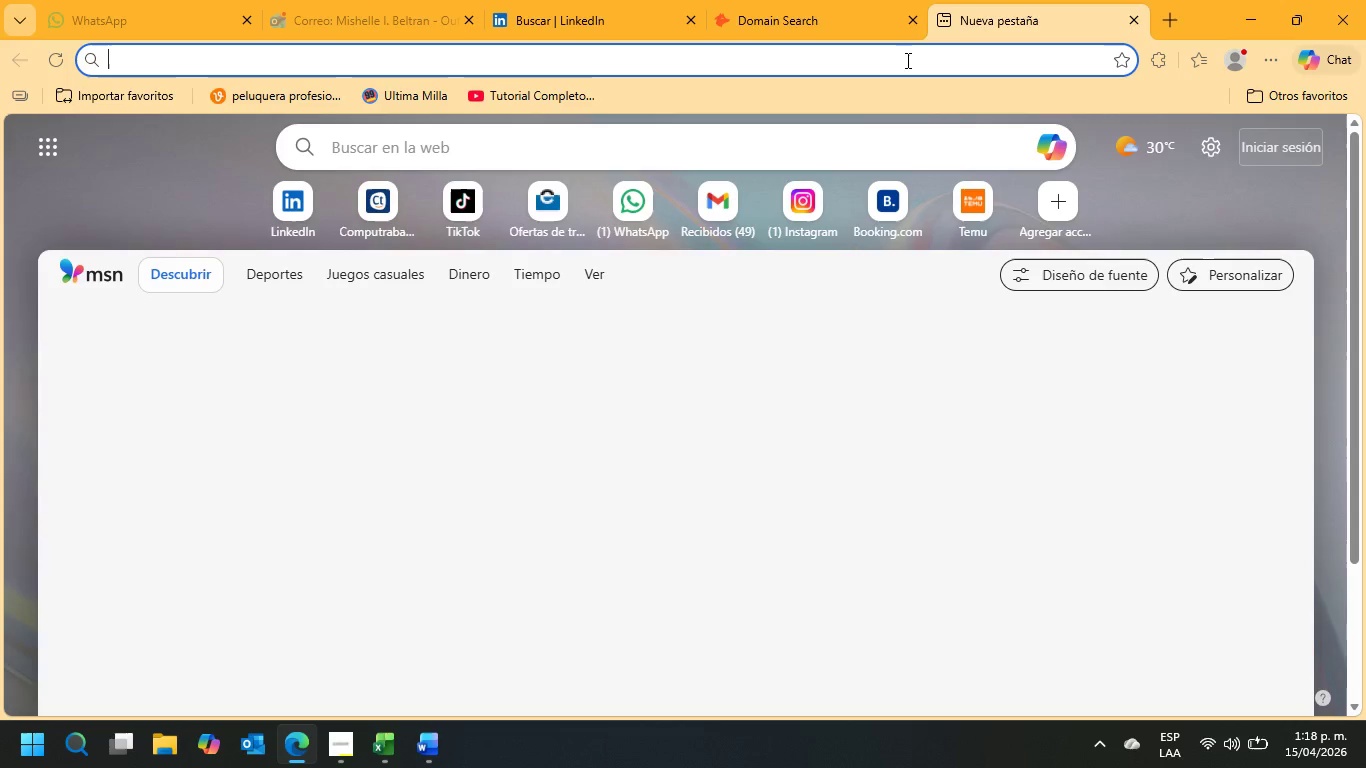 
left_click([906, 60])
 